 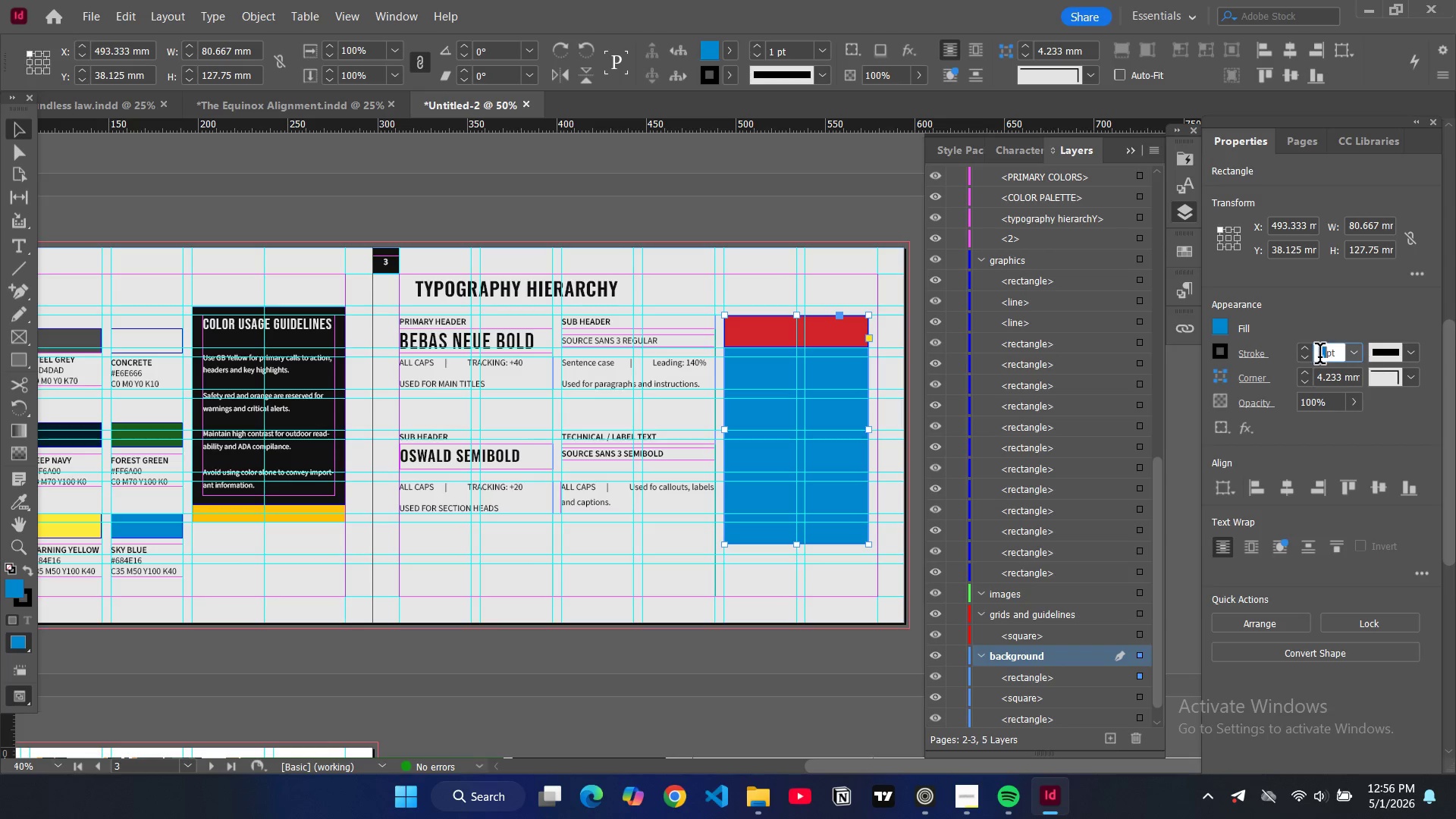 
triple_click([1320, 356])
 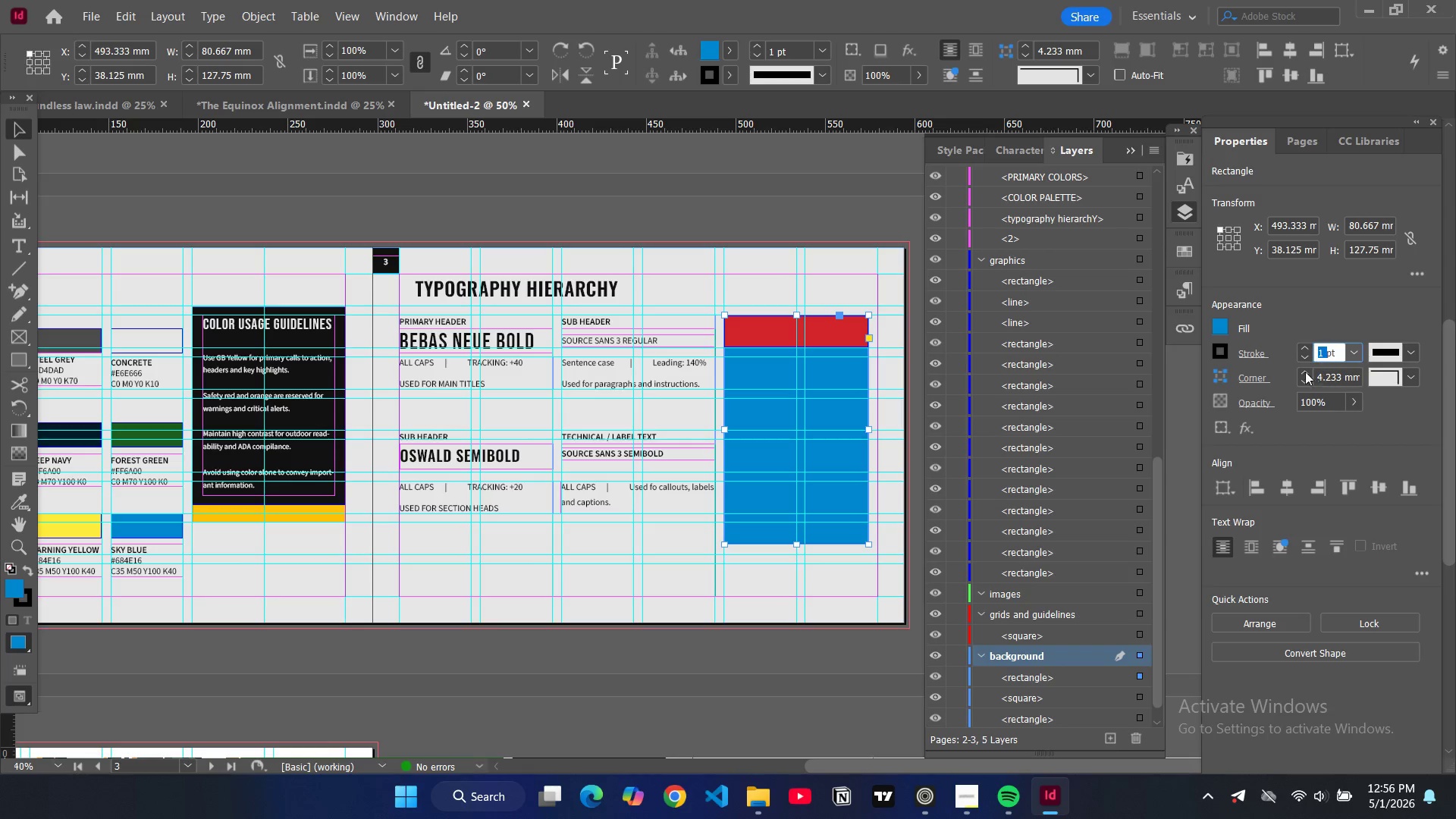 
left_click([1225, 350])
 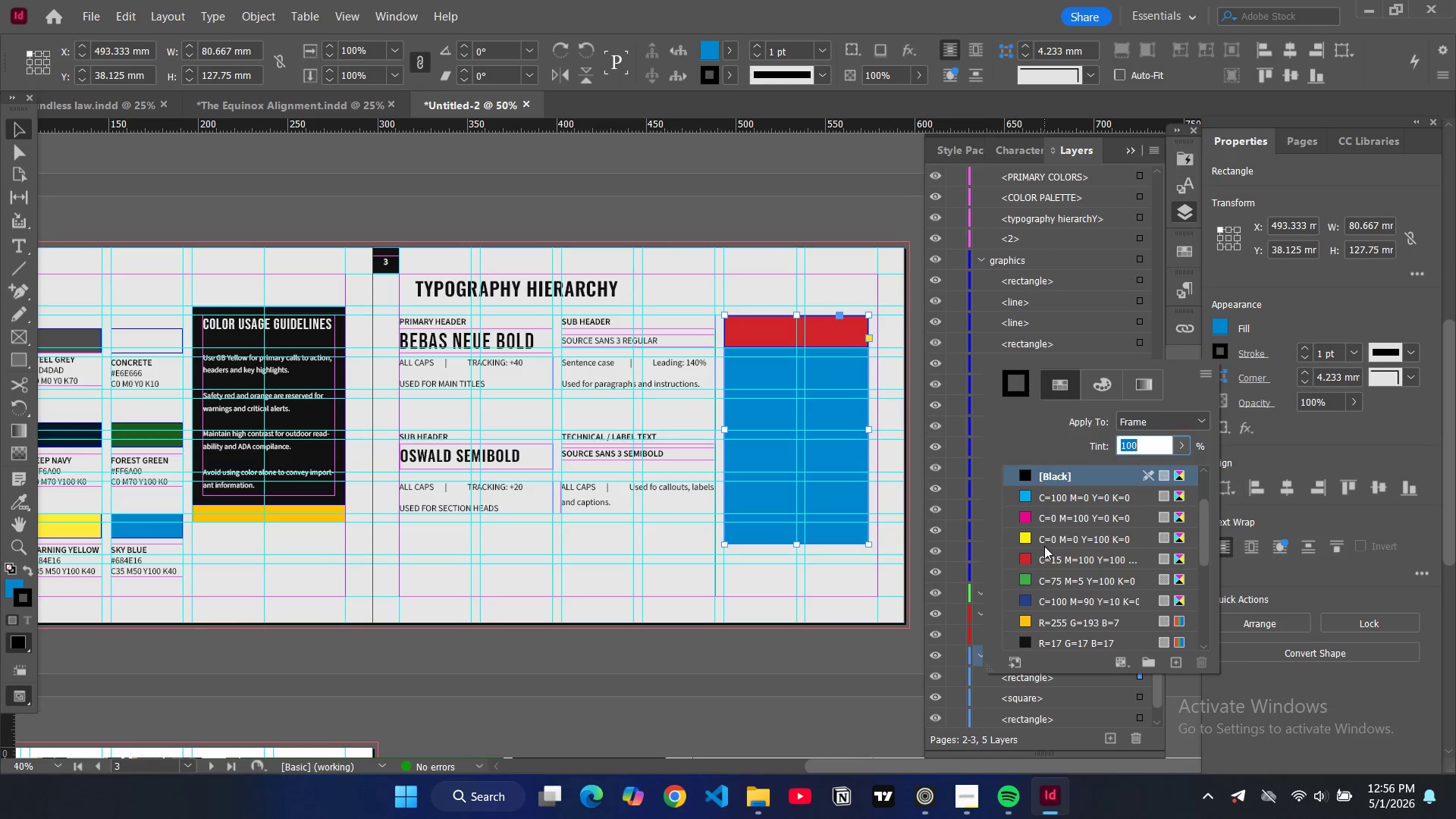 
left_click([1025, 563])
 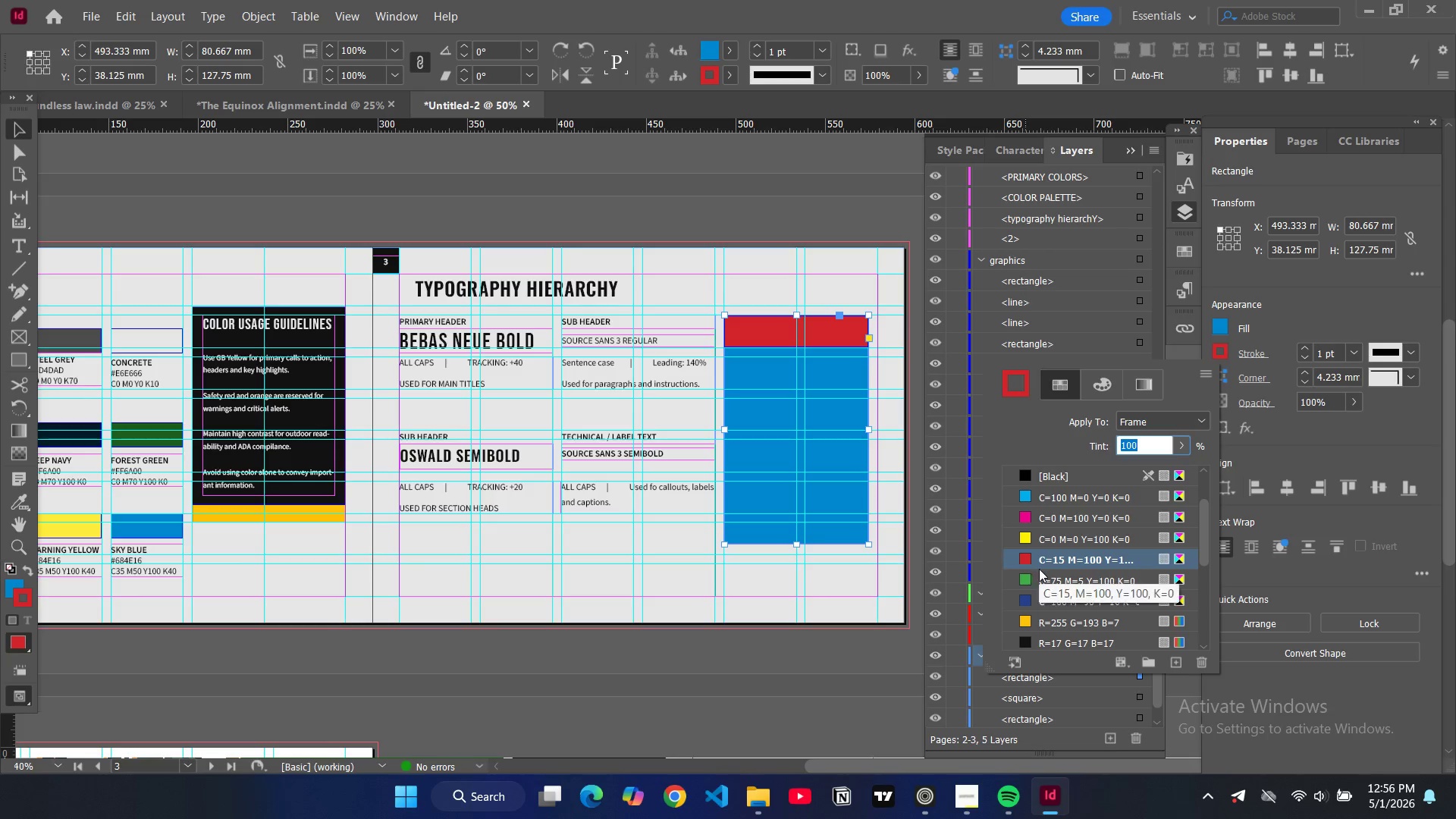 
scroll: coordinate [1046, 579], scroll_direction: down, amount: 10.0
 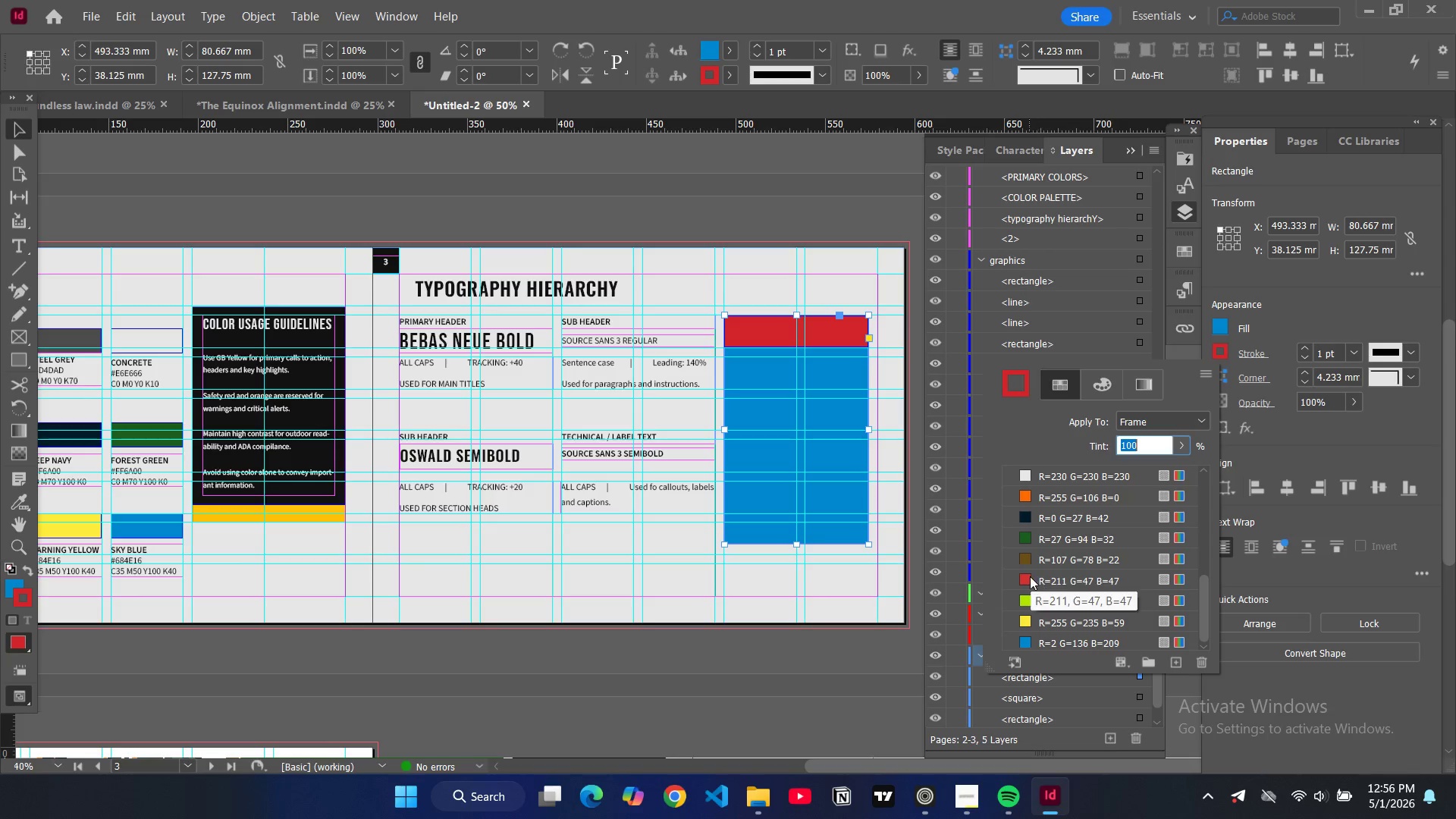 
left_click([1030, 576])
 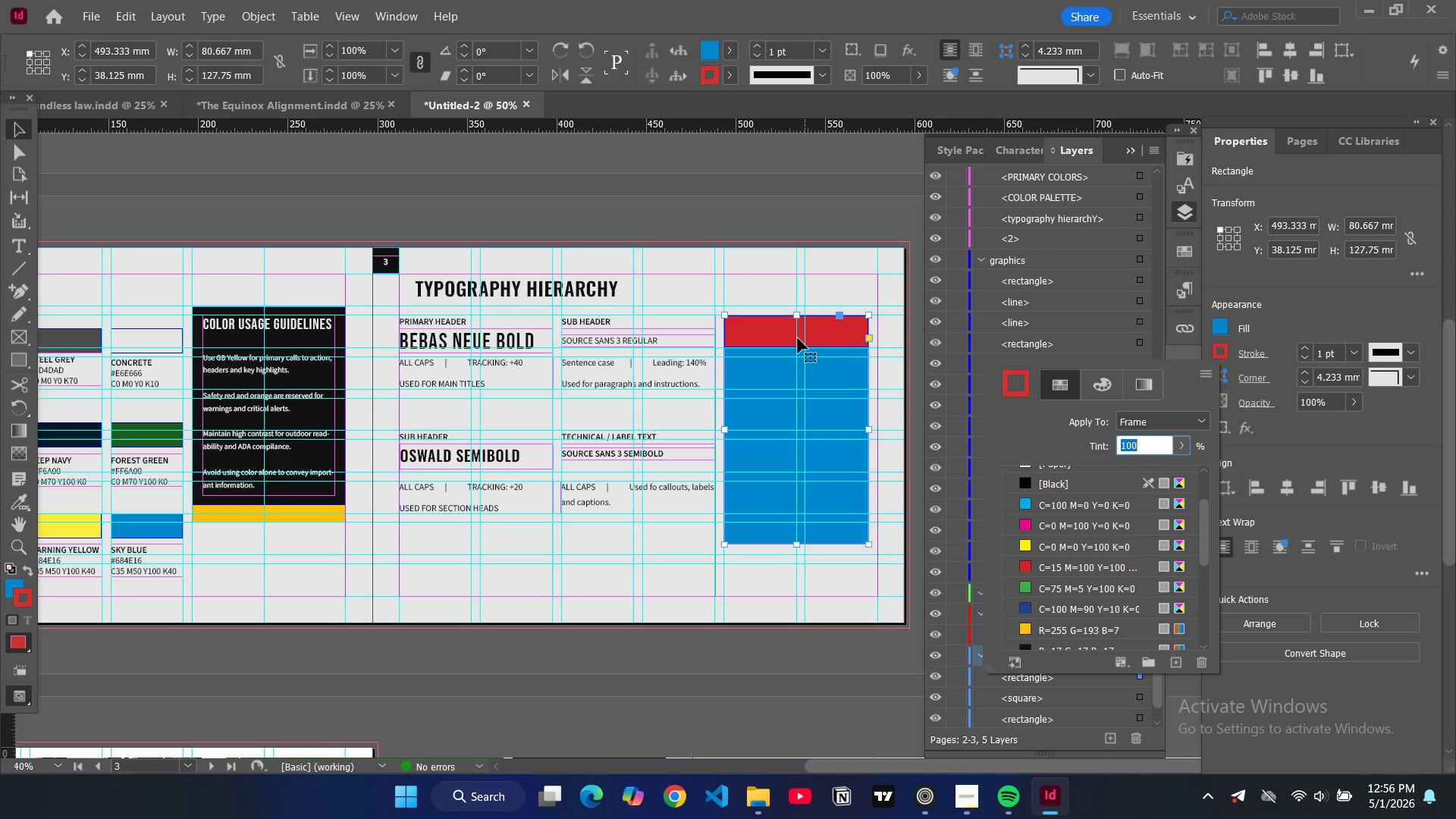 
left_click([771, 328])
 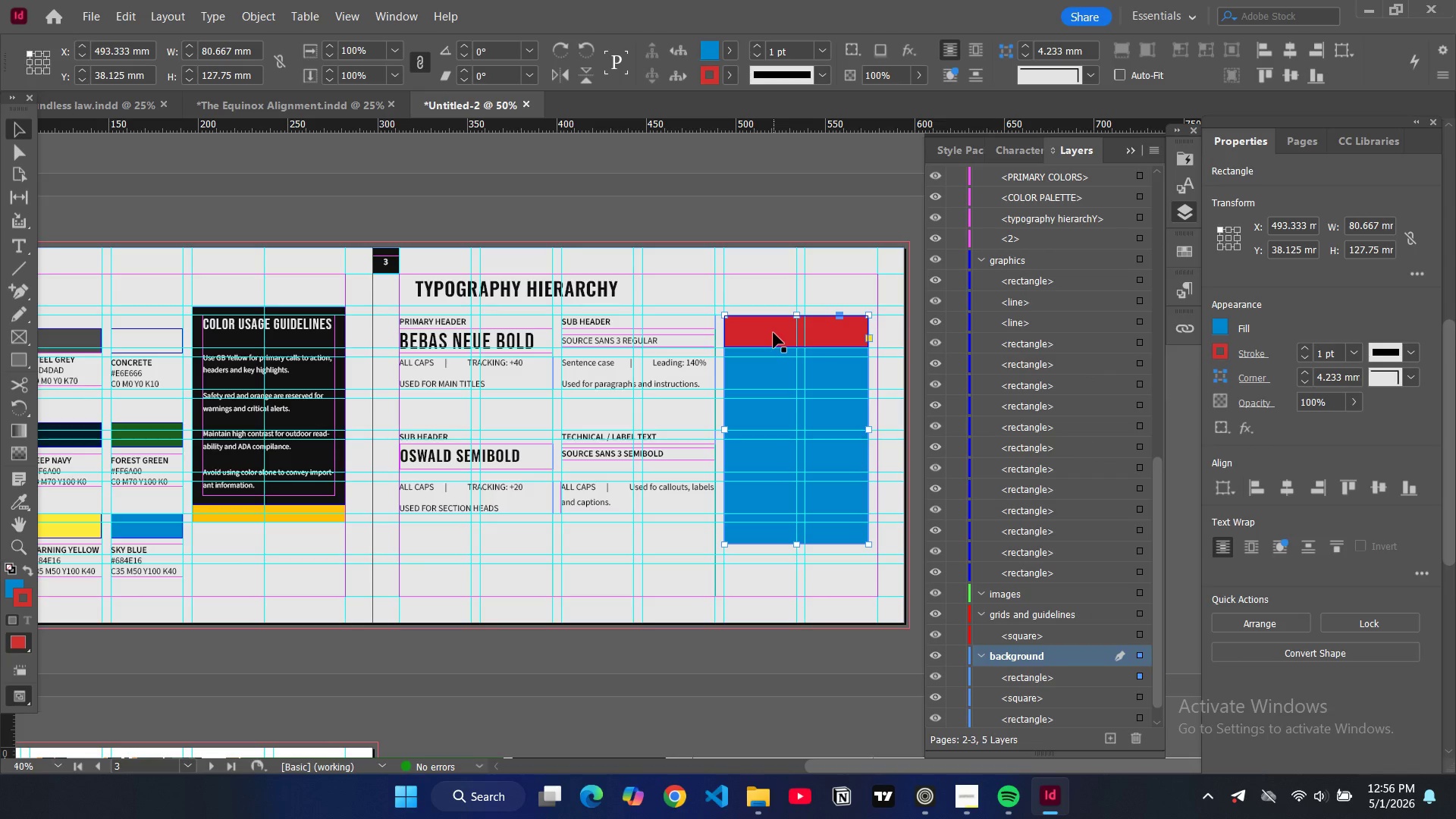 
double_click([774, 333])
 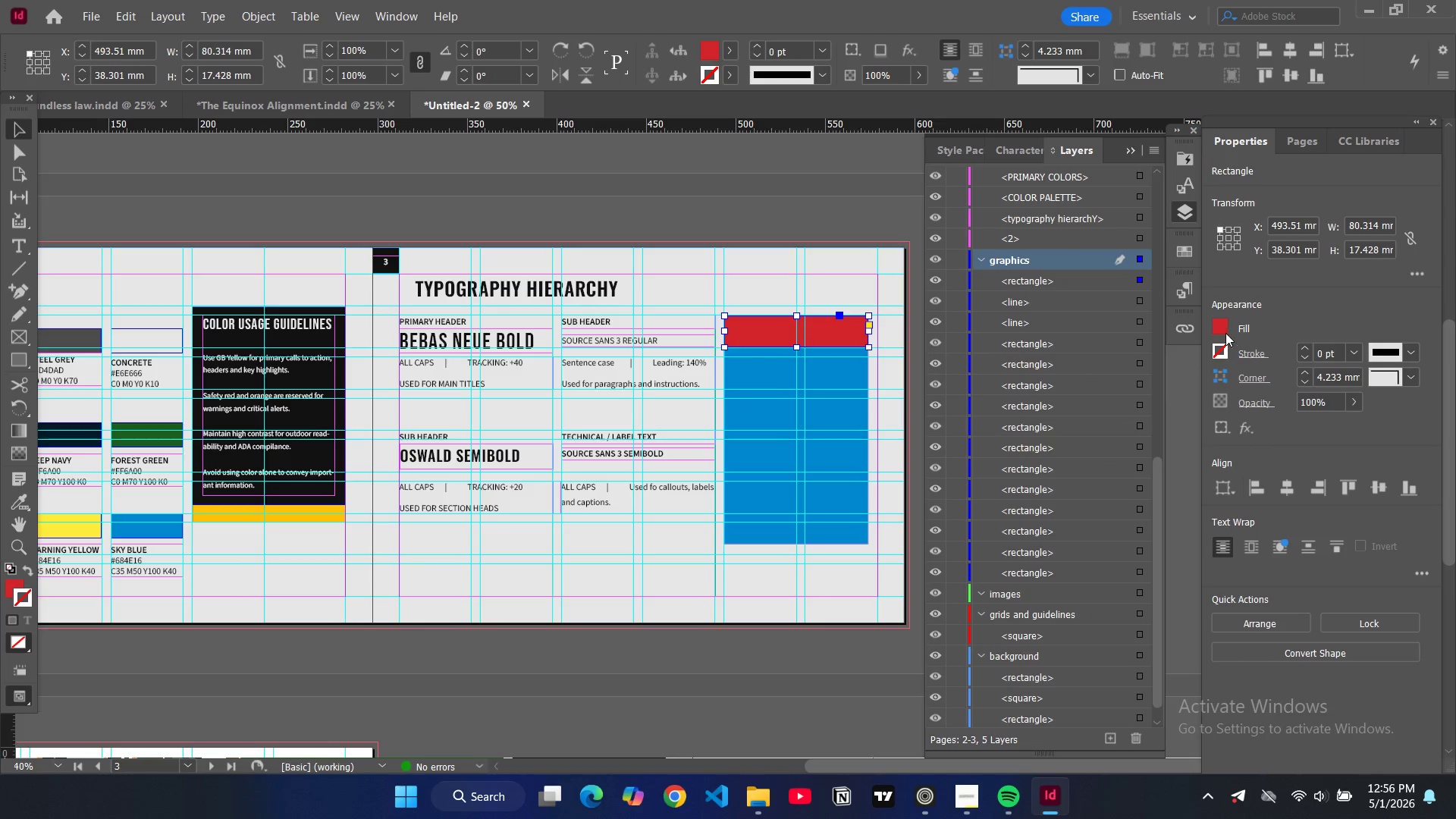 
left_click([1220, 325])
 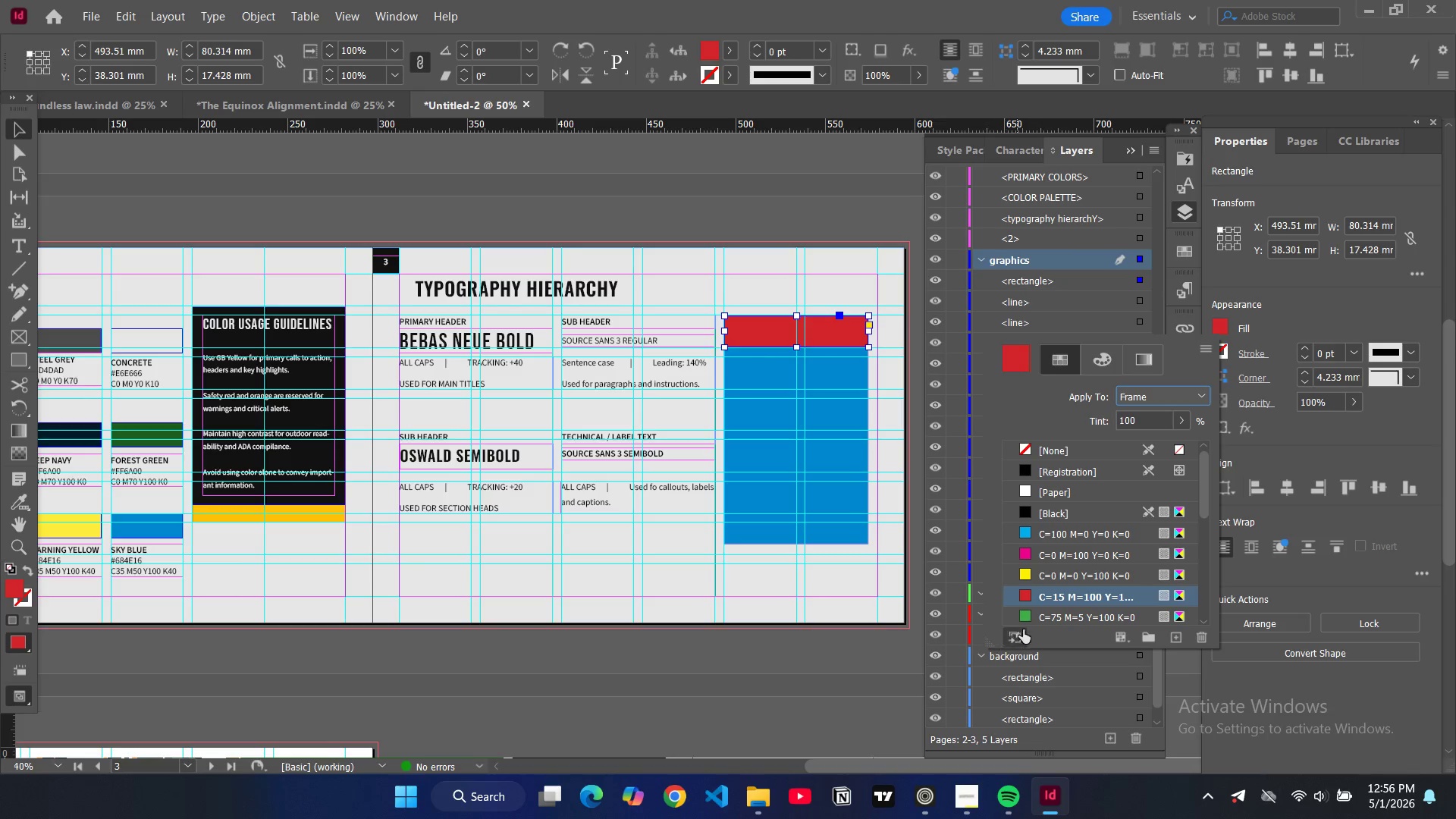 
scroll: coordinate [1050, 564], scroll_direction: down, amount: 14.0
 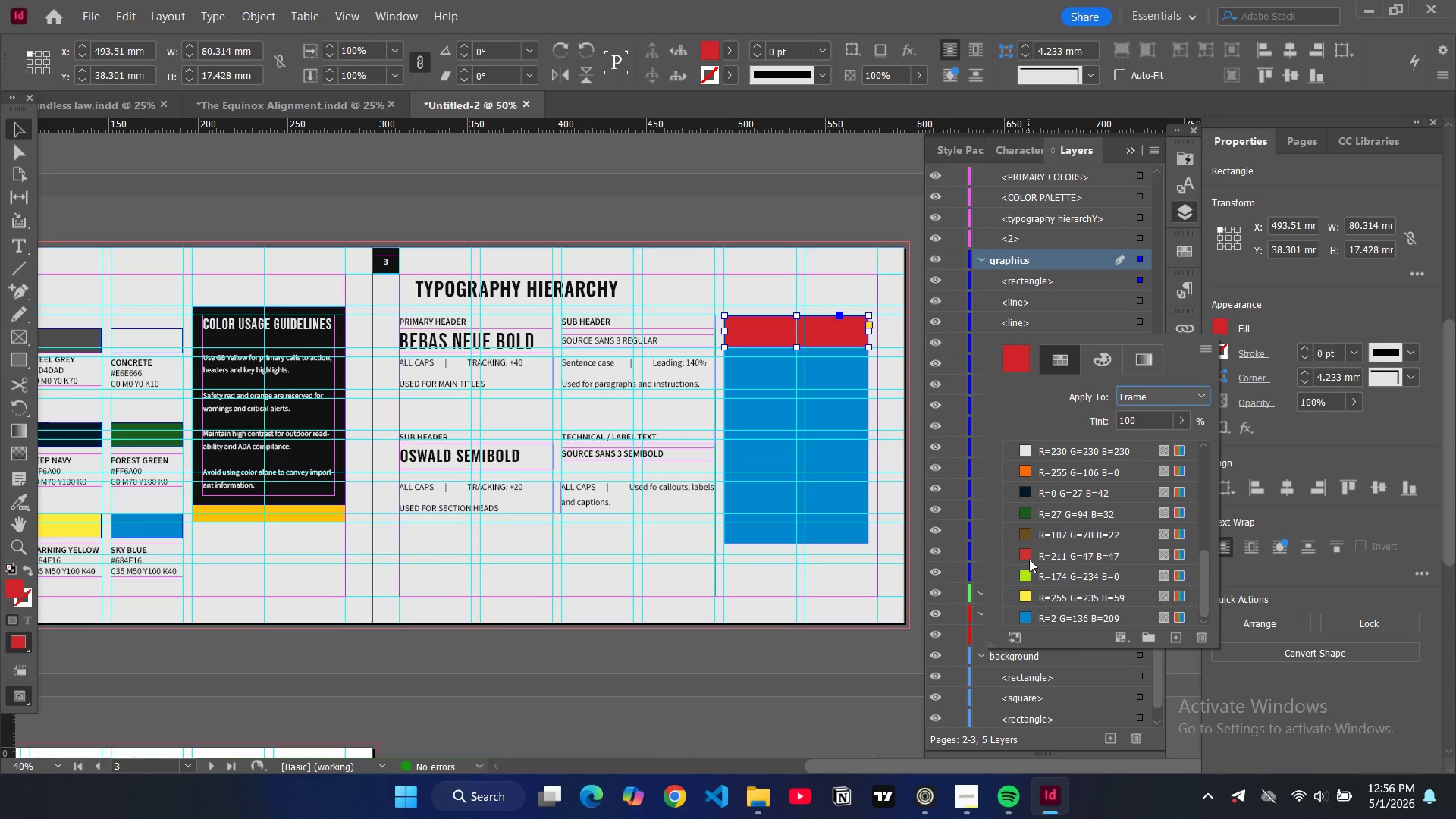 
left_click([1029, 559])
 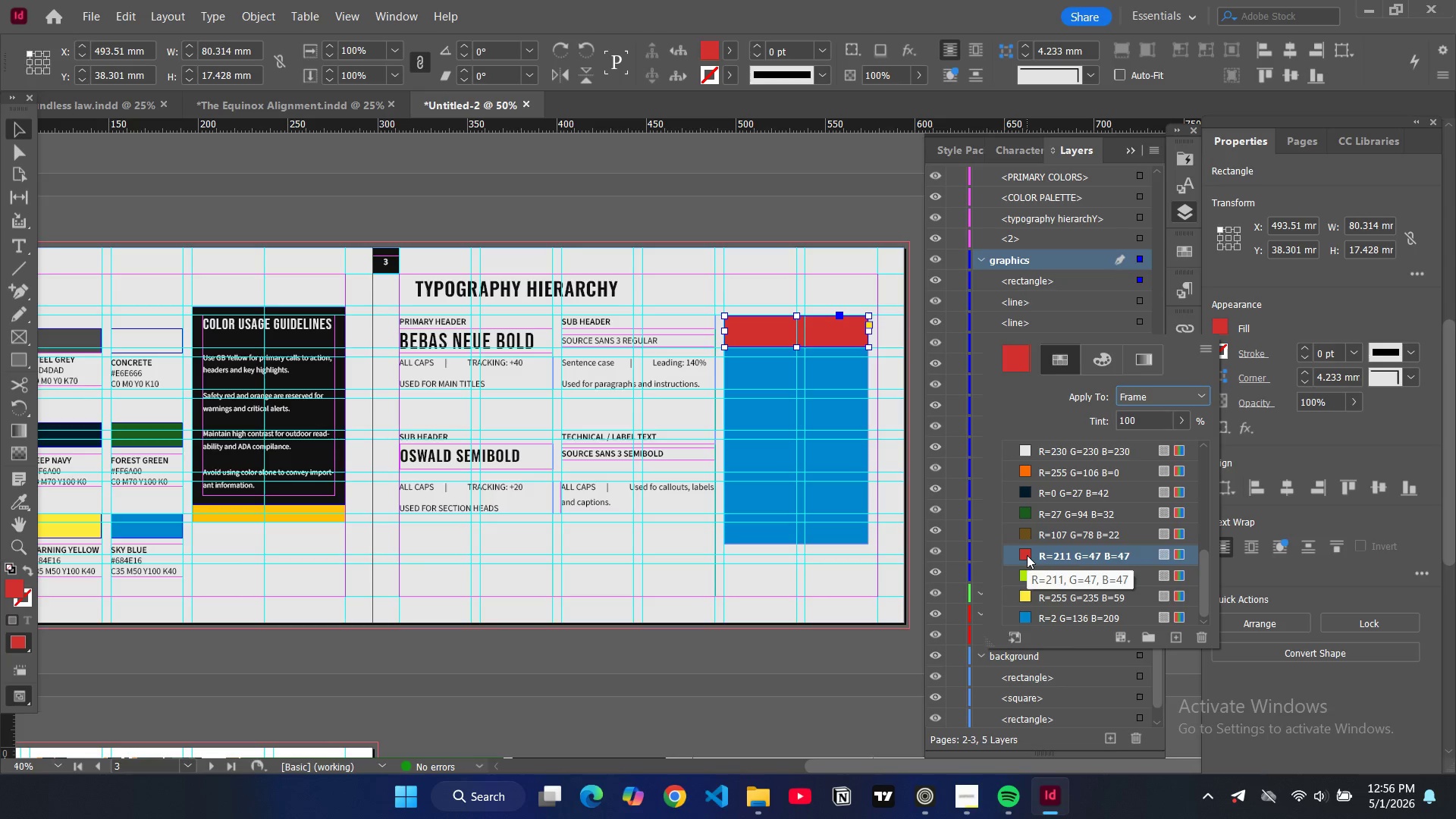 
left_click([1027, 555])
 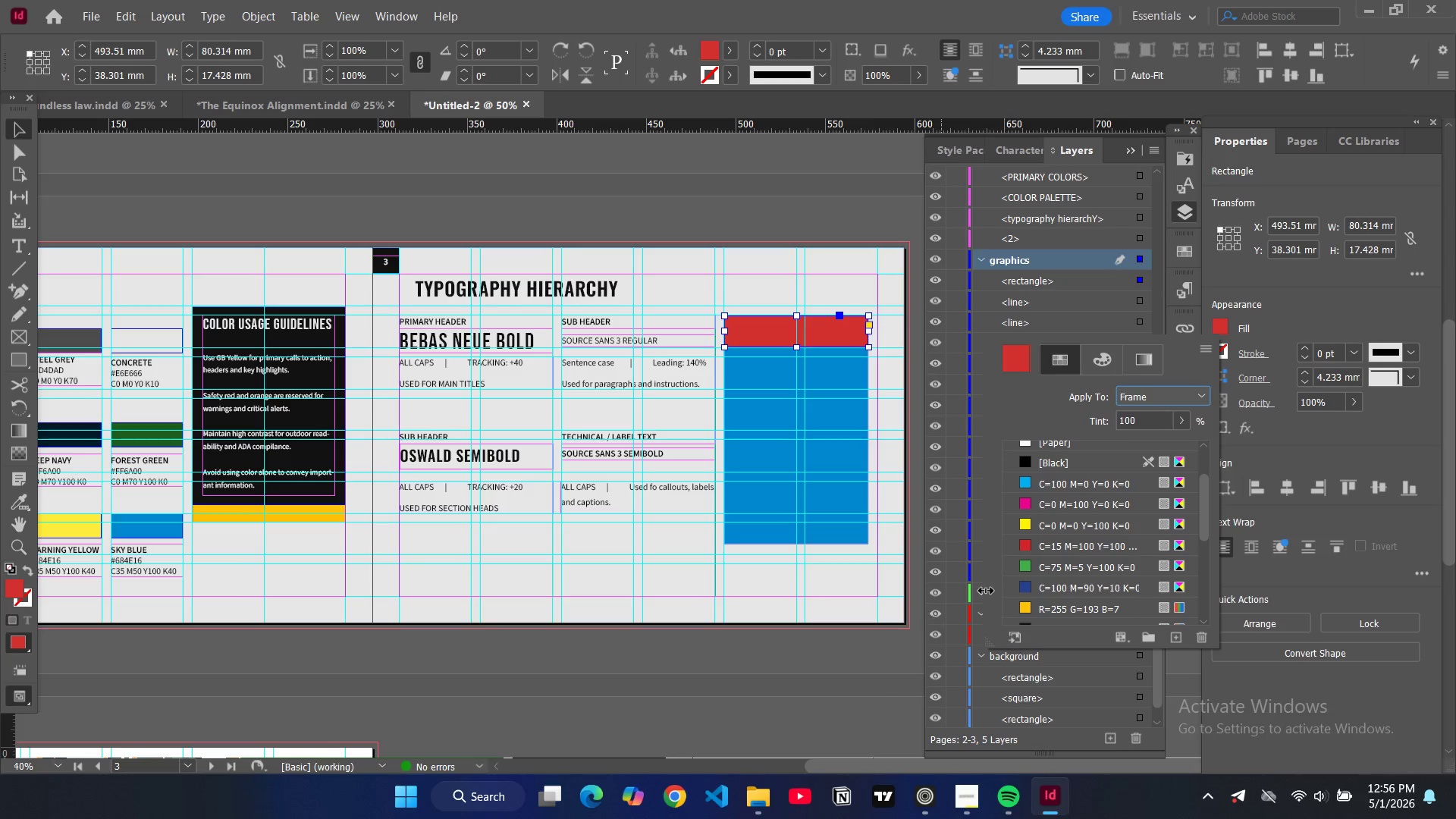 
scroll: coordinate [1053, 583], scroll_direction: down, amount: 12.0
 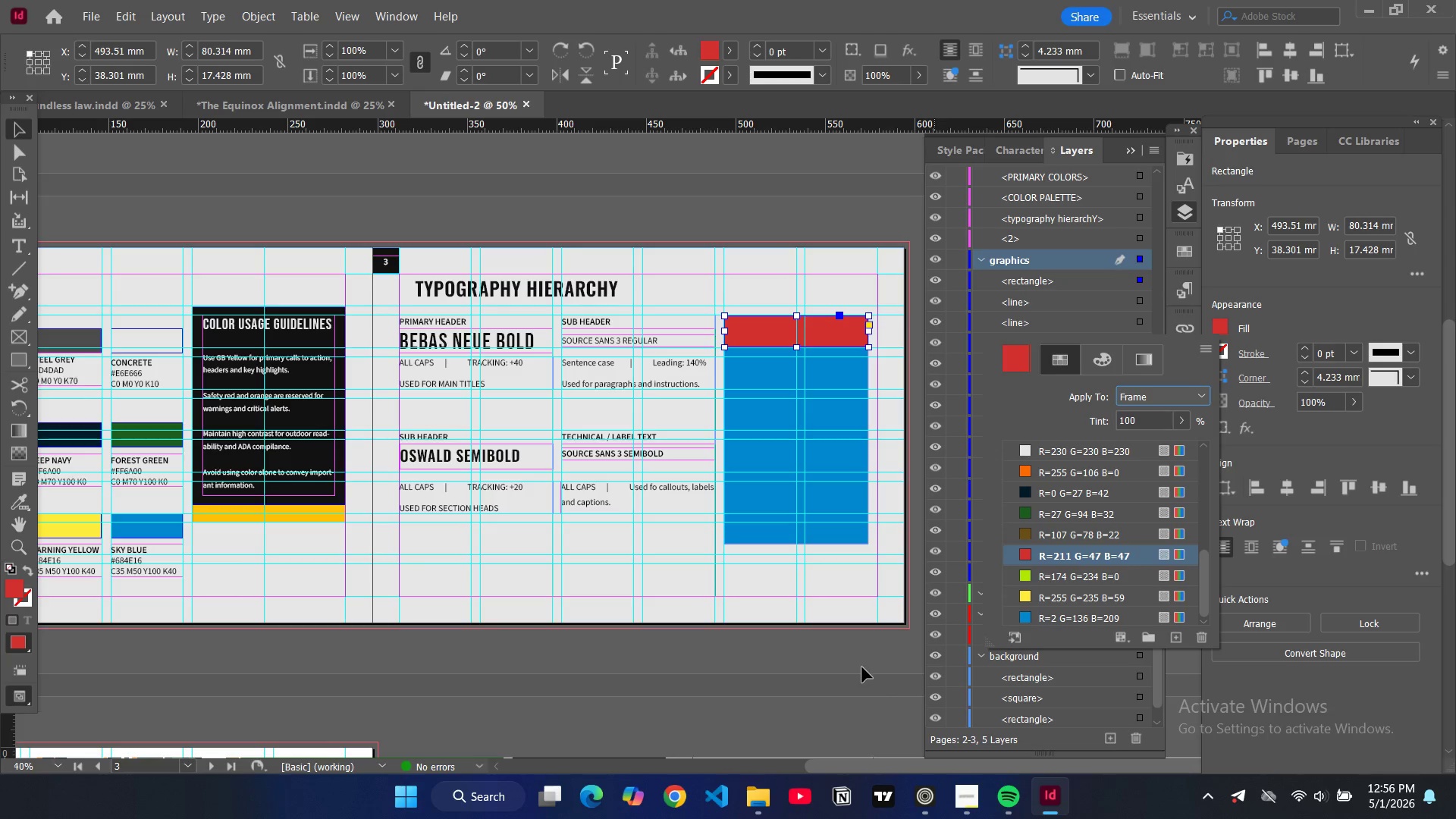 
left_click([862, 667])
 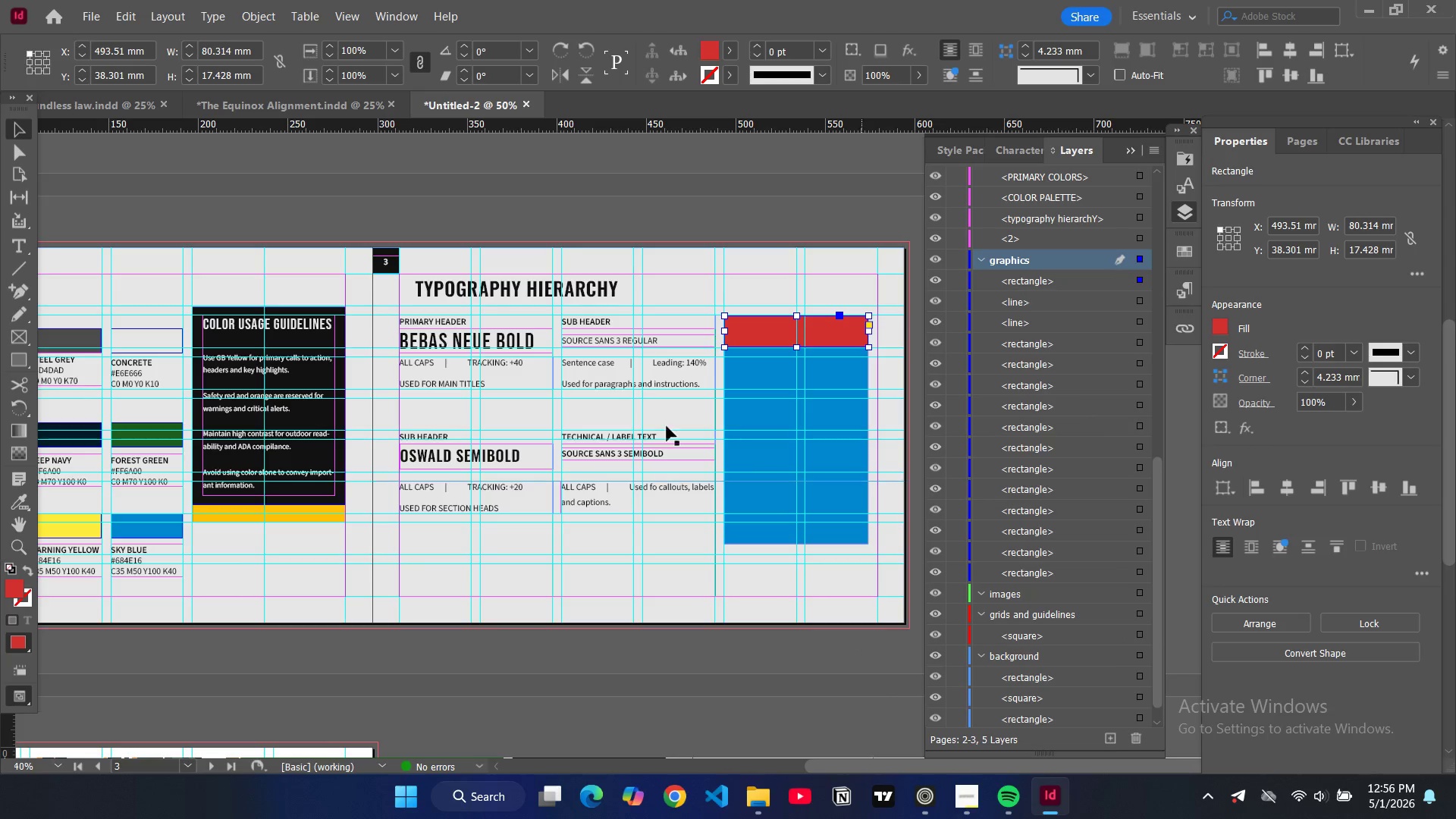 
key(W)
 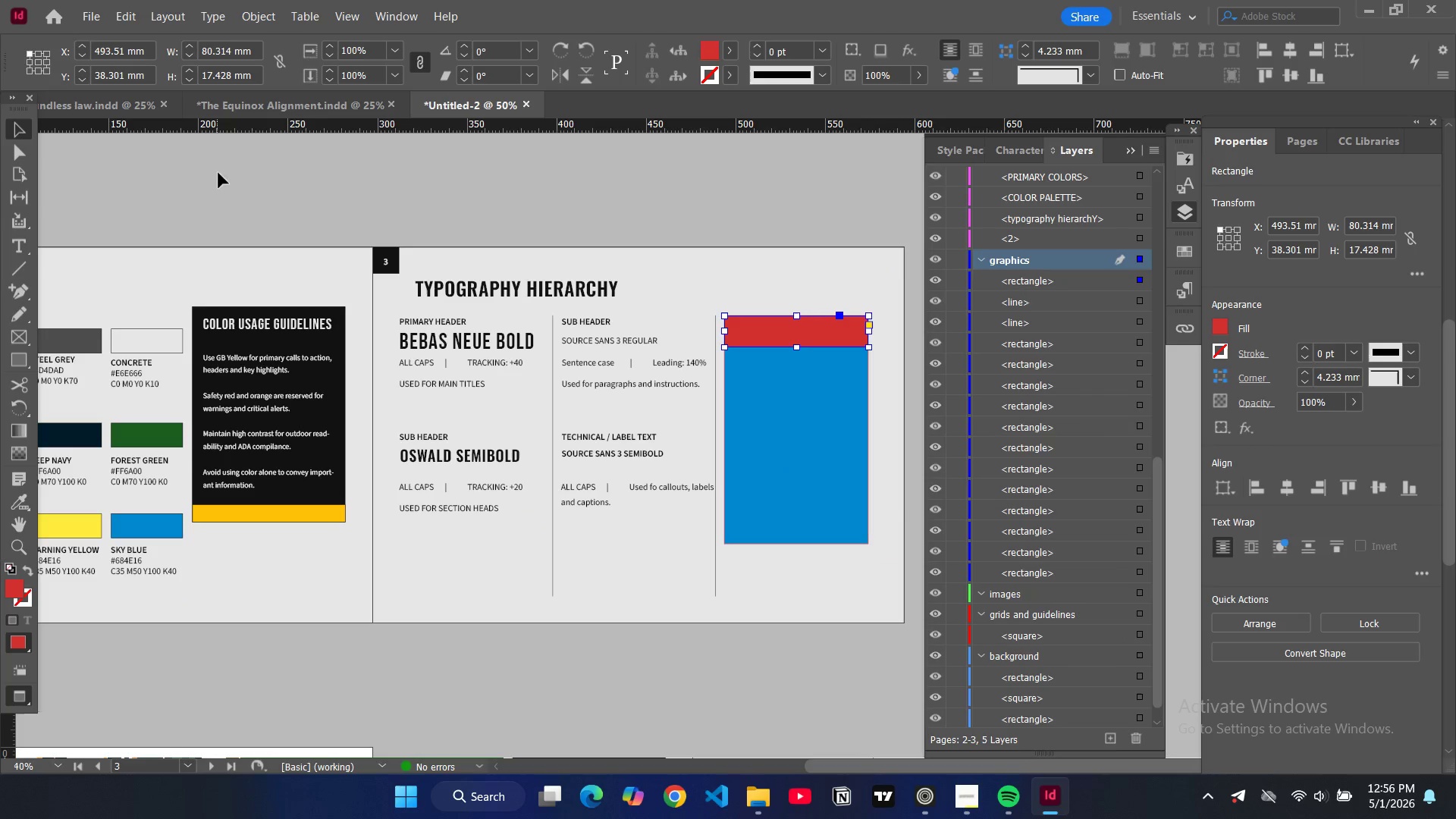 
left_click([212, 199])
 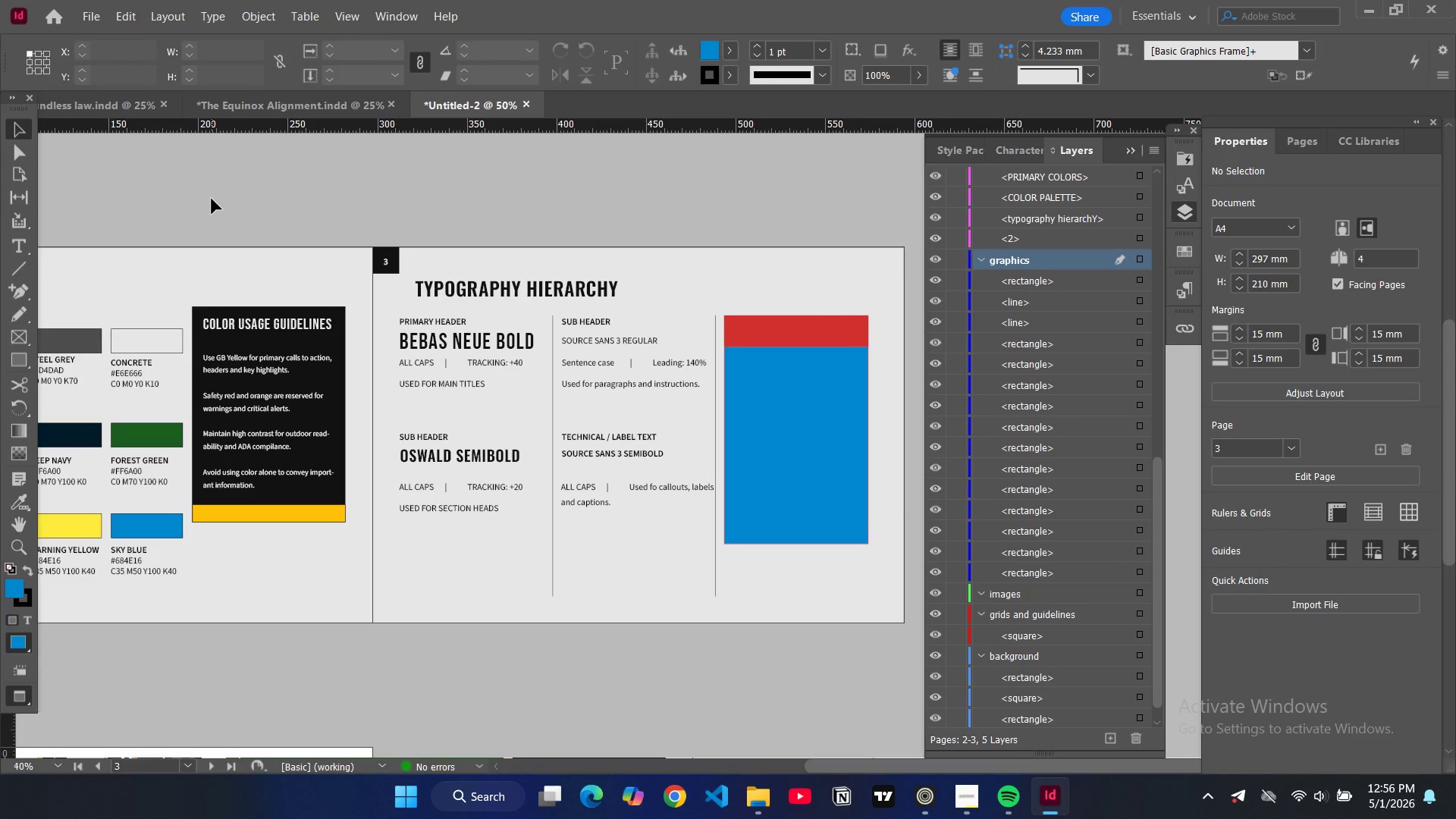 
key(W)
 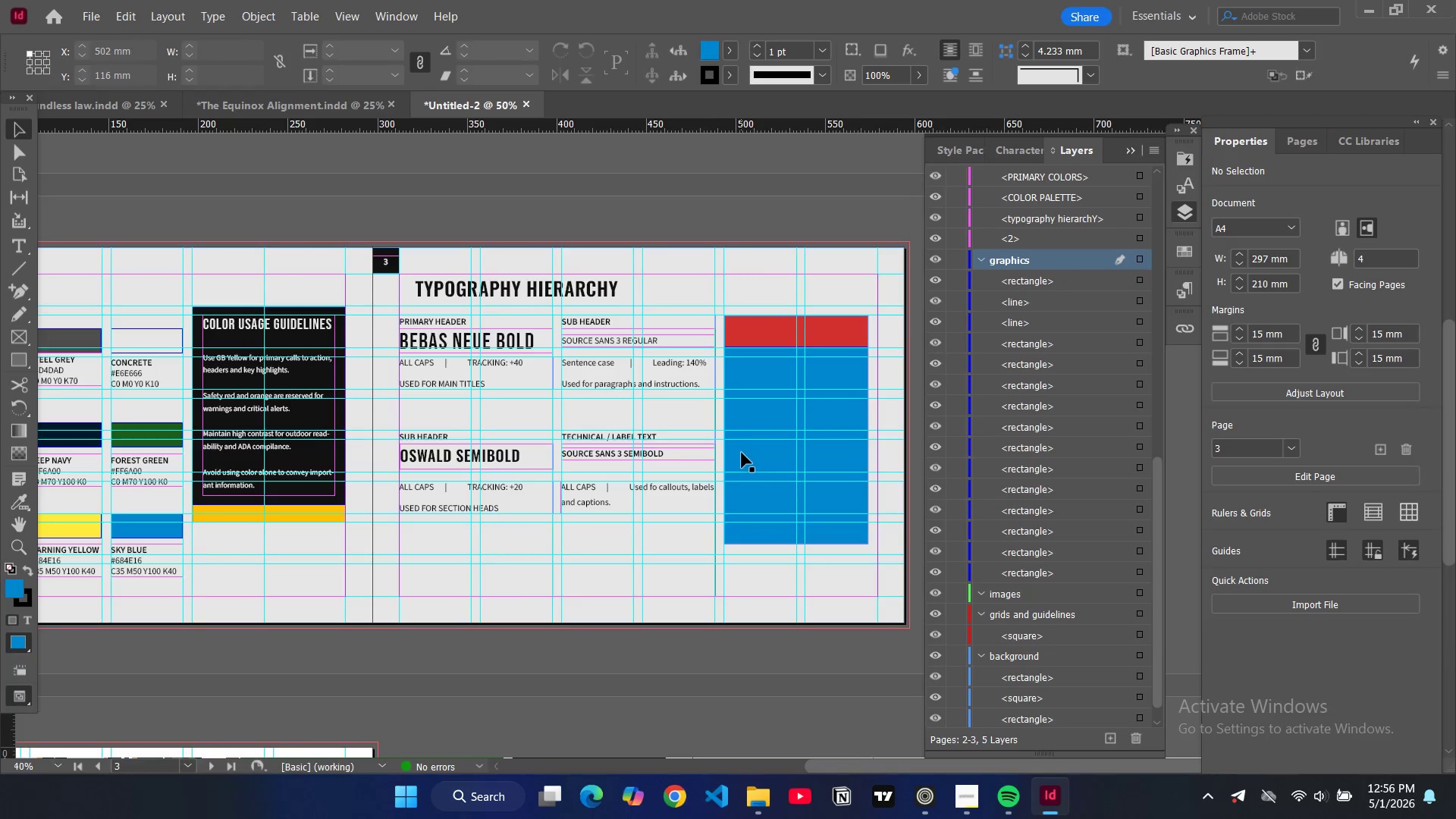 
double_click([742, 453])
 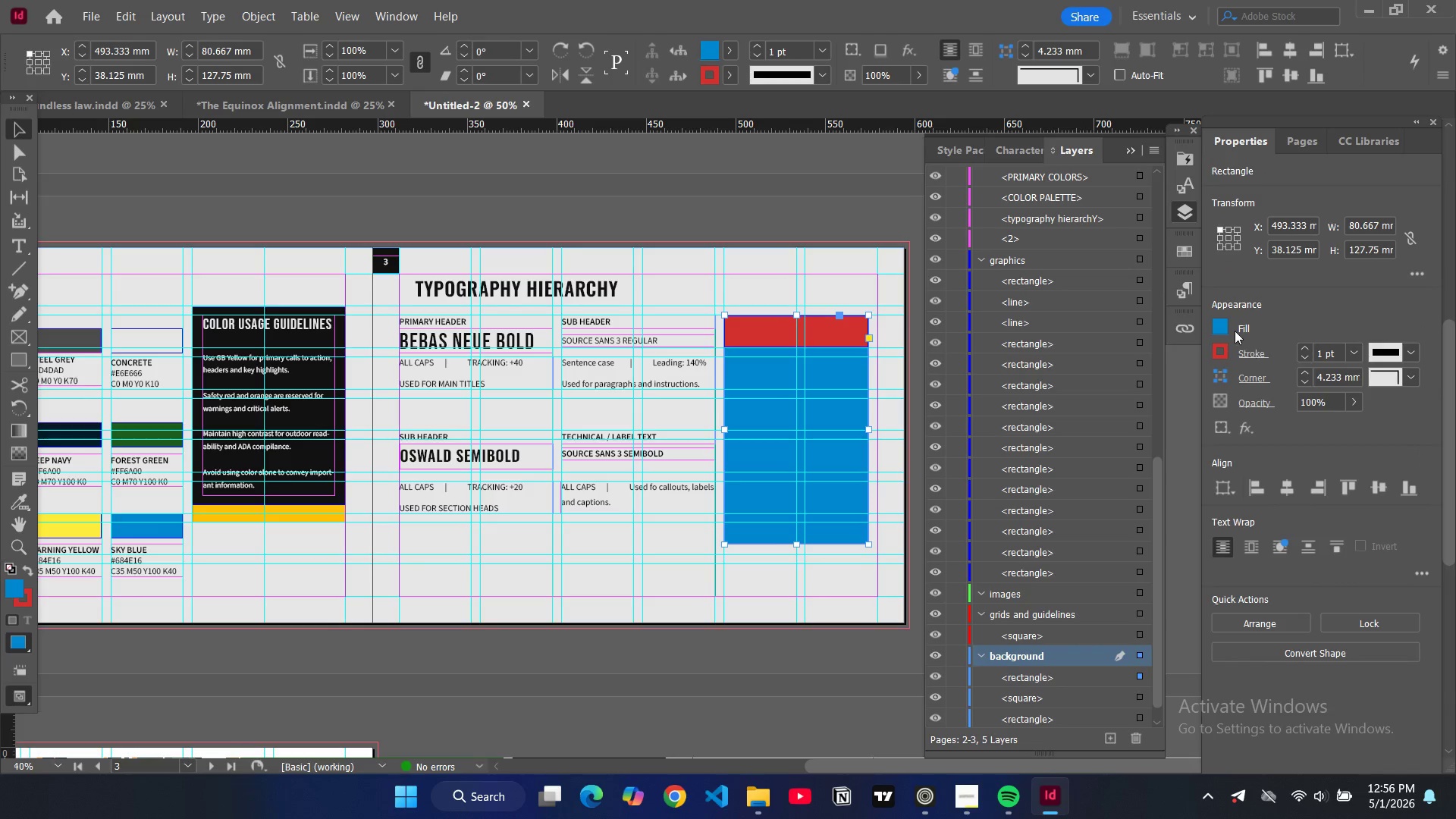 
left_click([1219, 332])
 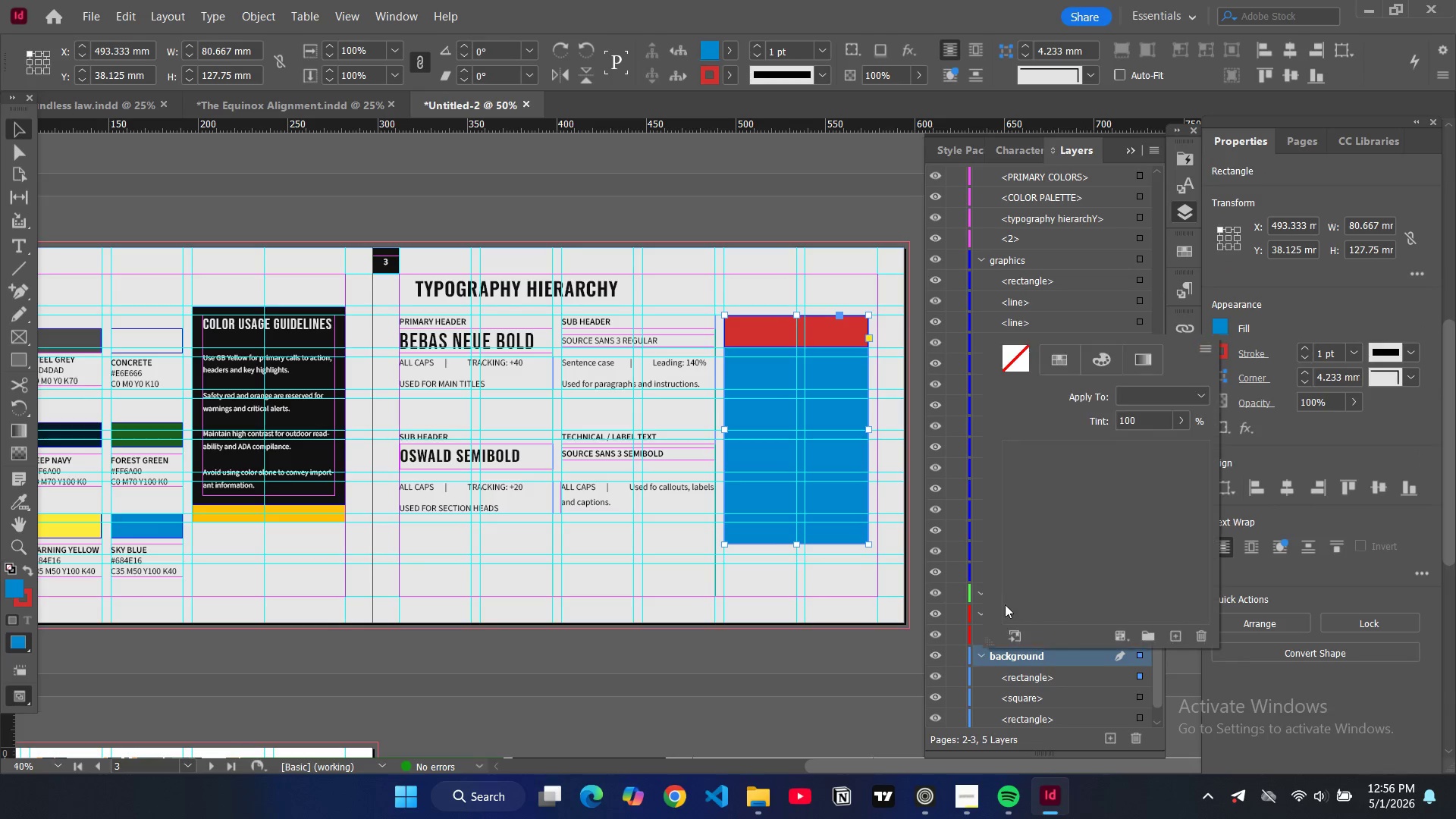 
scroll: coordinate [1051, 542], scroll_direction: down, amount: 7.0
 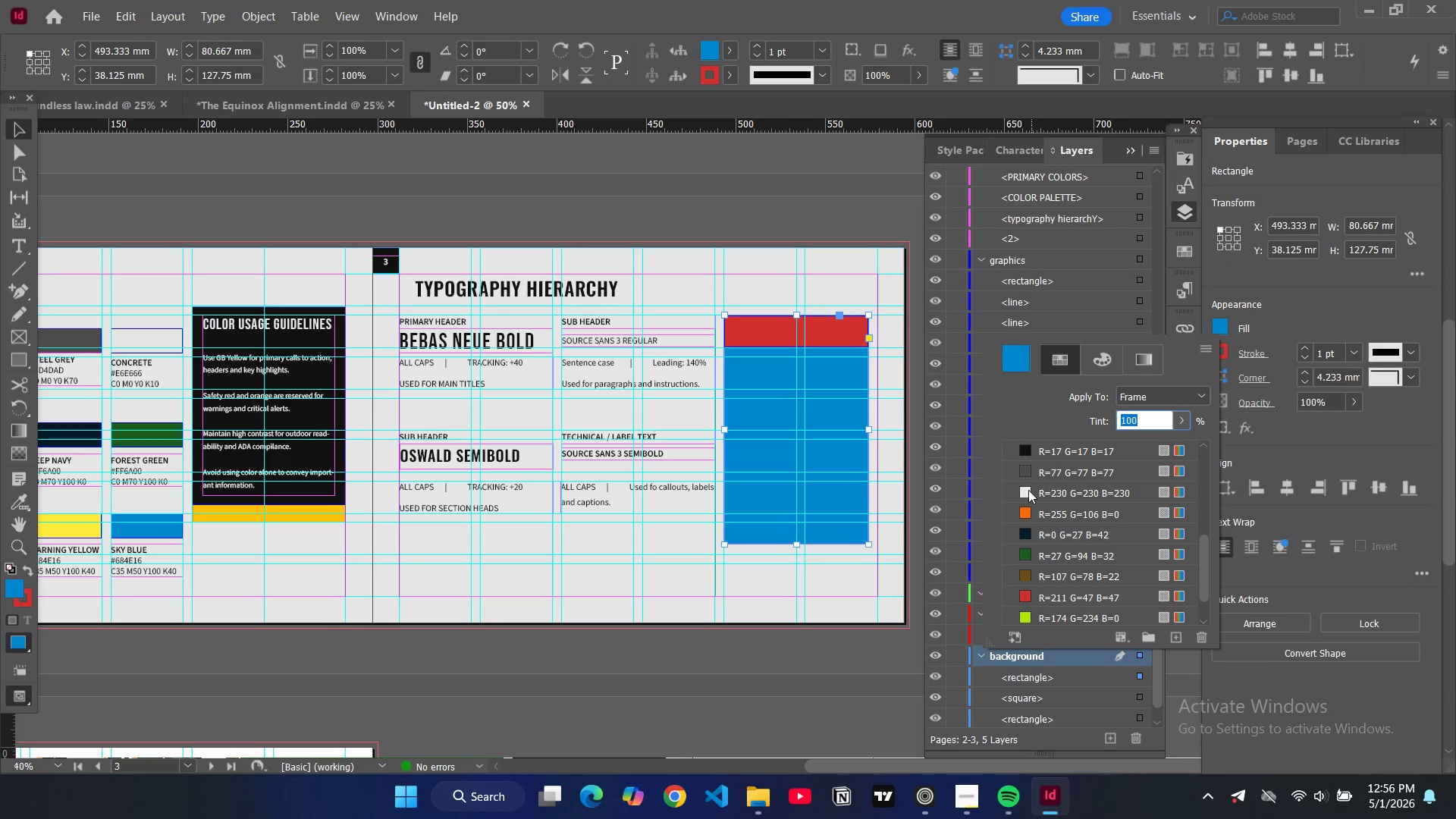 
left_click([1021, 491])
 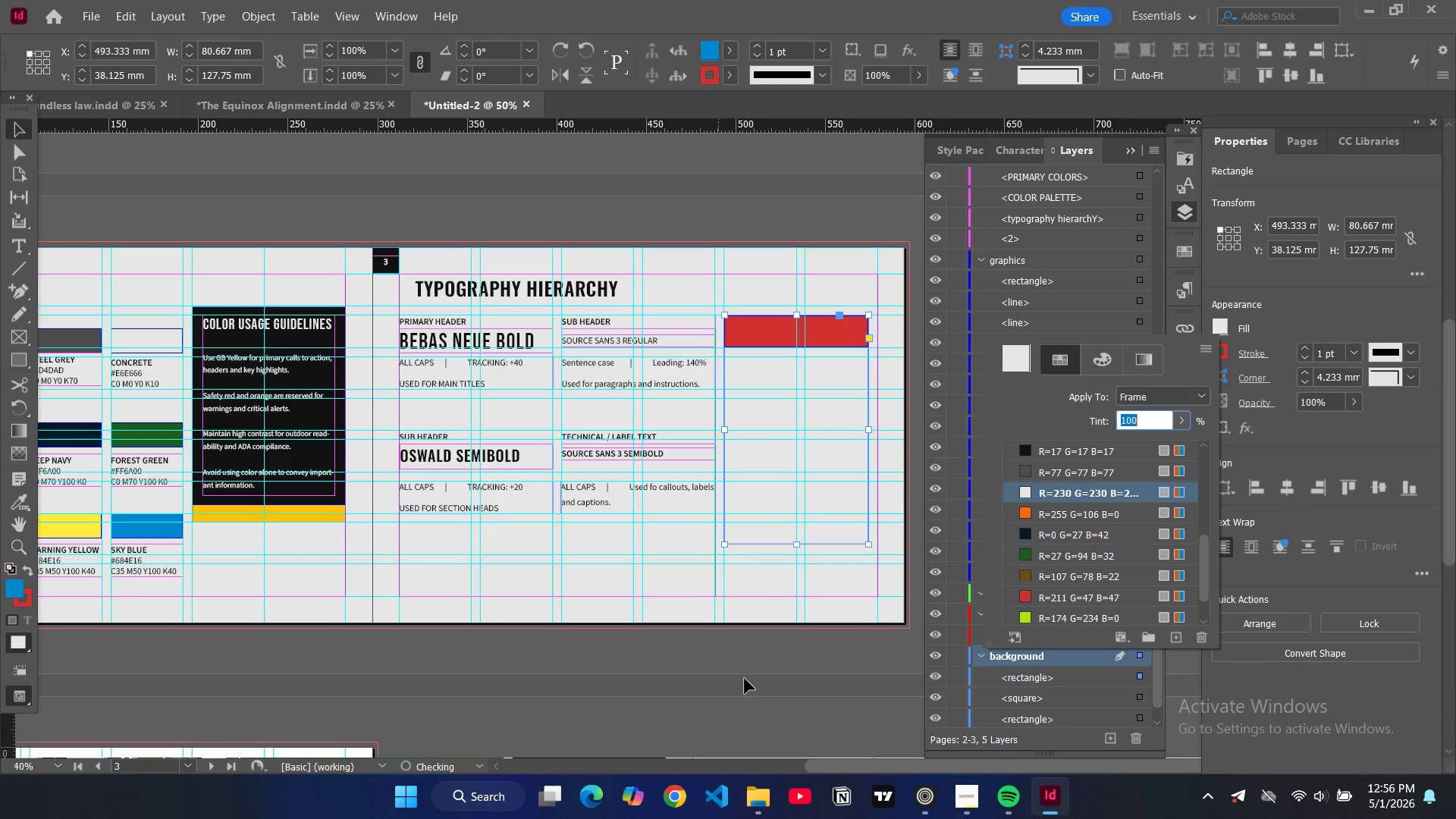 
left_click([746, 676])
 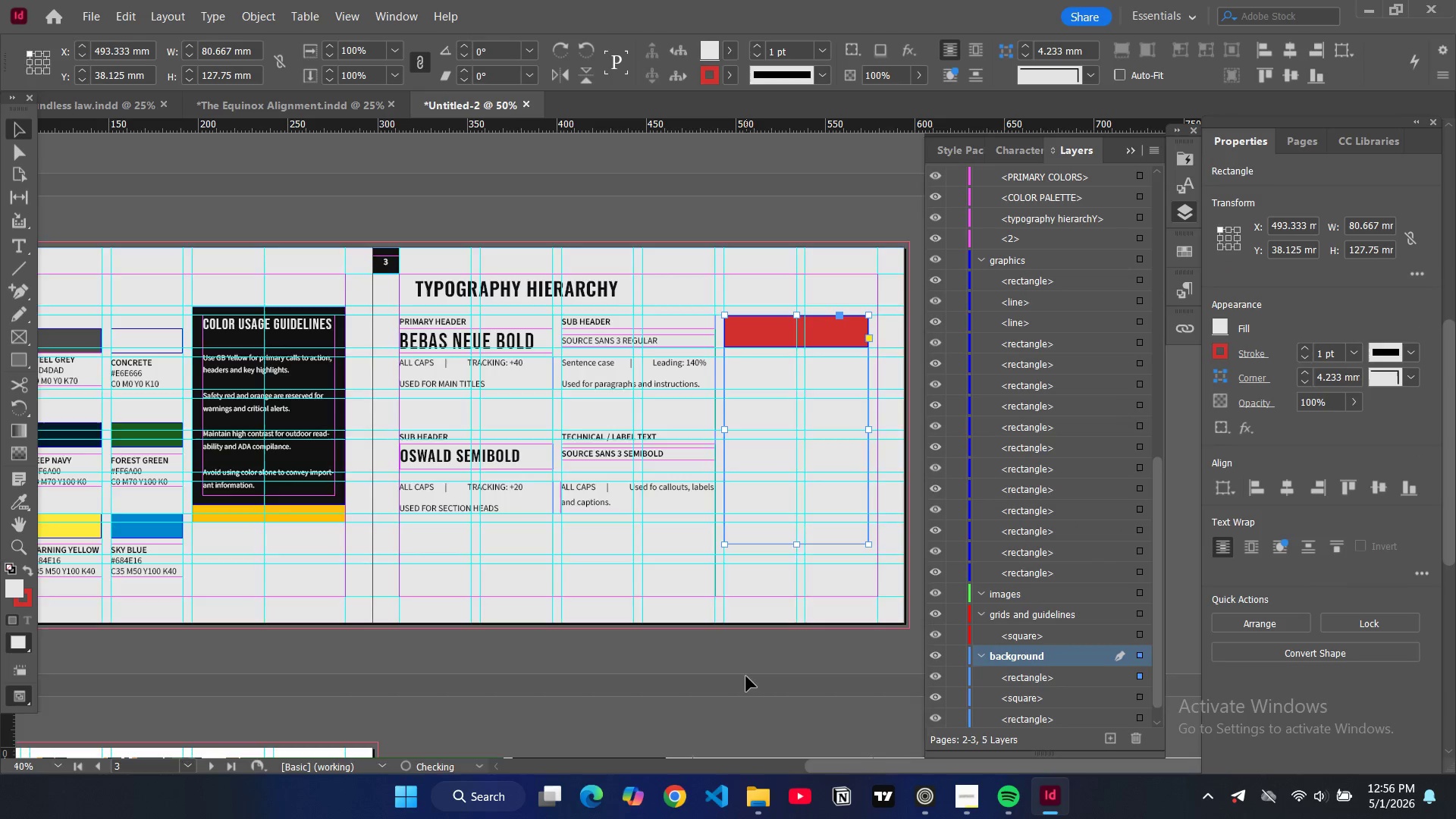 
key(W)
 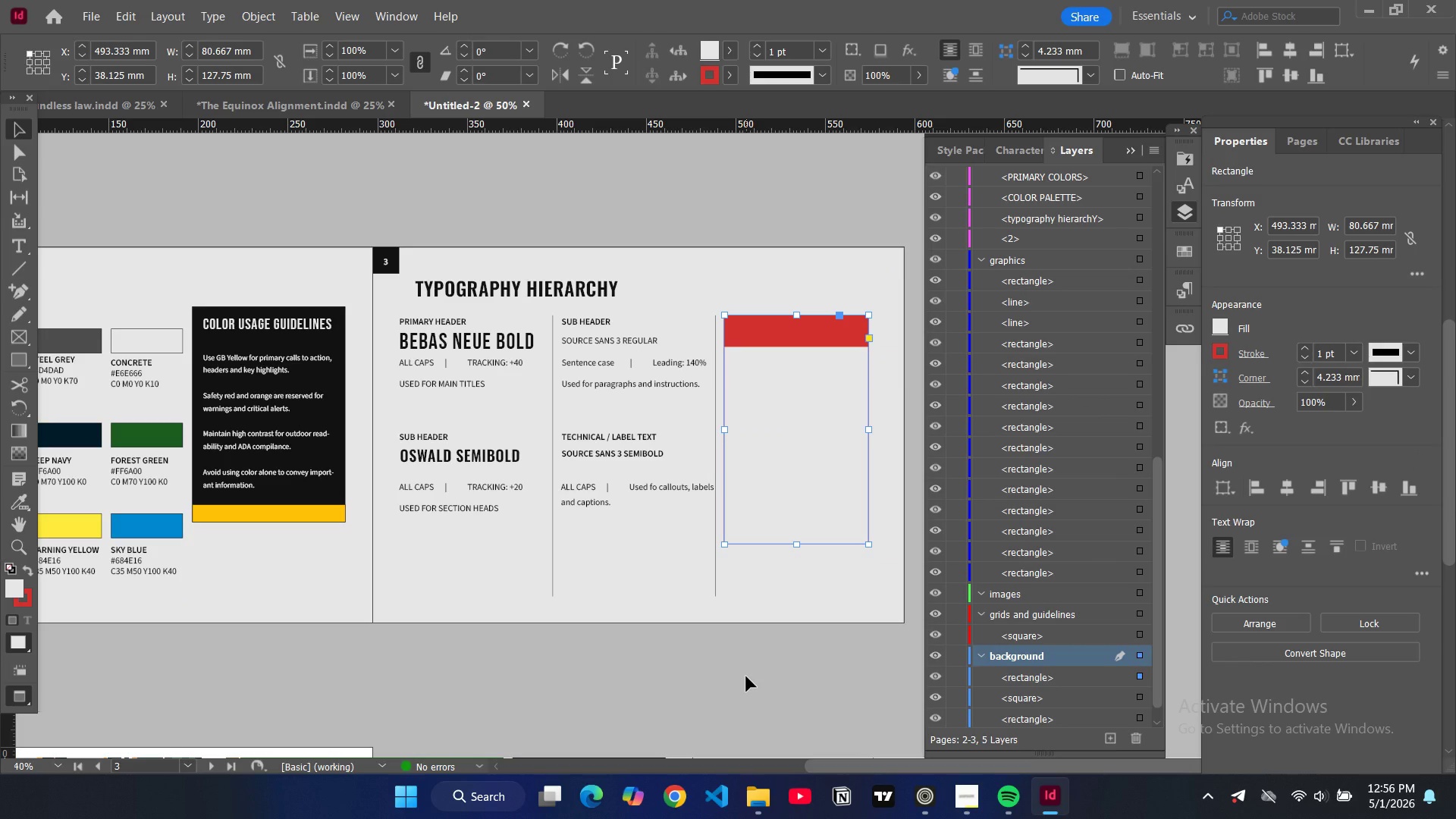 
left_click([746, 676])
 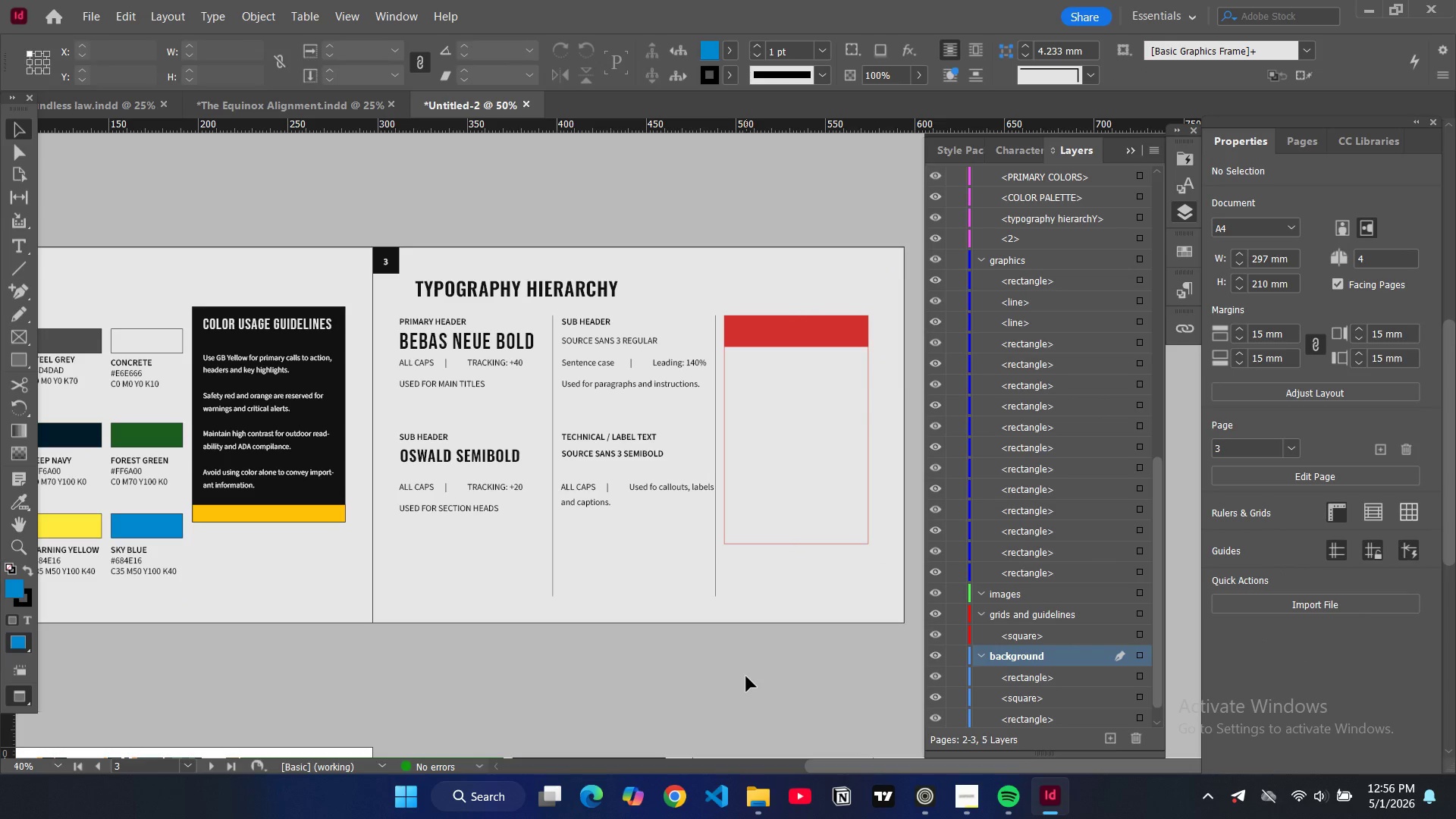 
left_click([838, 335])
 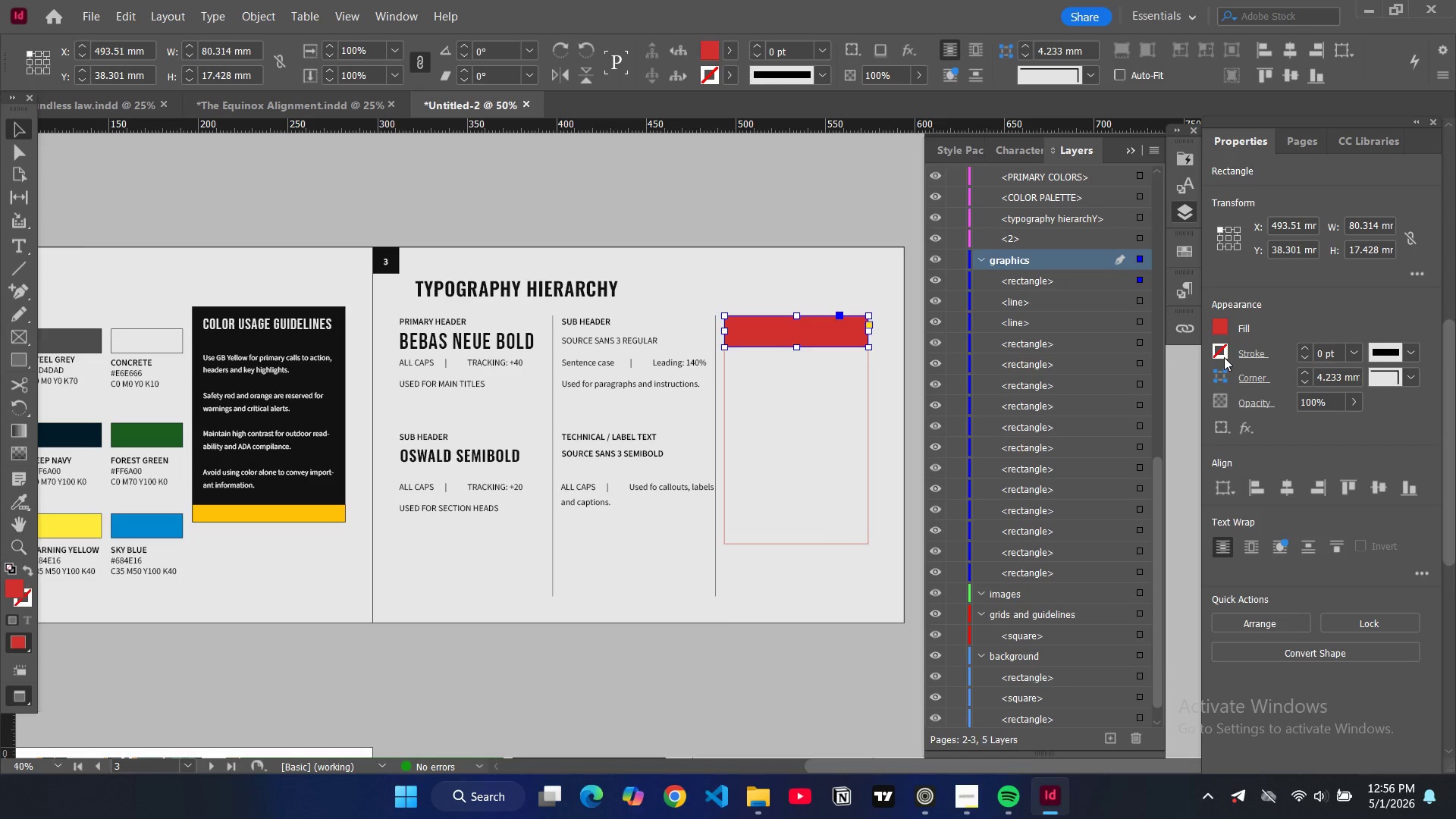 
double_click([1318, 354])
 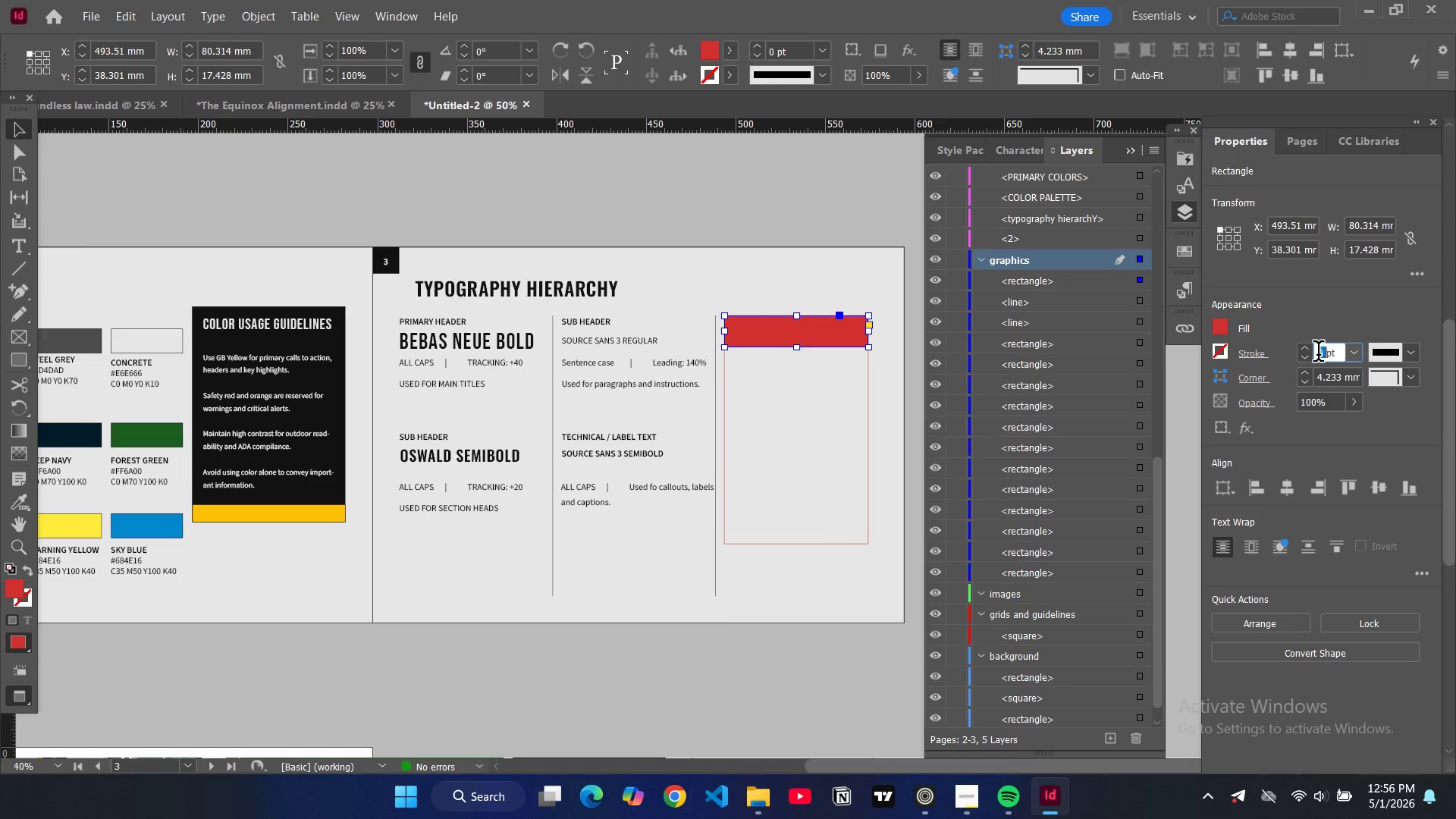 
triple_click([1318, 354])
 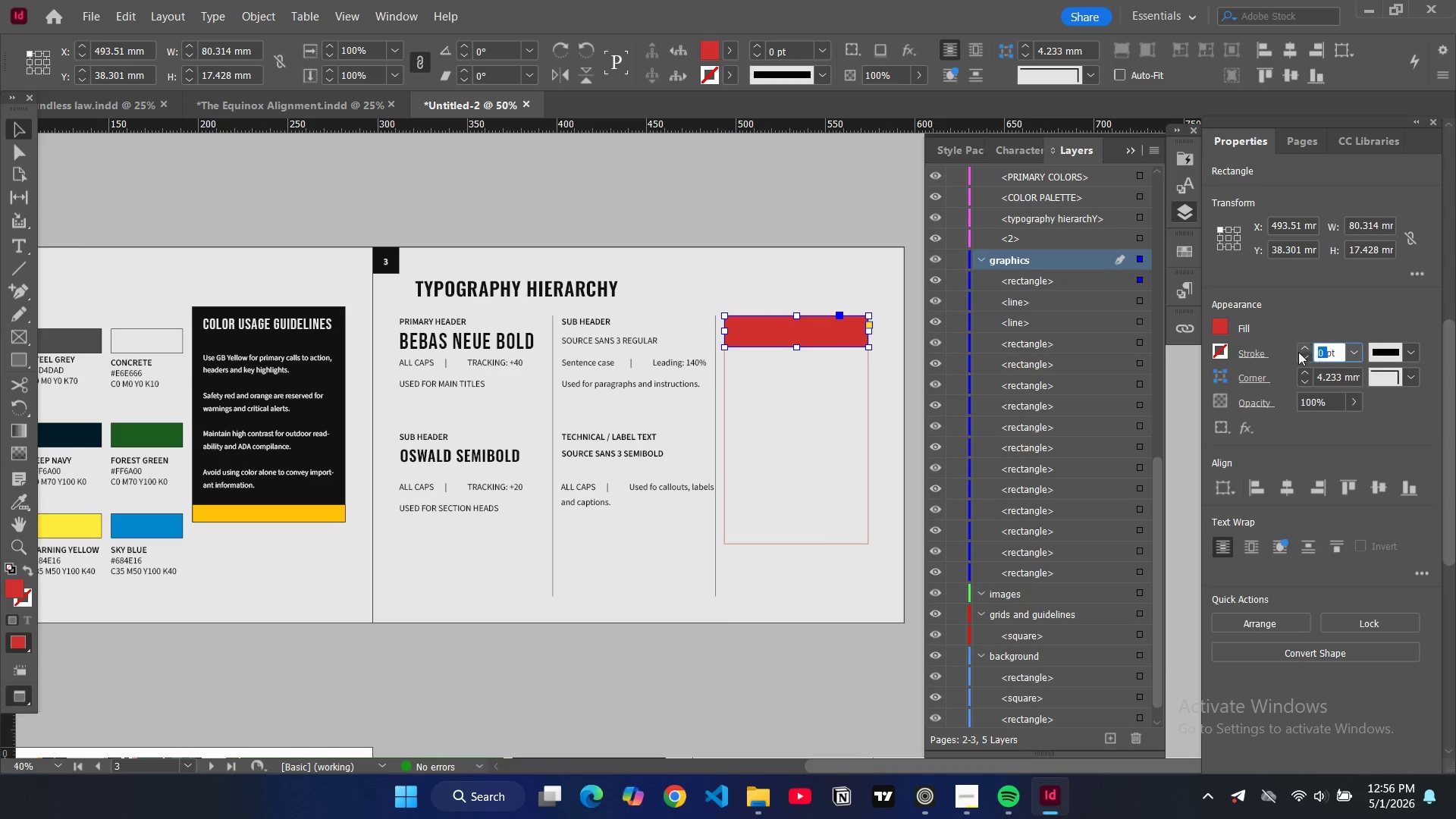 
key(1)
 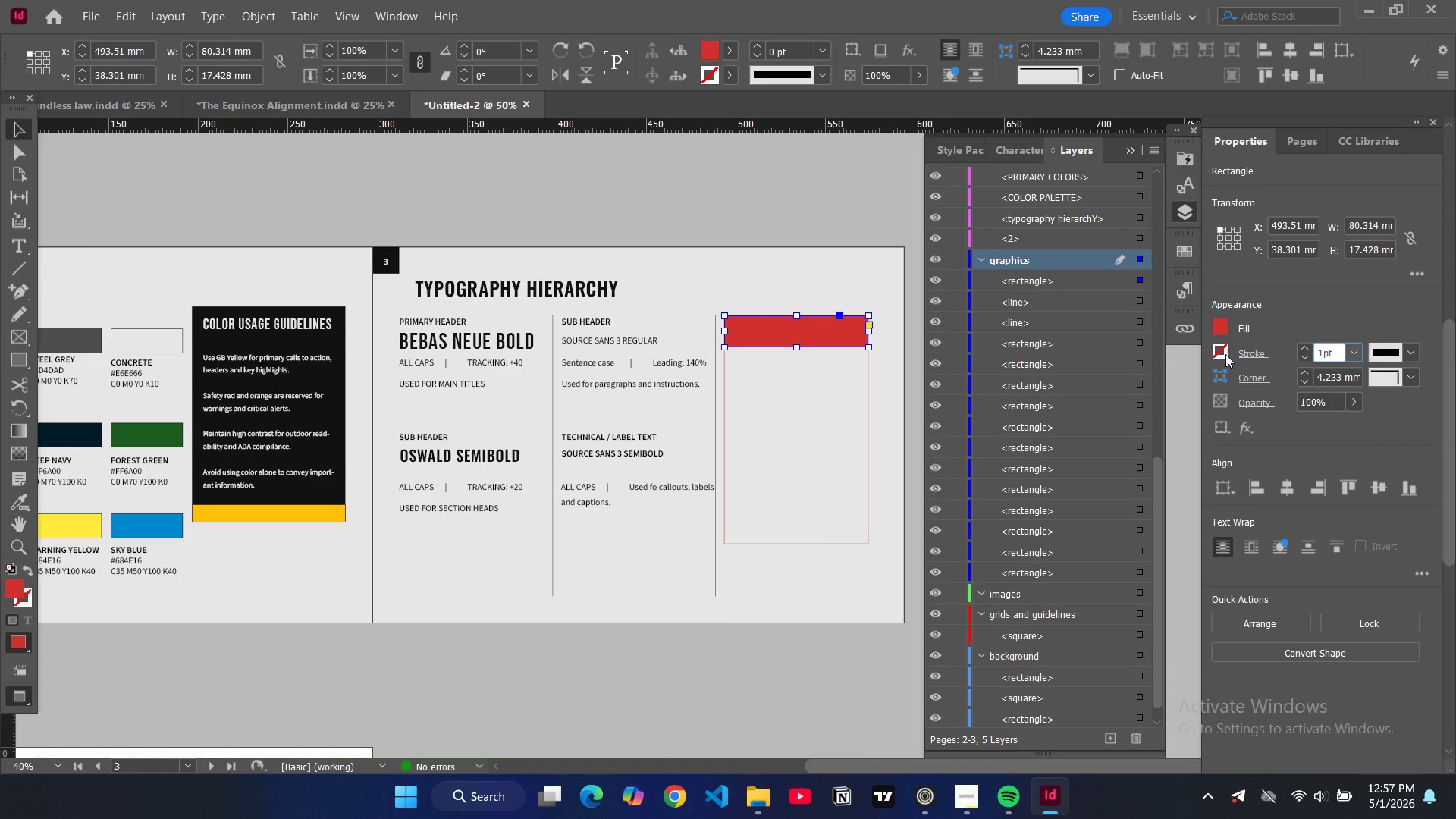 
left_click([1225, 354])
 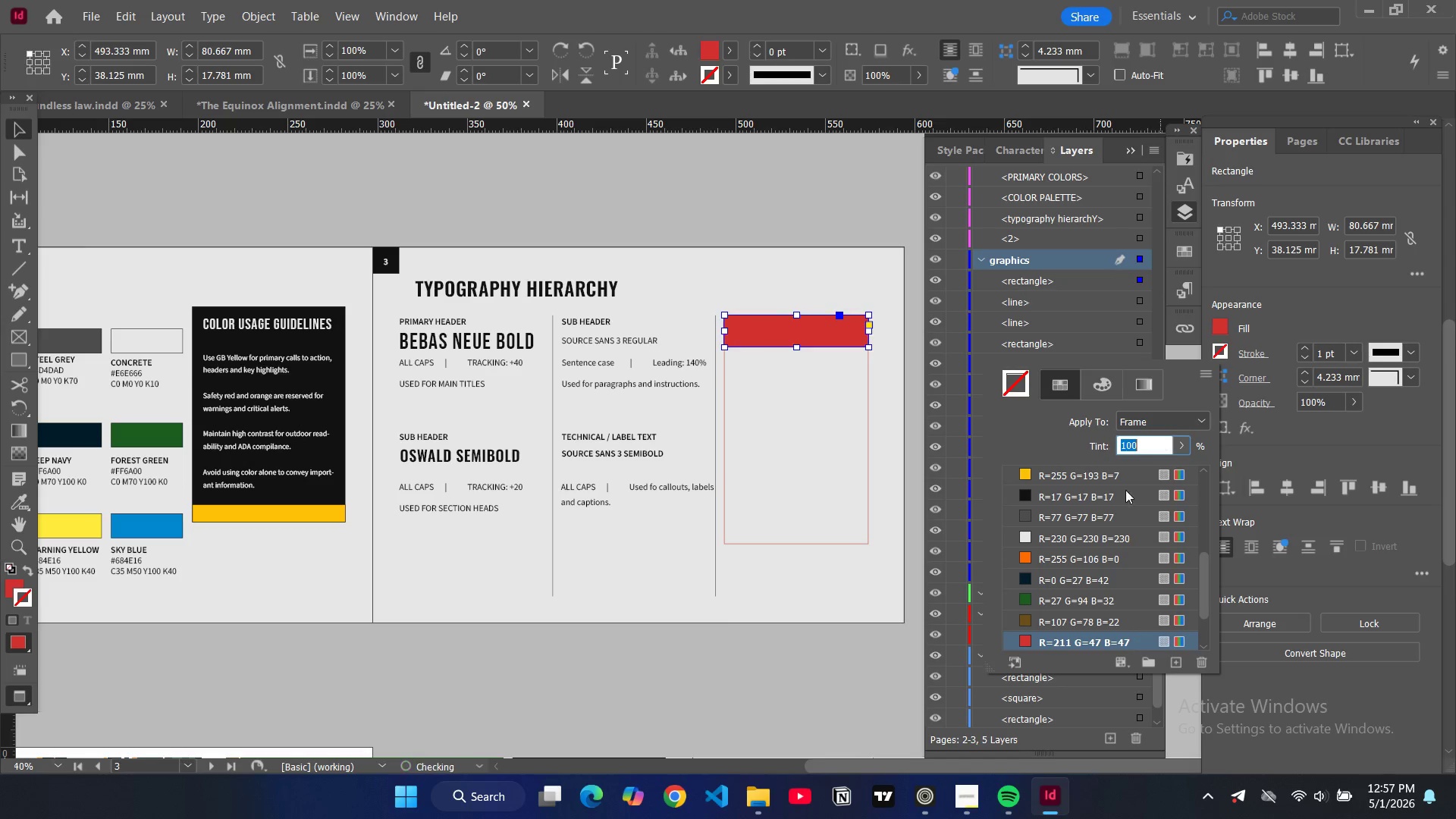 
scroll: coordinate [1054, 599], scroll_direction: down, amount: 9.0
 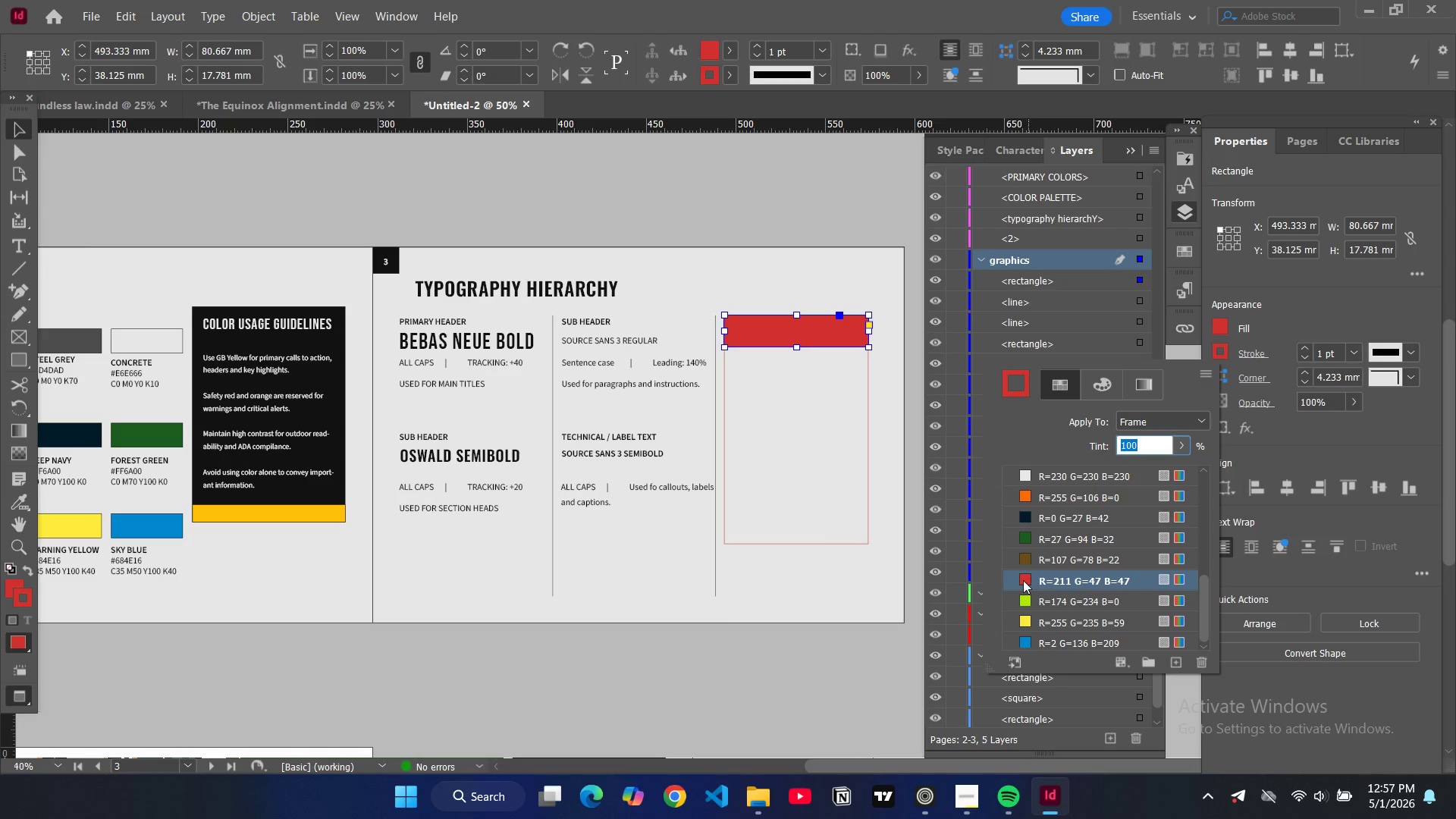 
left_click([1023, 580])
 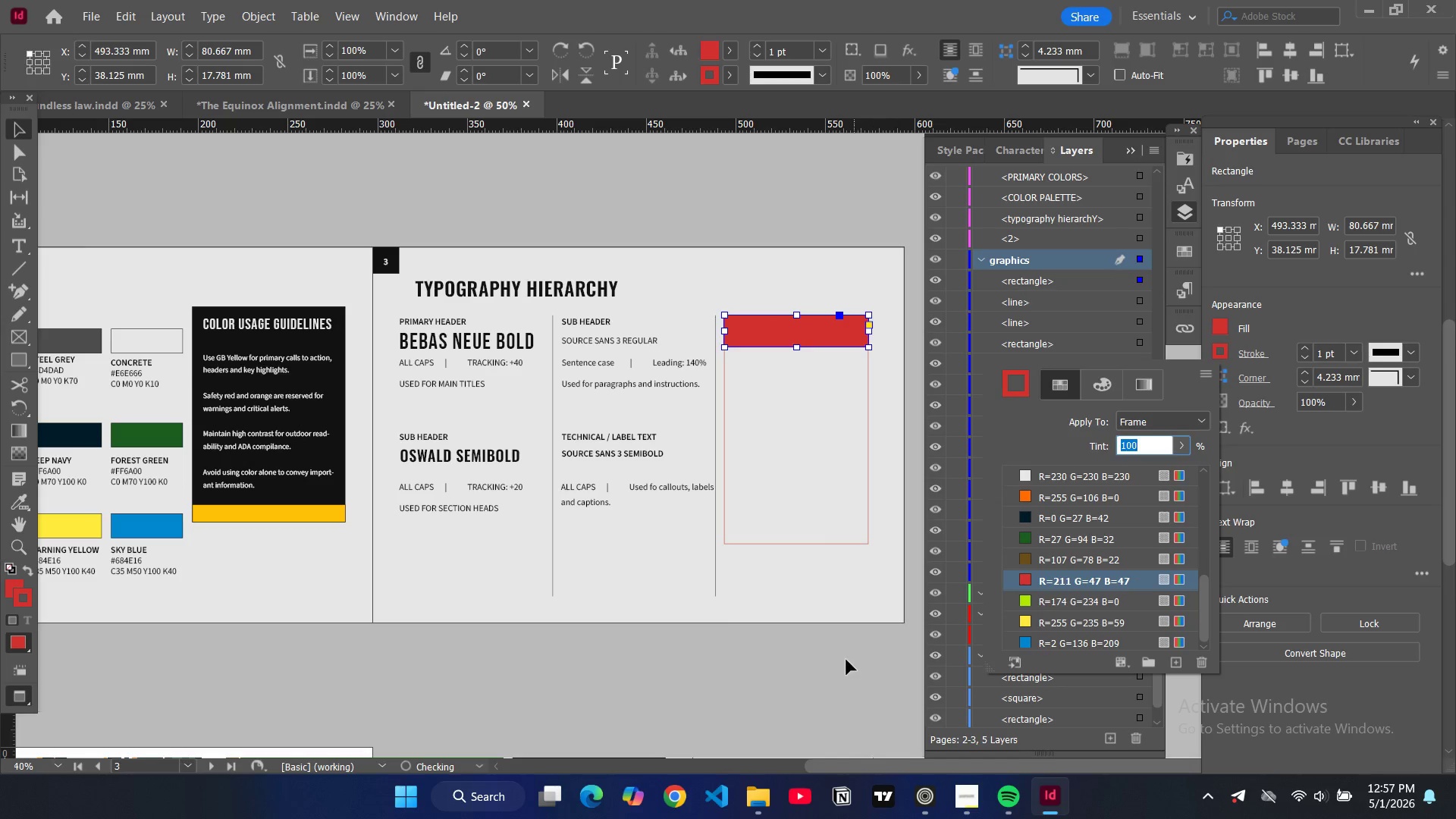 
left_click([842, 663])
 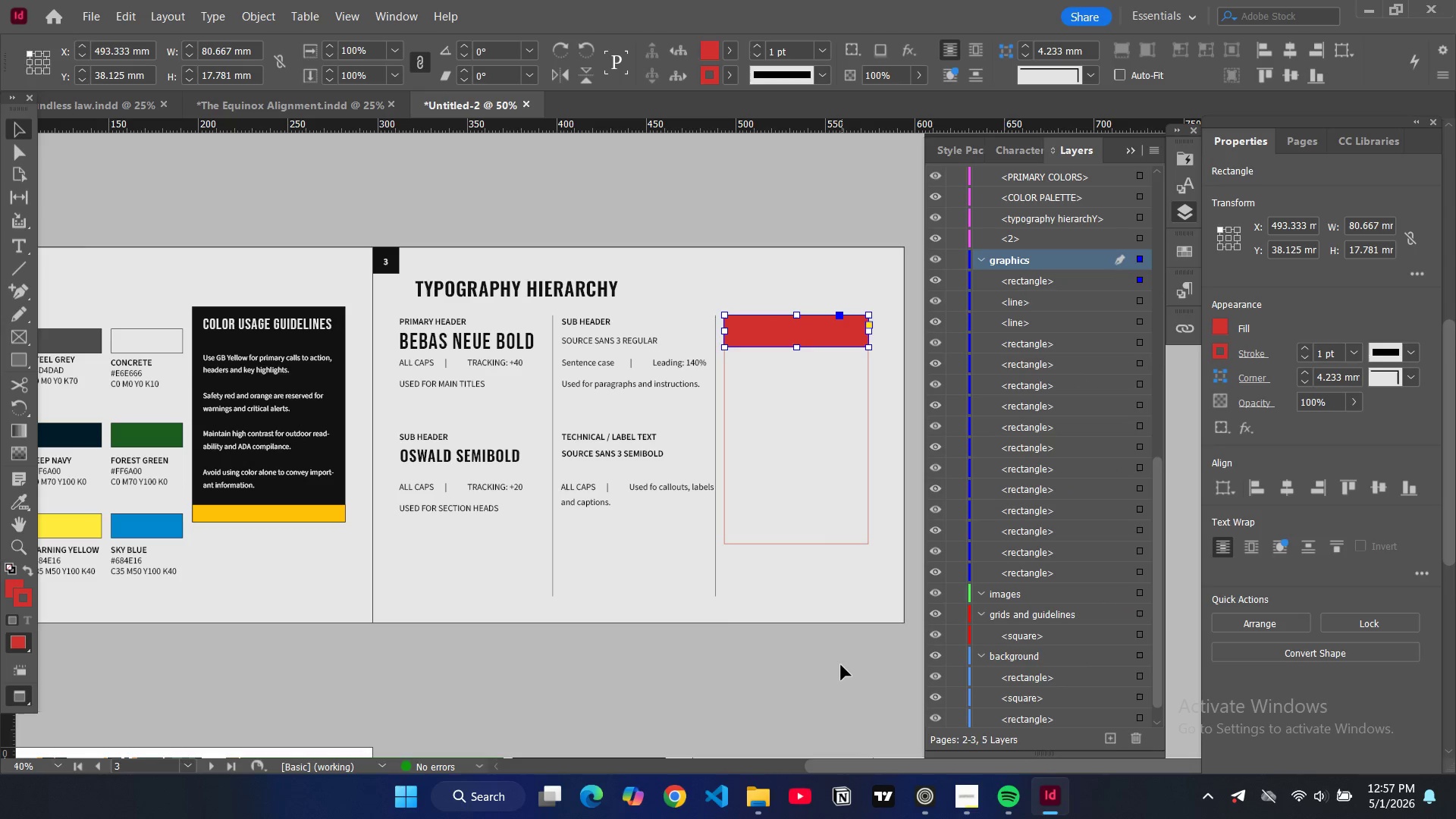 
double_click([841, 667])
 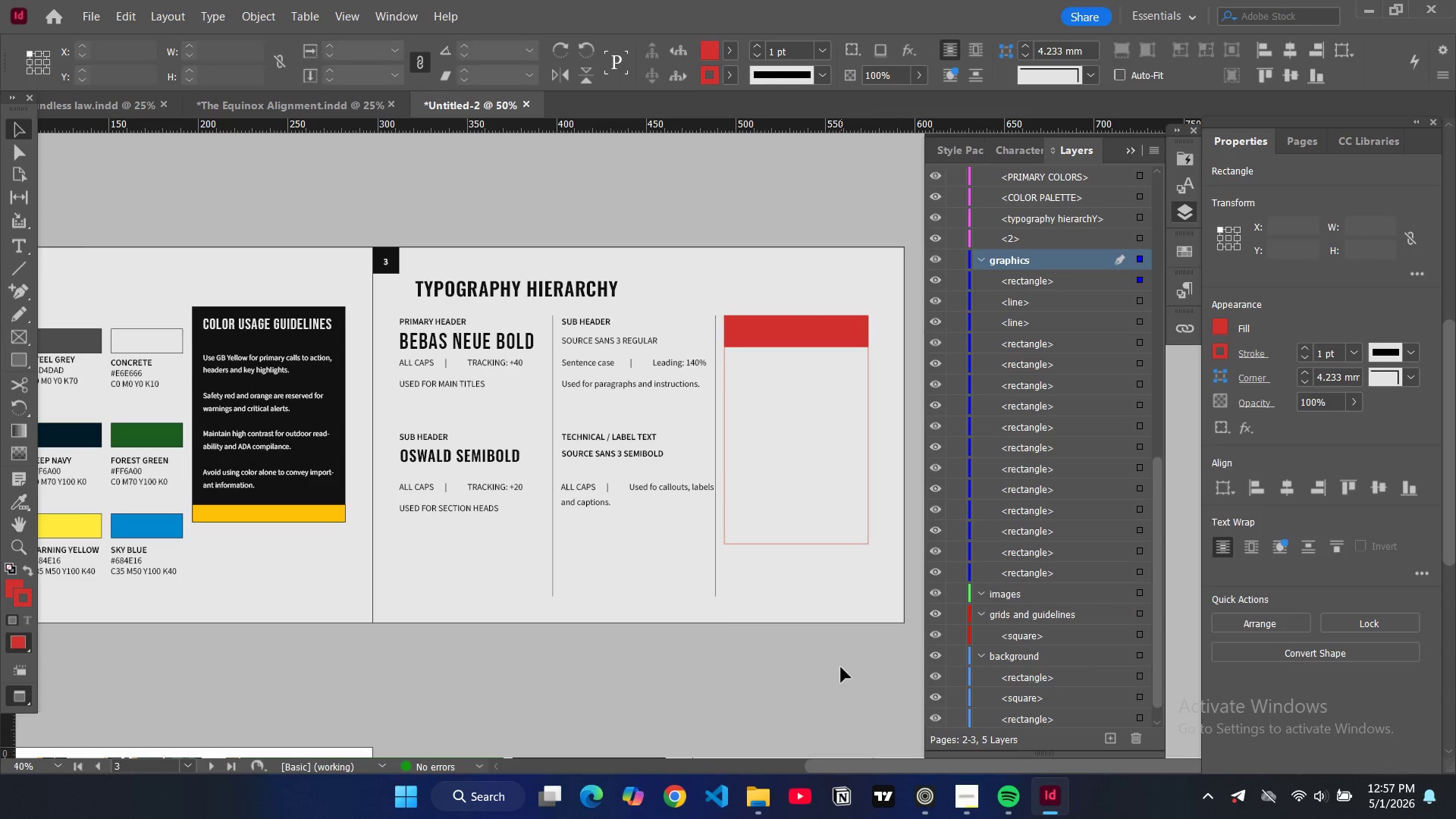 
triple_click([841, 667])
 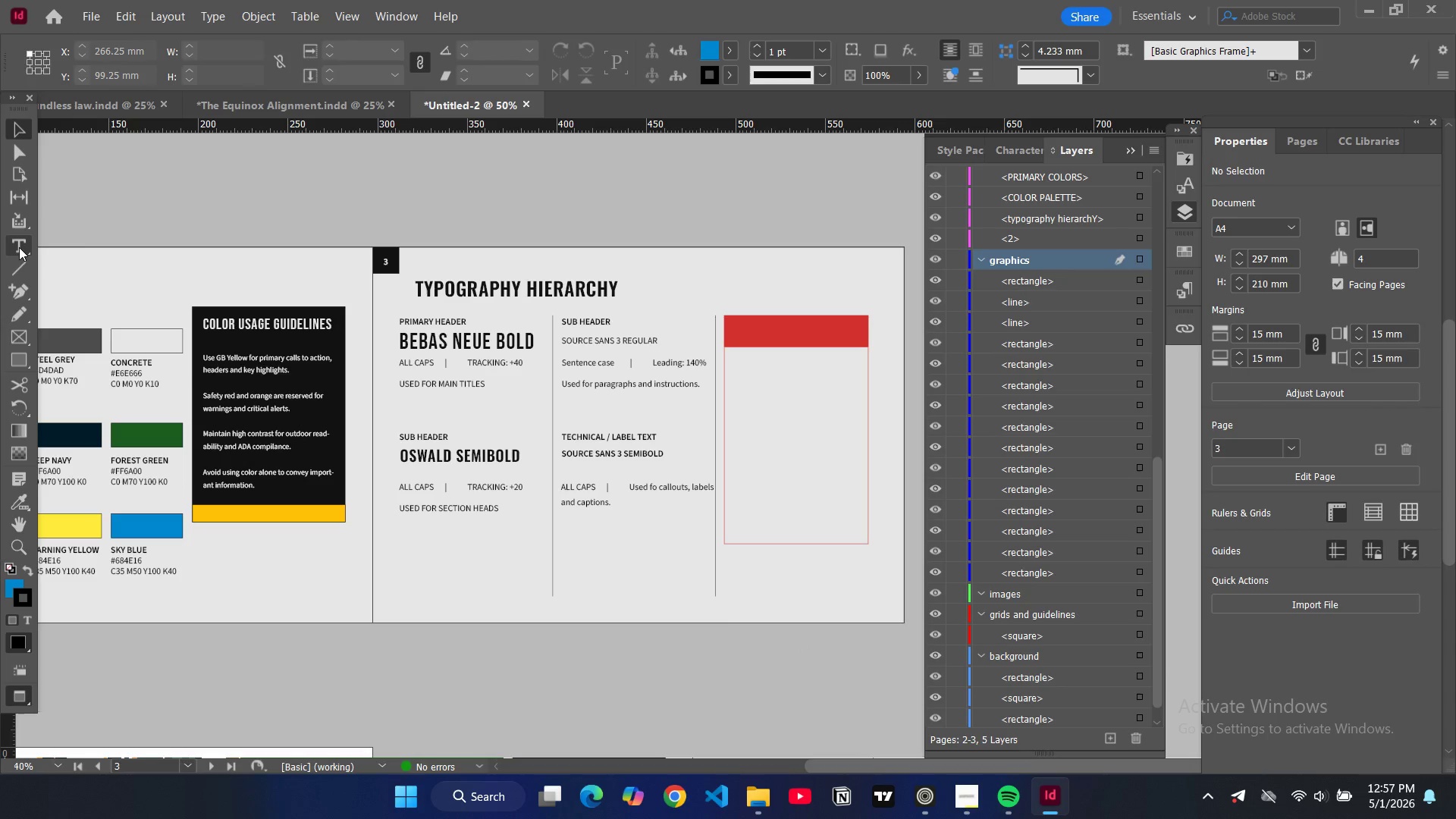 
key(W)
 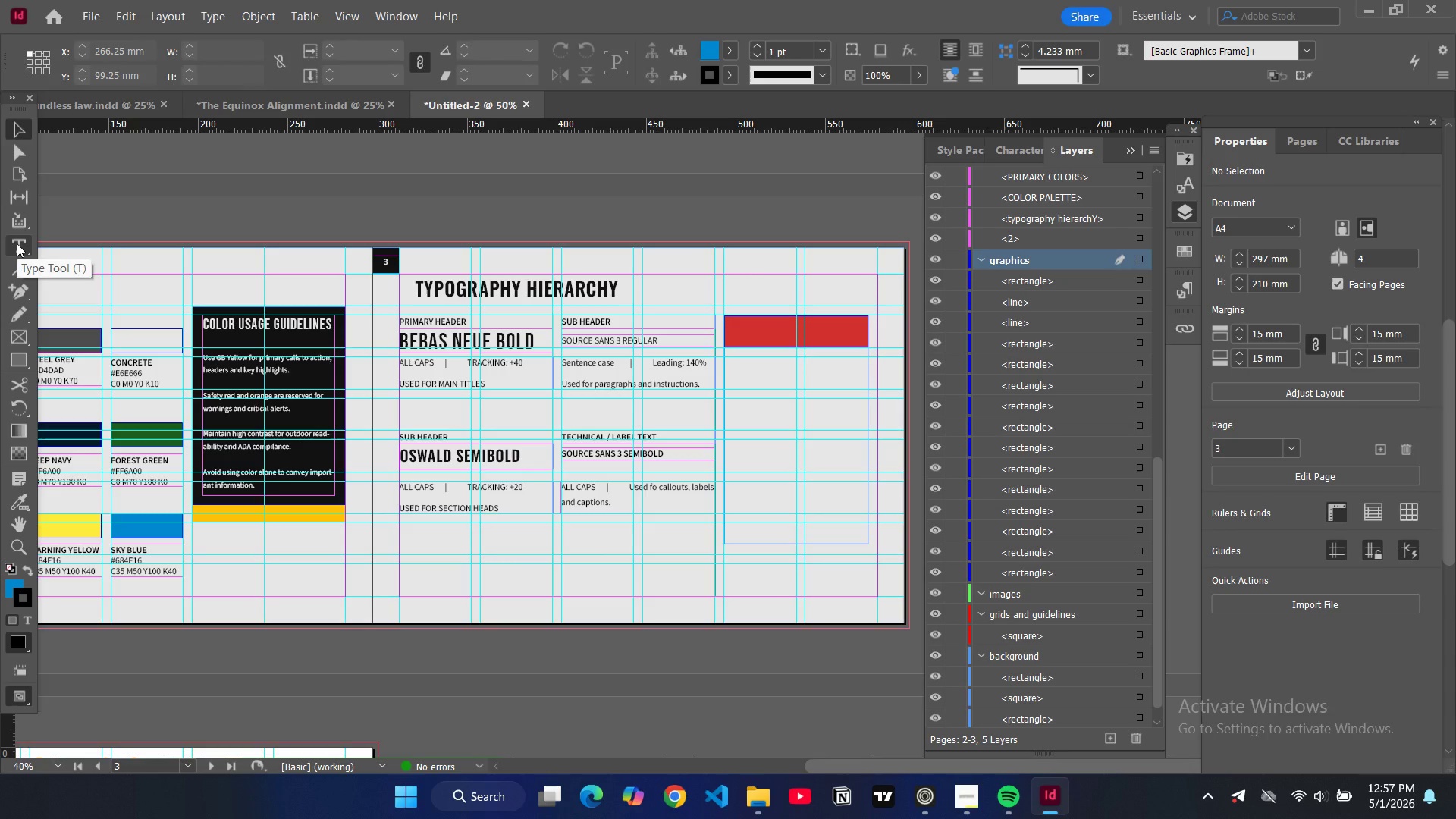 
left_click([17, 243])
 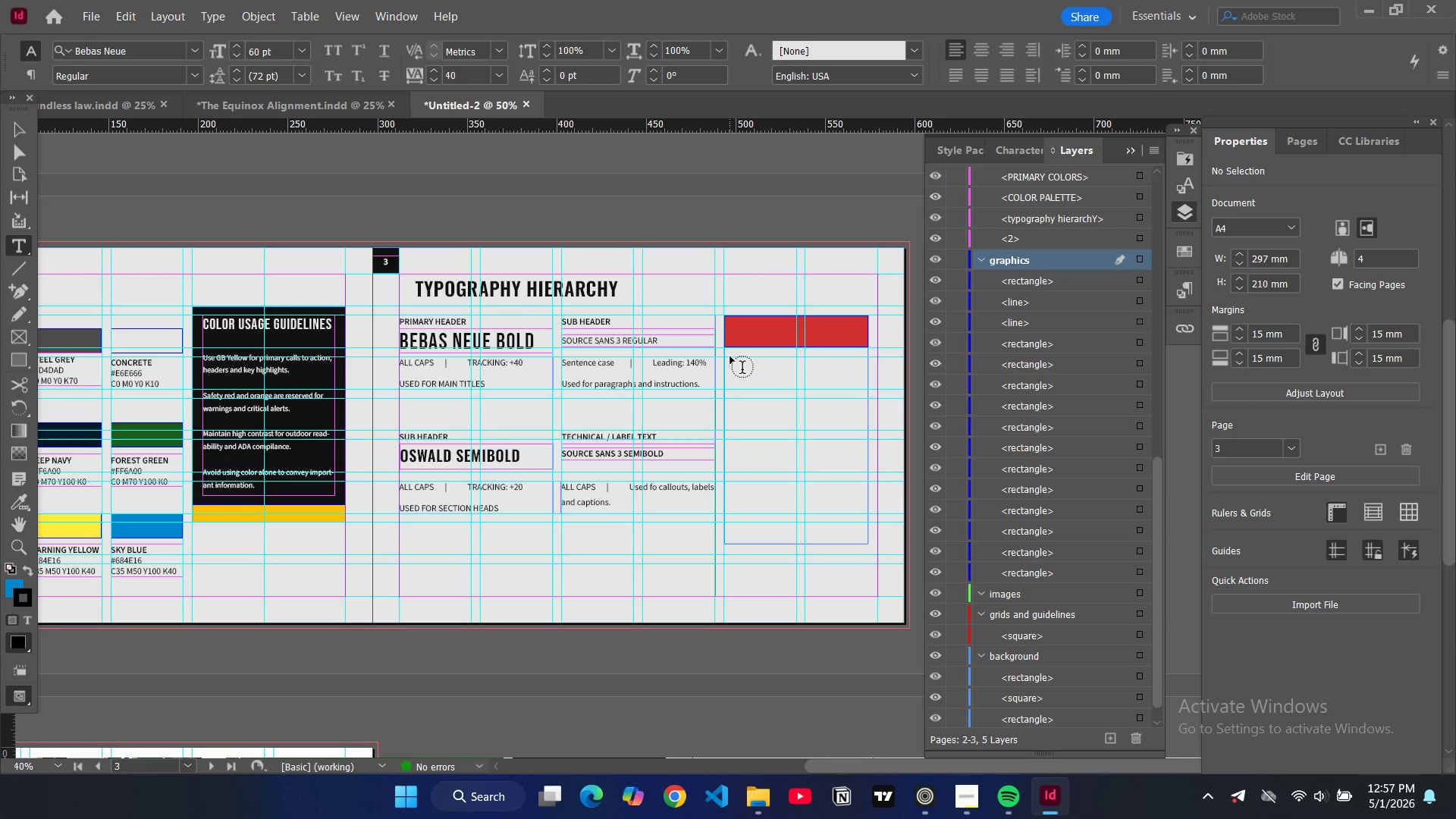 
left_click_drag(start_coordinate=[732, 356], to_coordinate=[858, 470])
 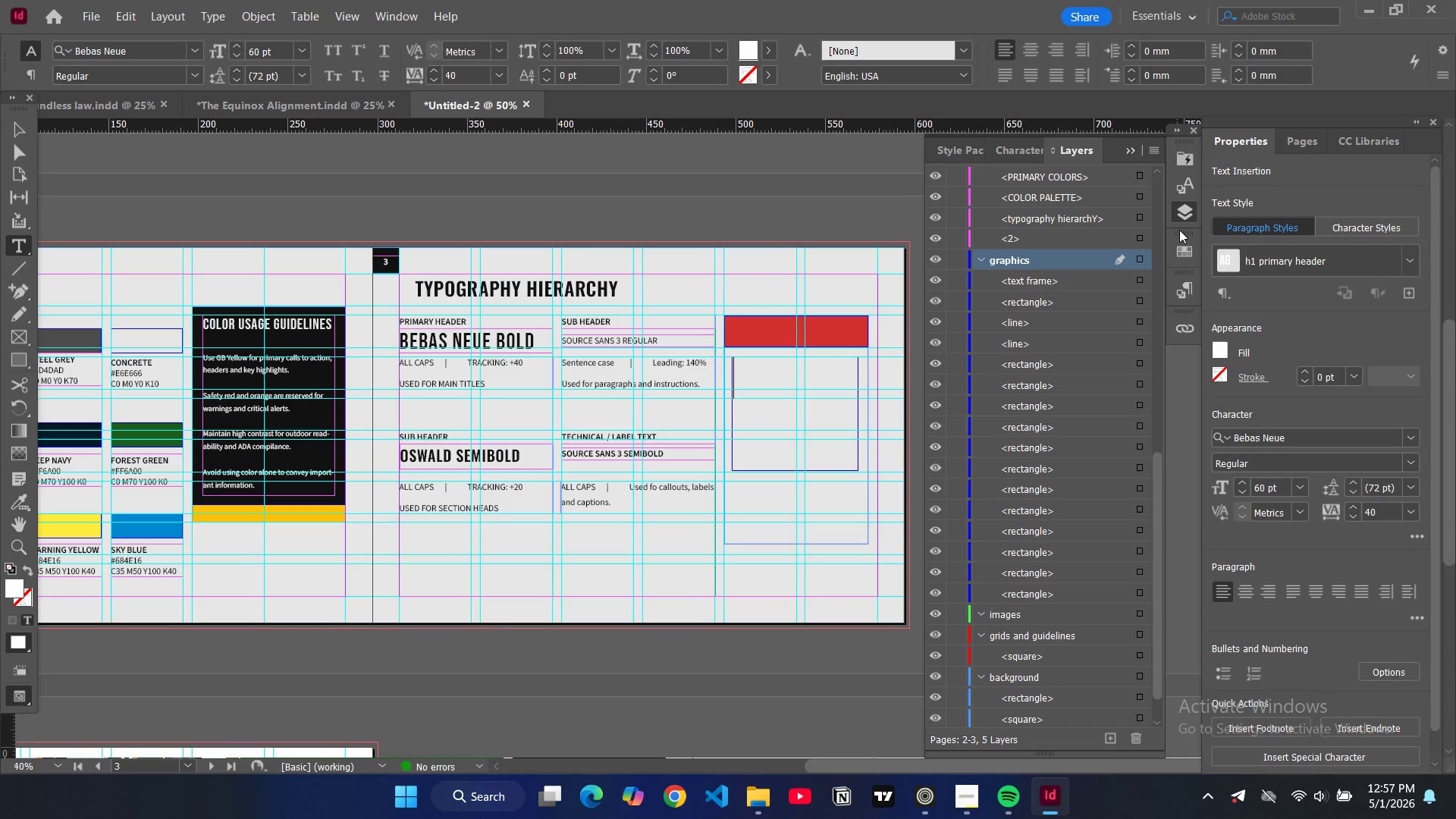 
left_click([1185, 289])
 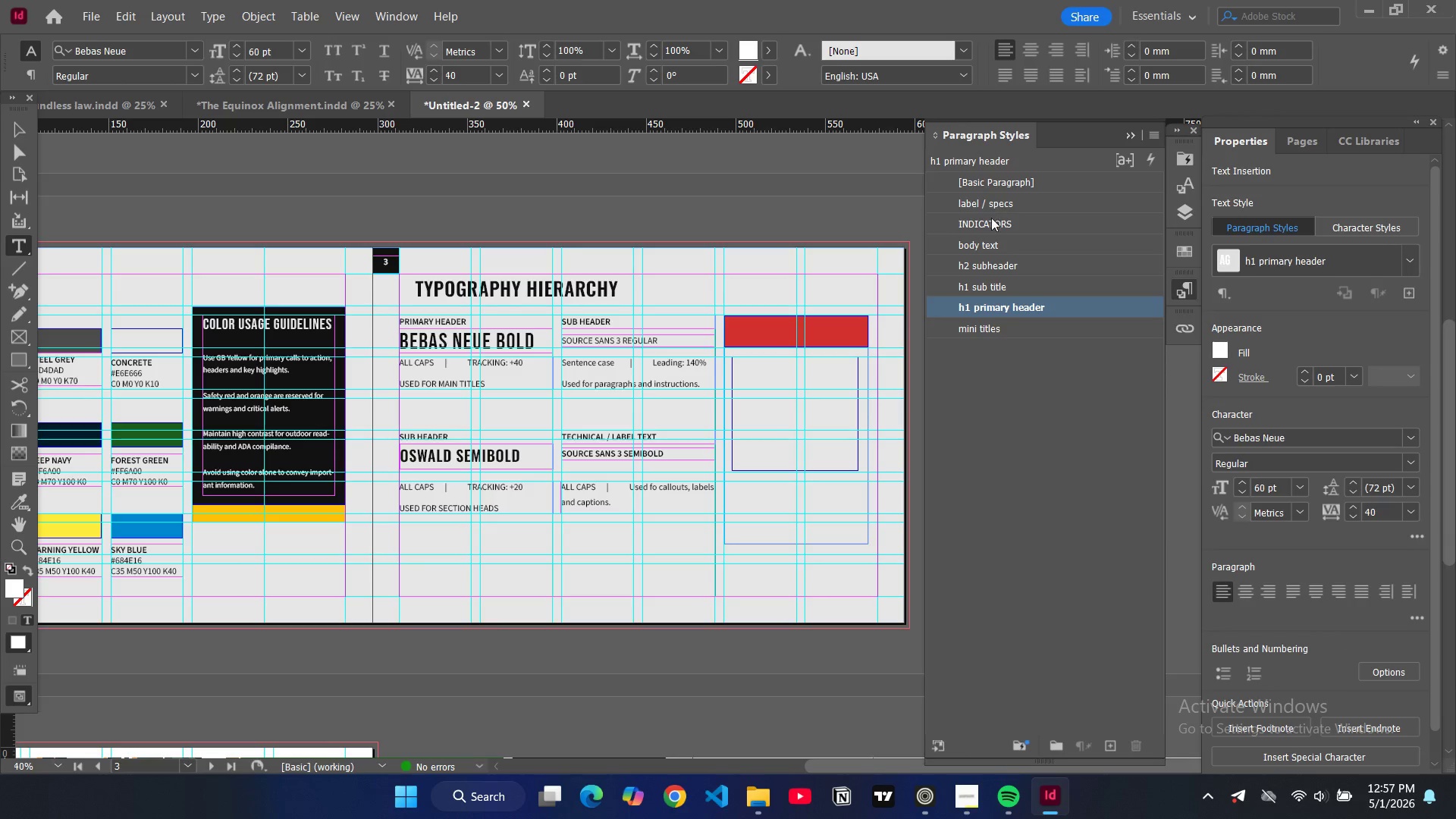 
left_click([993, 240])
 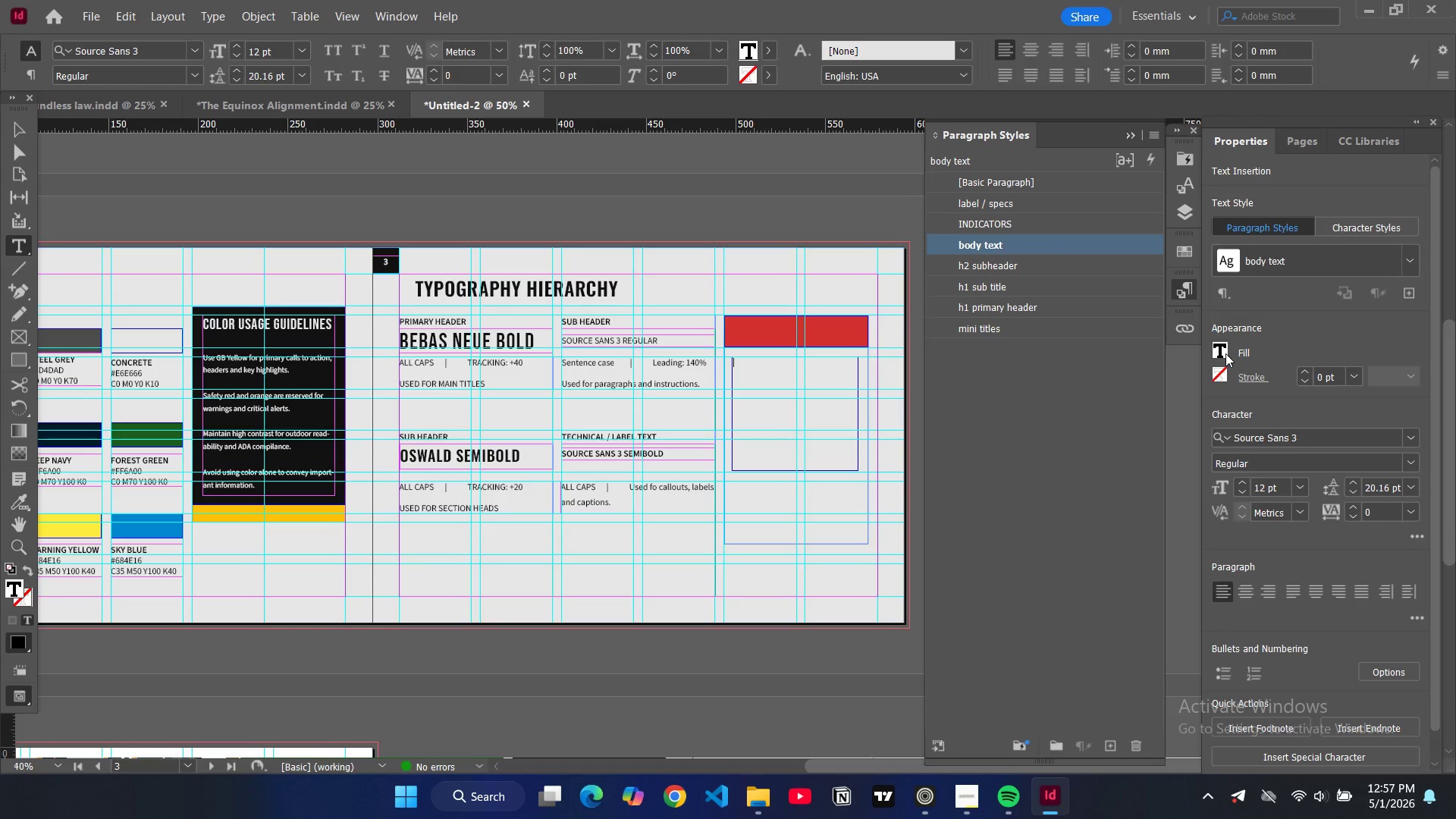 
type(Used to communicate hazars)
key(Backspace)
type(d)
key(Backspace)
type(ds, critical warnings )
key(Backspace)
type(, or safety reminders. Must stand out on the page and never be overlooked.)
 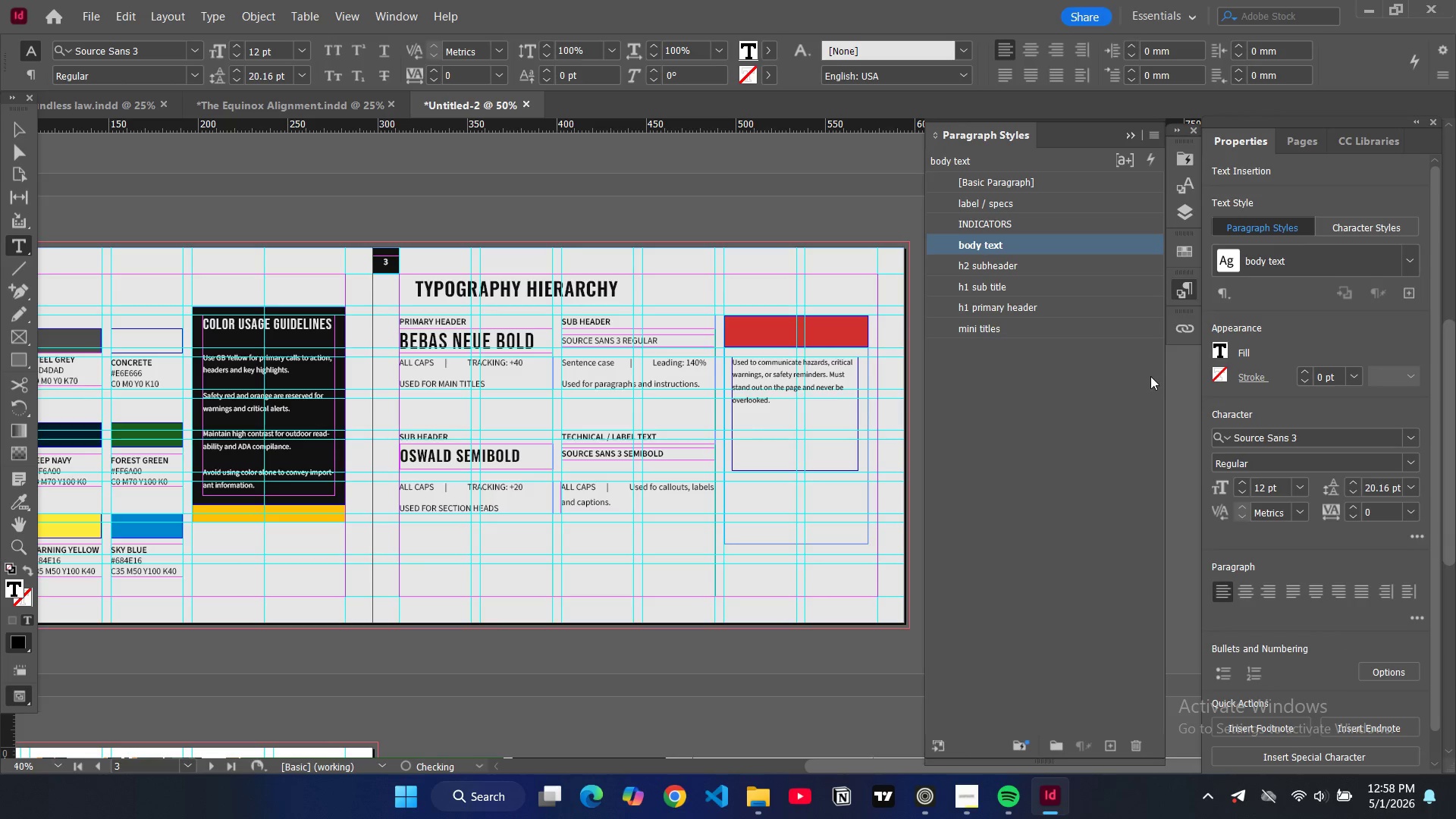 
left_click([15, 133])
 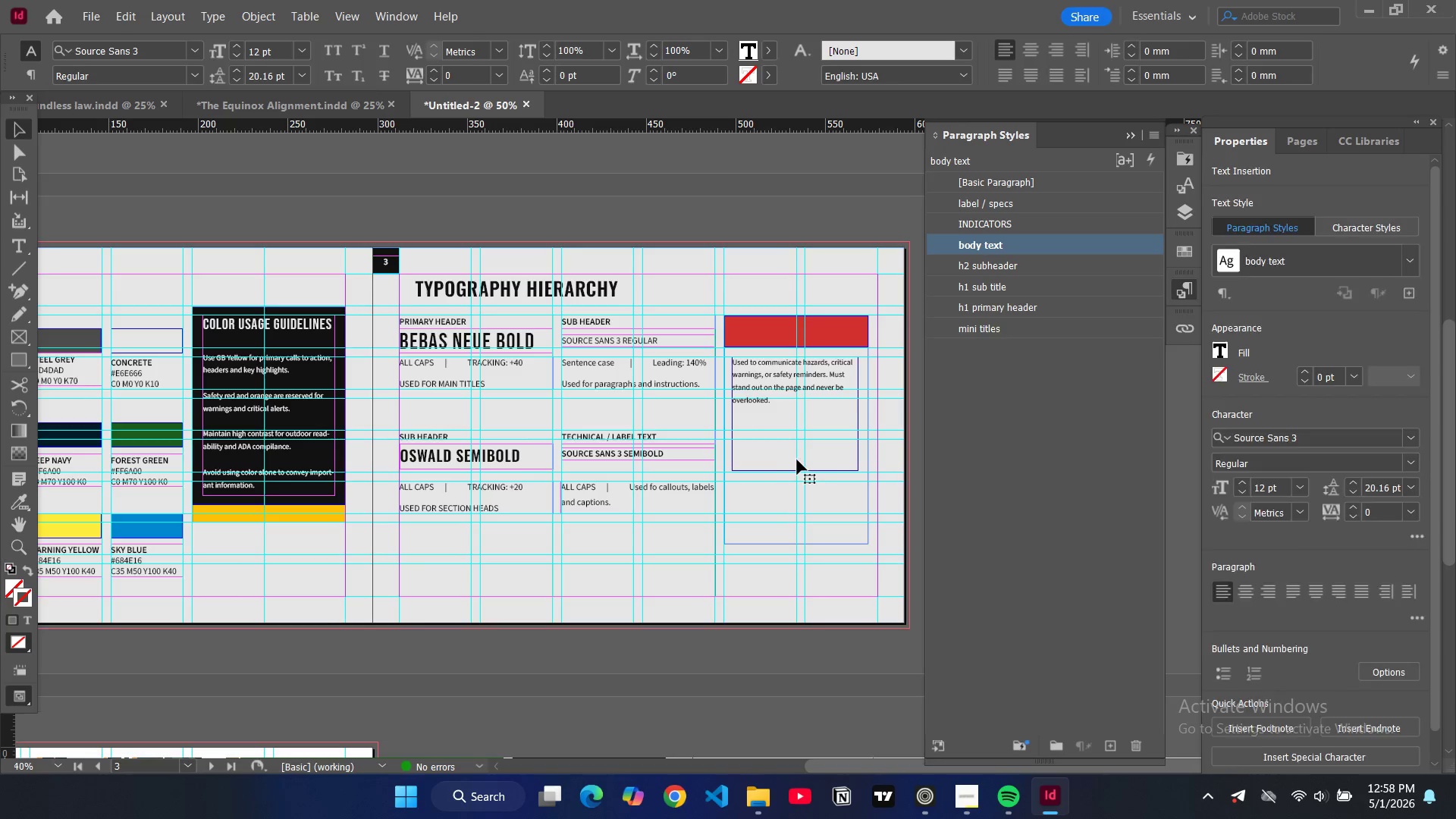 
left_click([798, 460])
 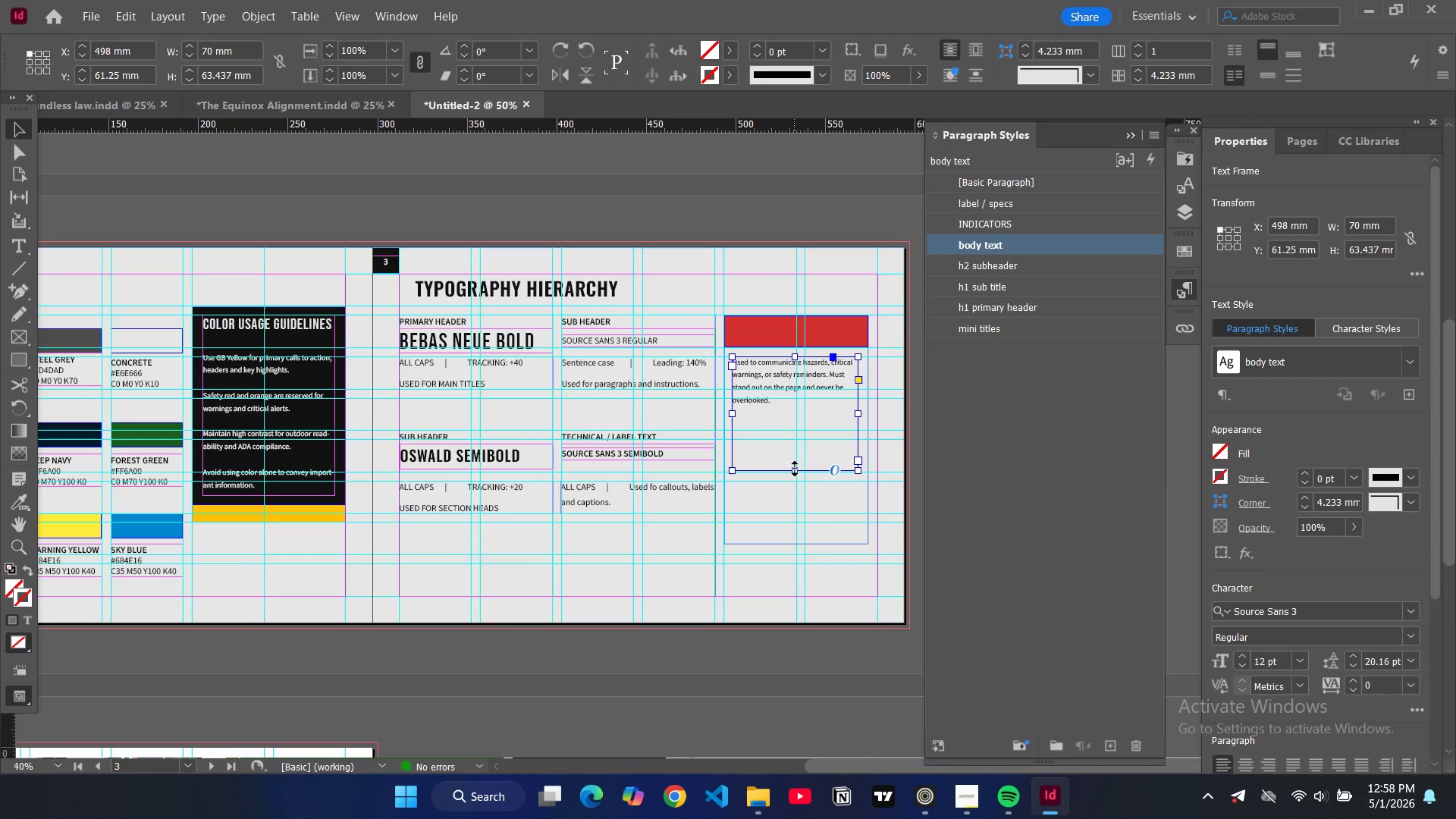 
left_click_drag(start_coordinate=[795, 469], to_coordinate=[793, 410])
 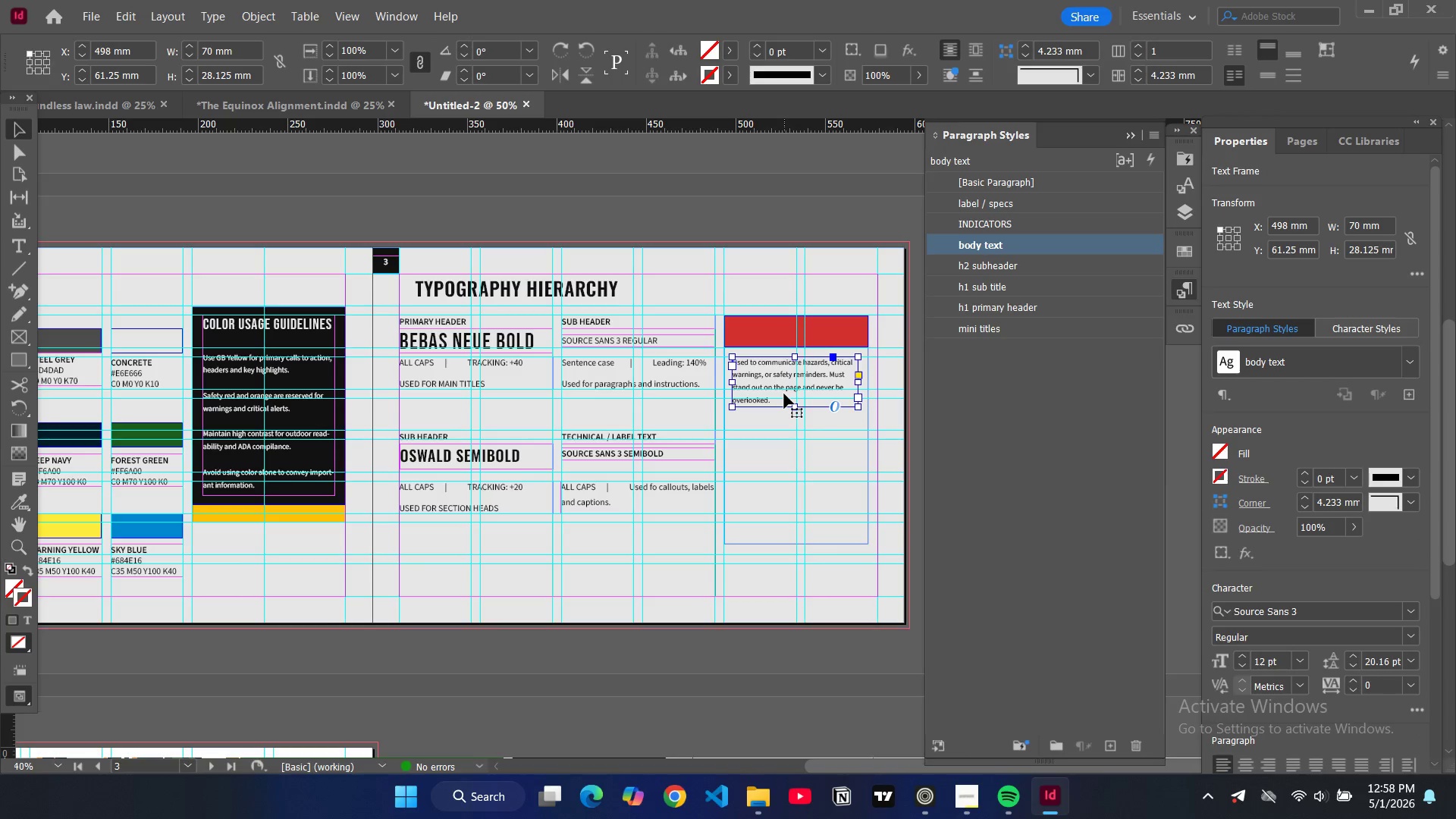 
key(Control+C)
 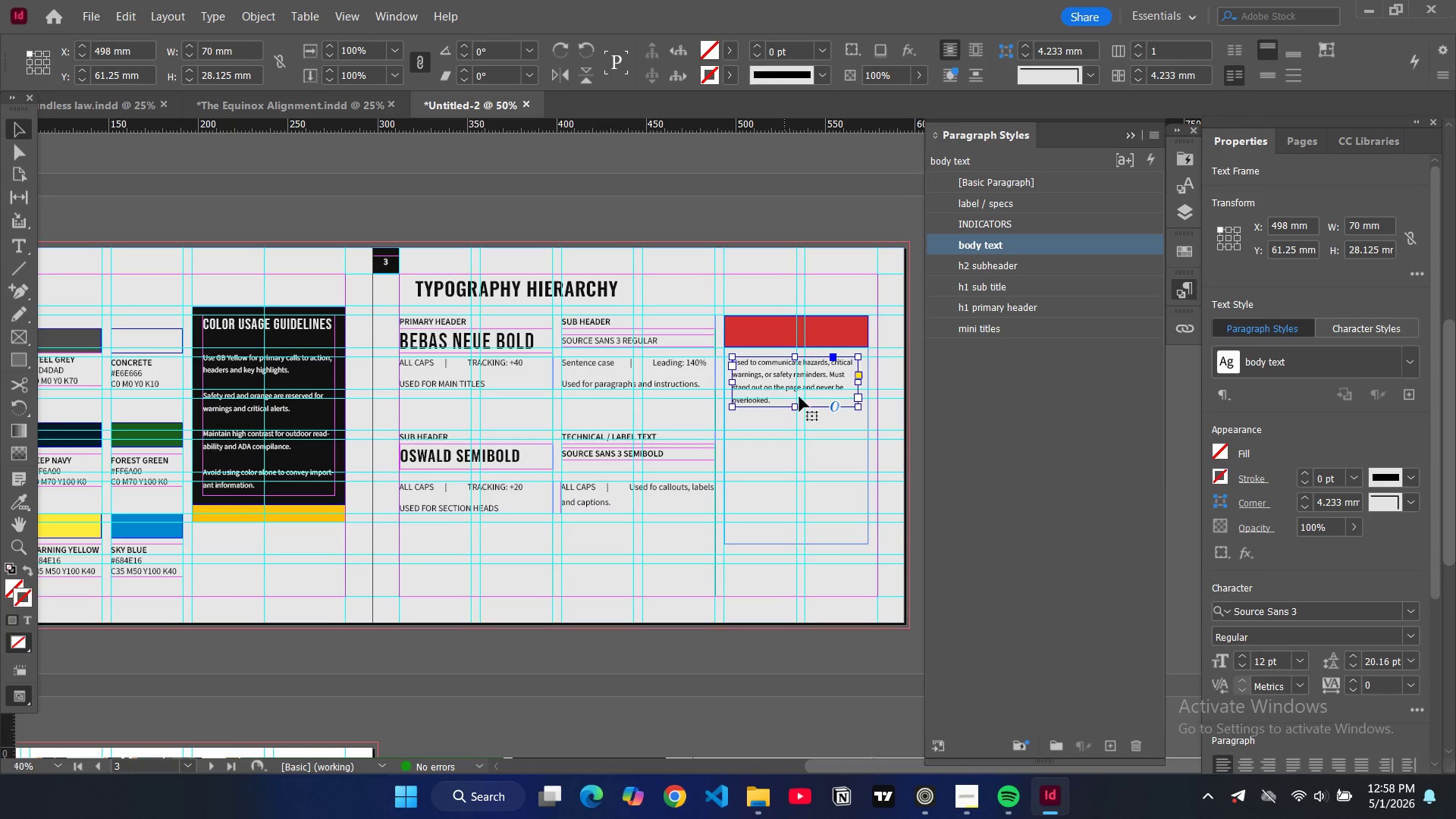 
key(Control+V)
 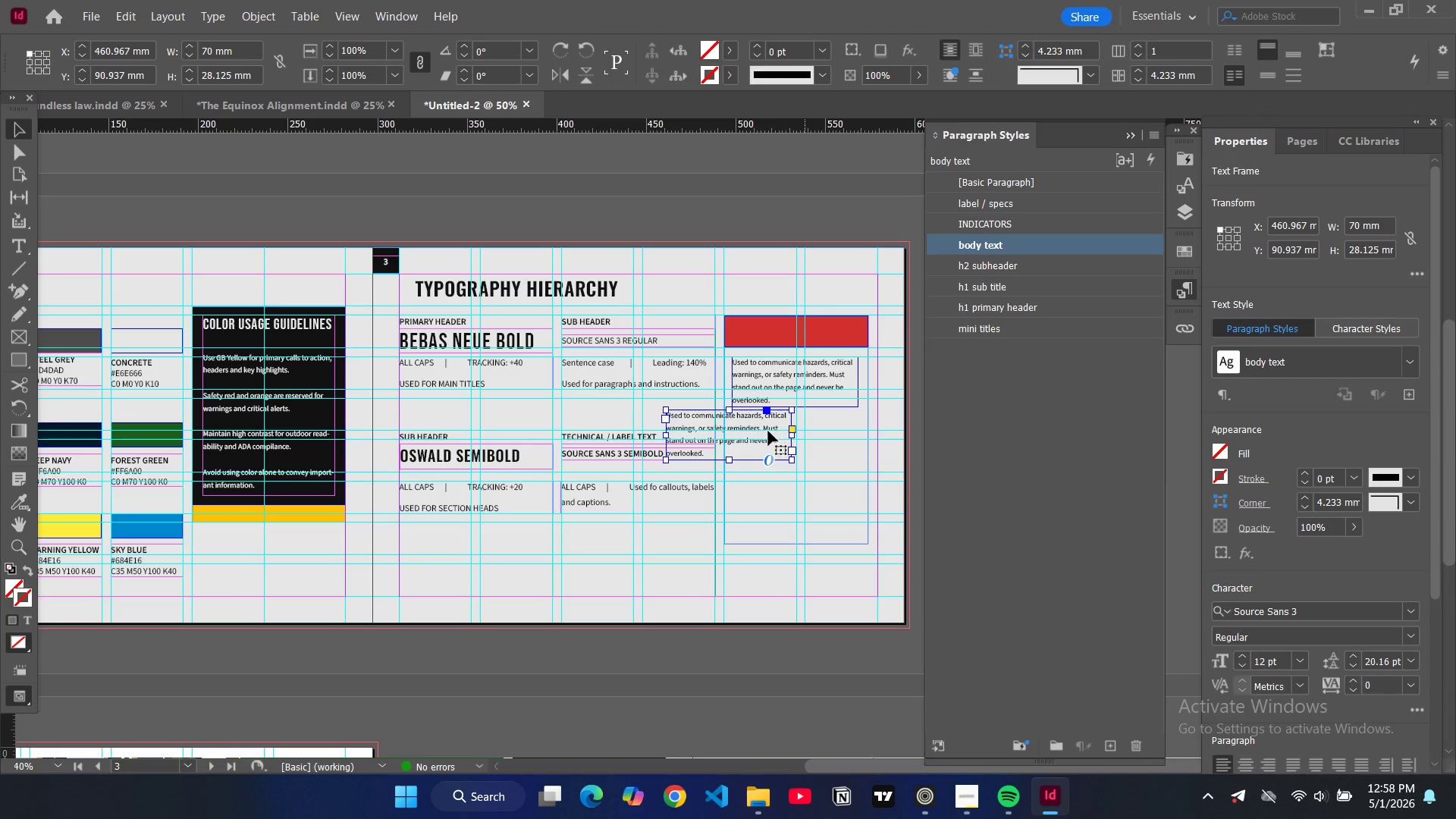 
left_click_drag(start_coordinate=[768, 431], to_coordinate=[835, 462])
 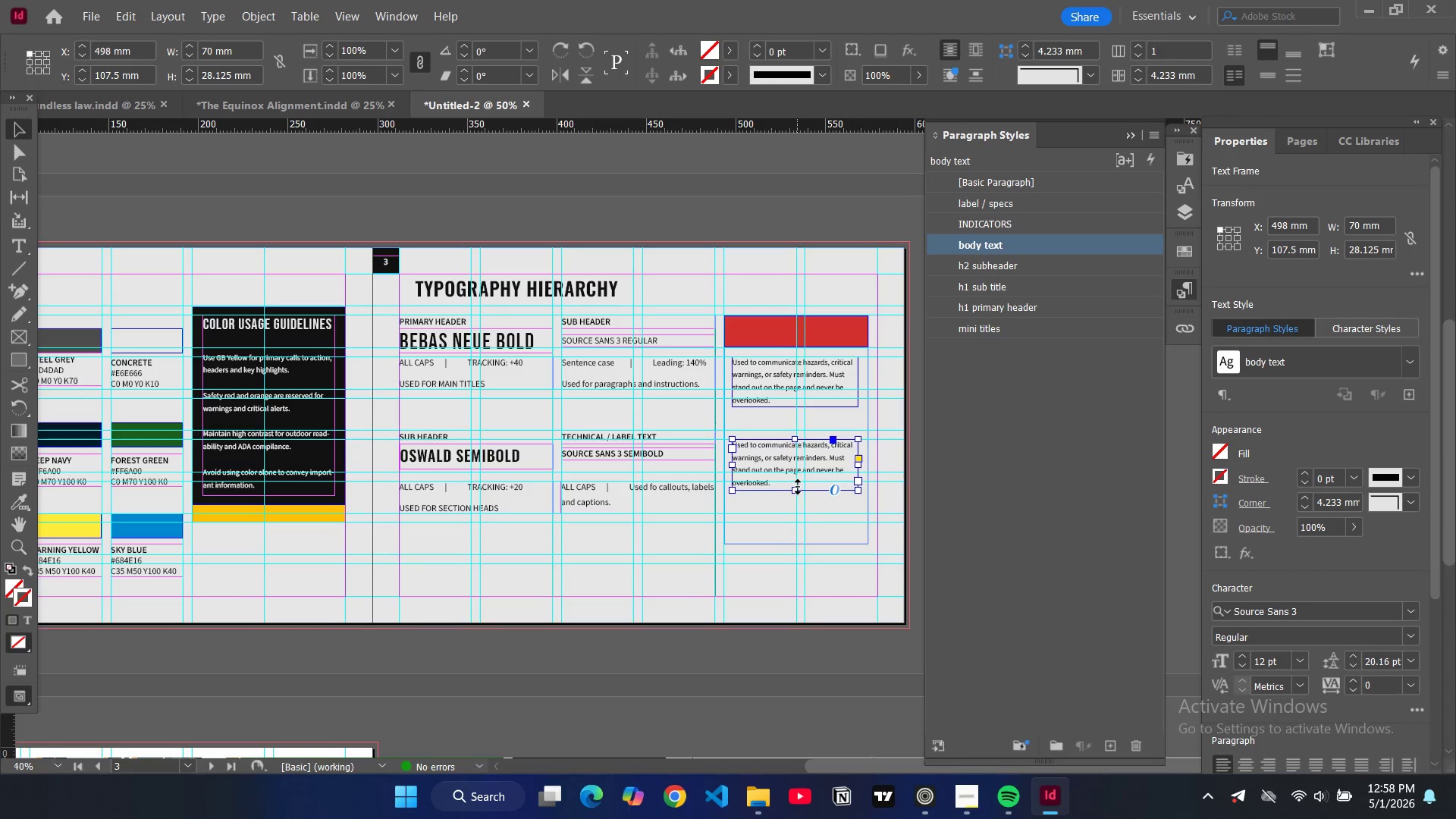 
left_click_drag(start_coordinate=[798, 488], to_coordinate=[801, 522])
 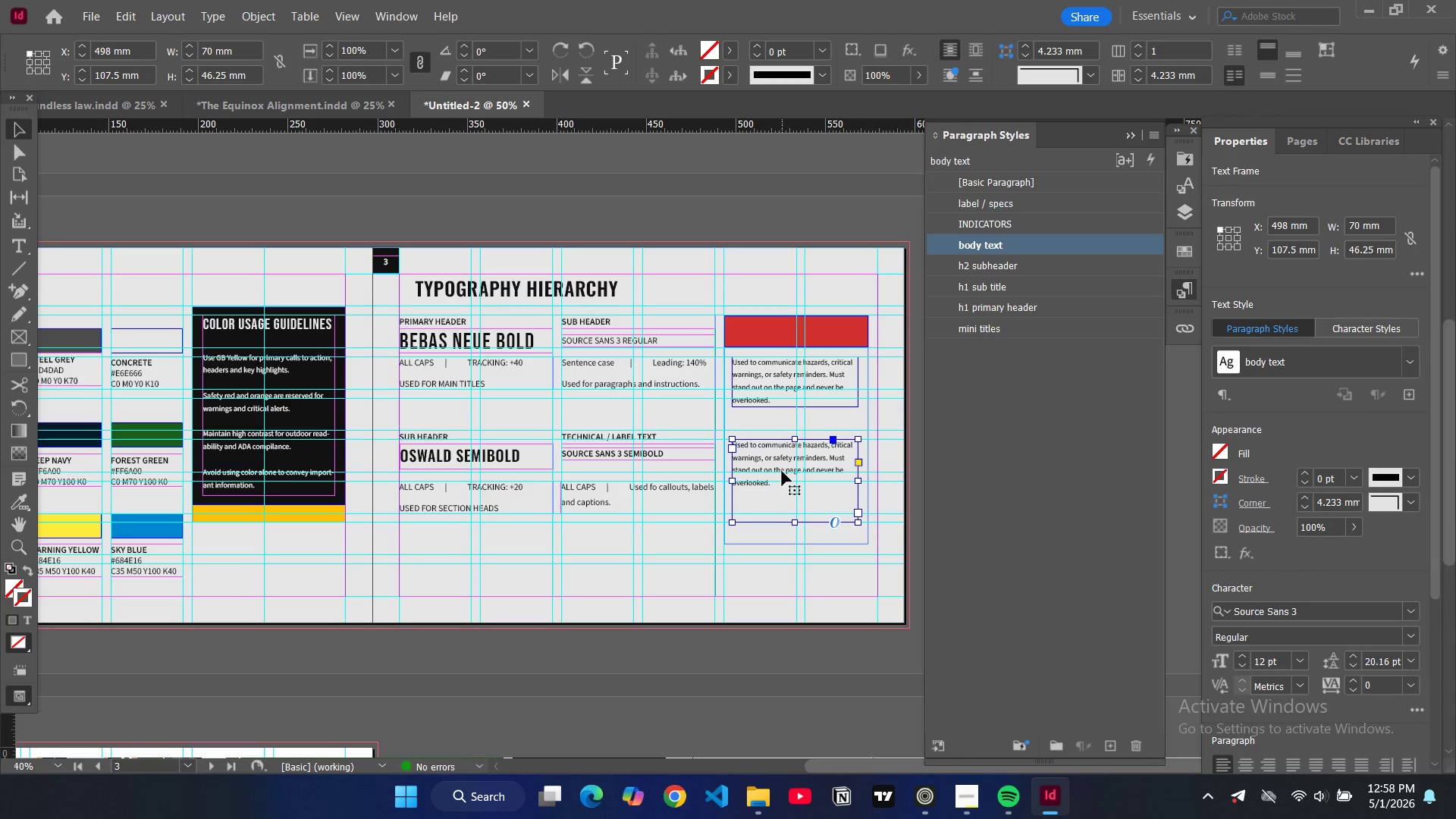 
double_click([782, 471])
 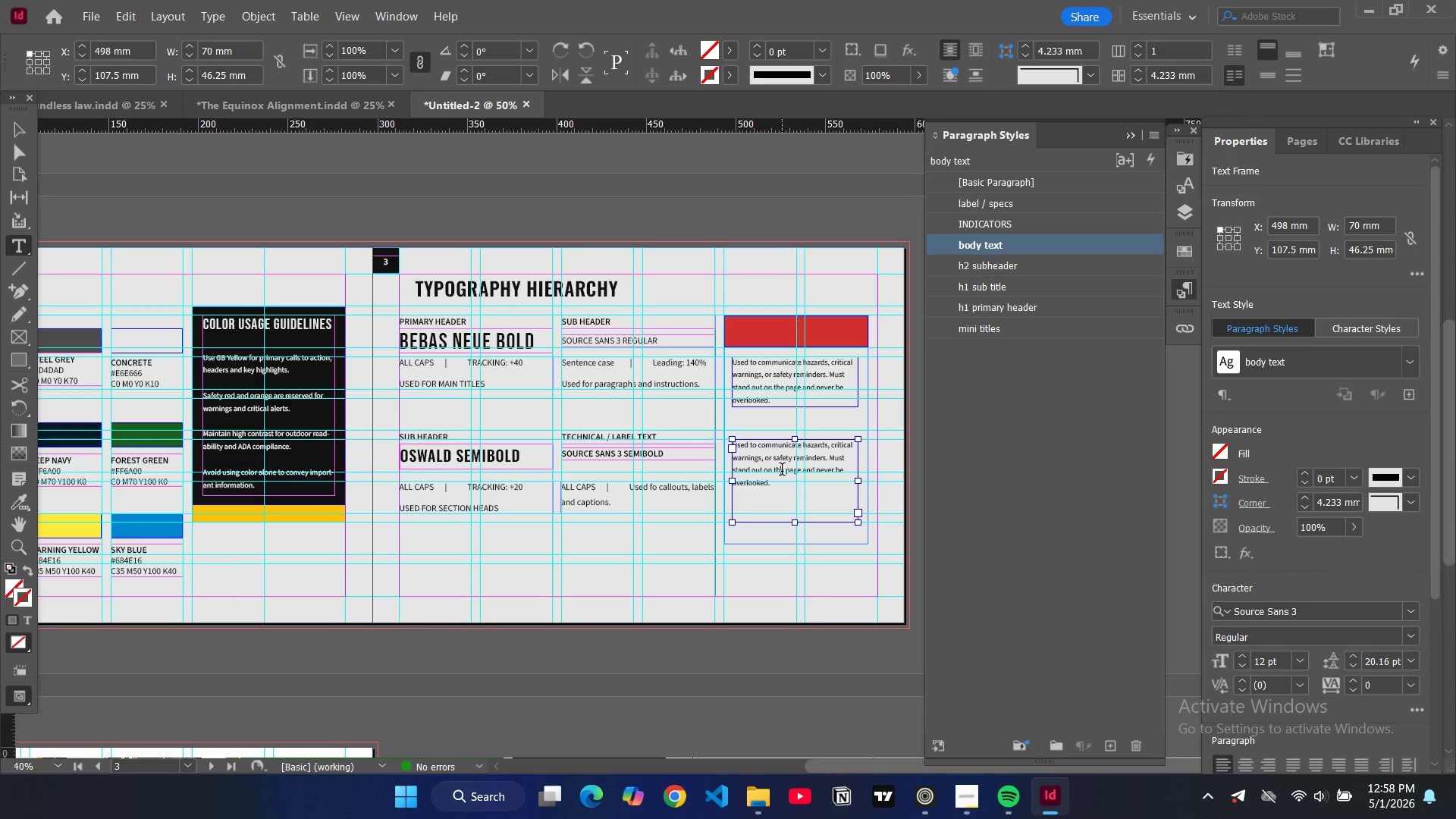 
key(Control+A)
 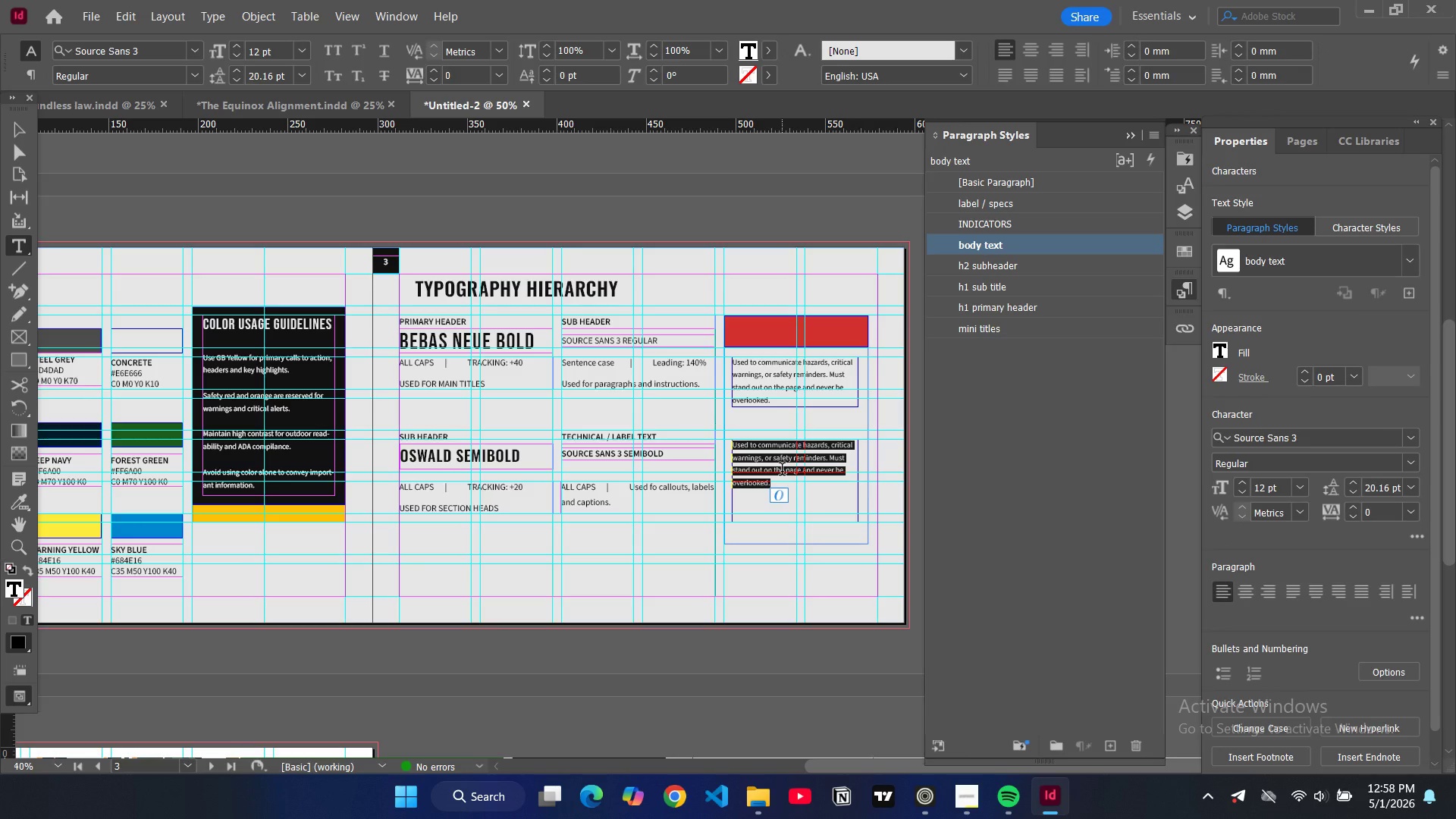 
type(Use for immediate hazards)
 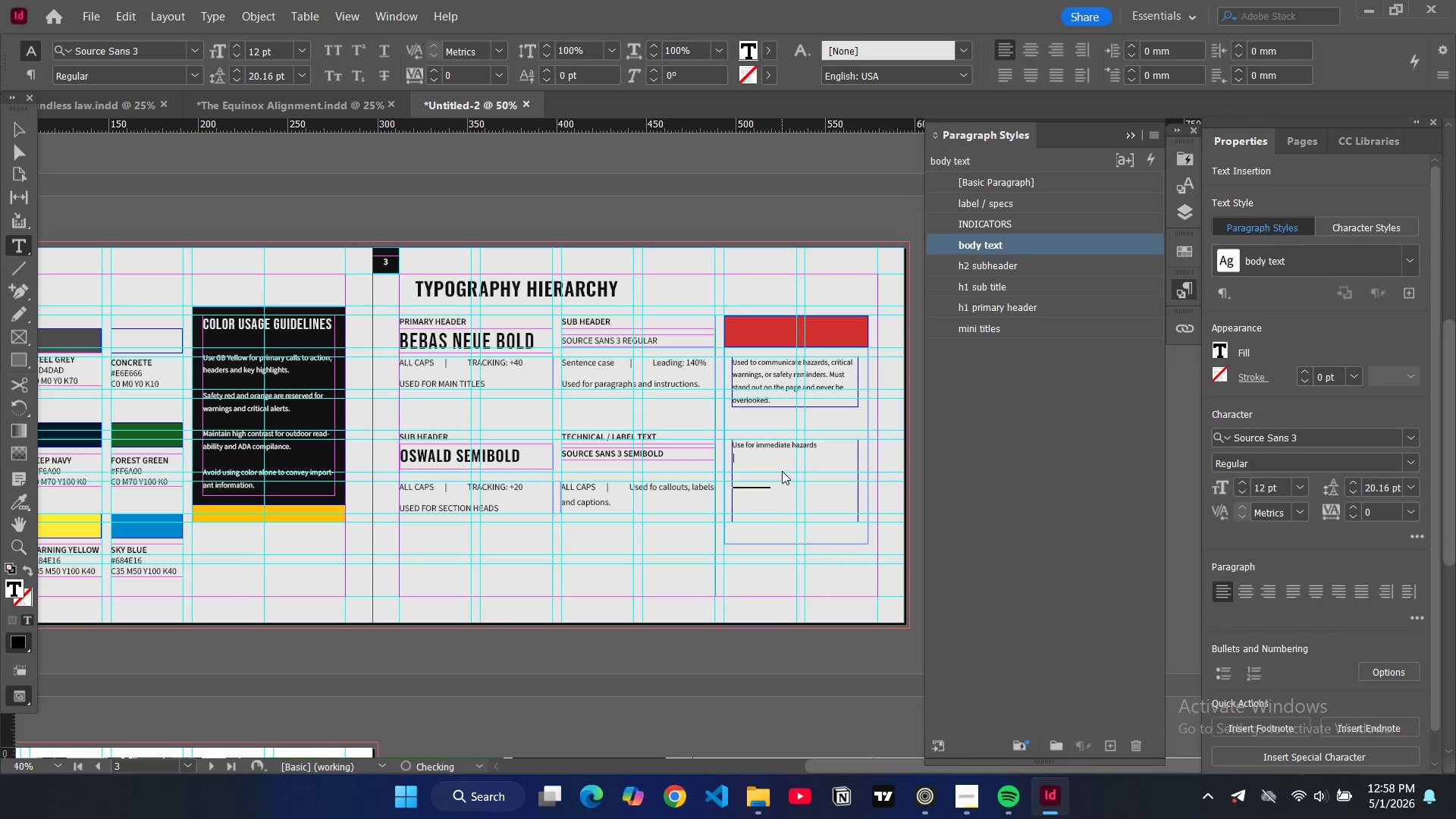 
key(Enter)
 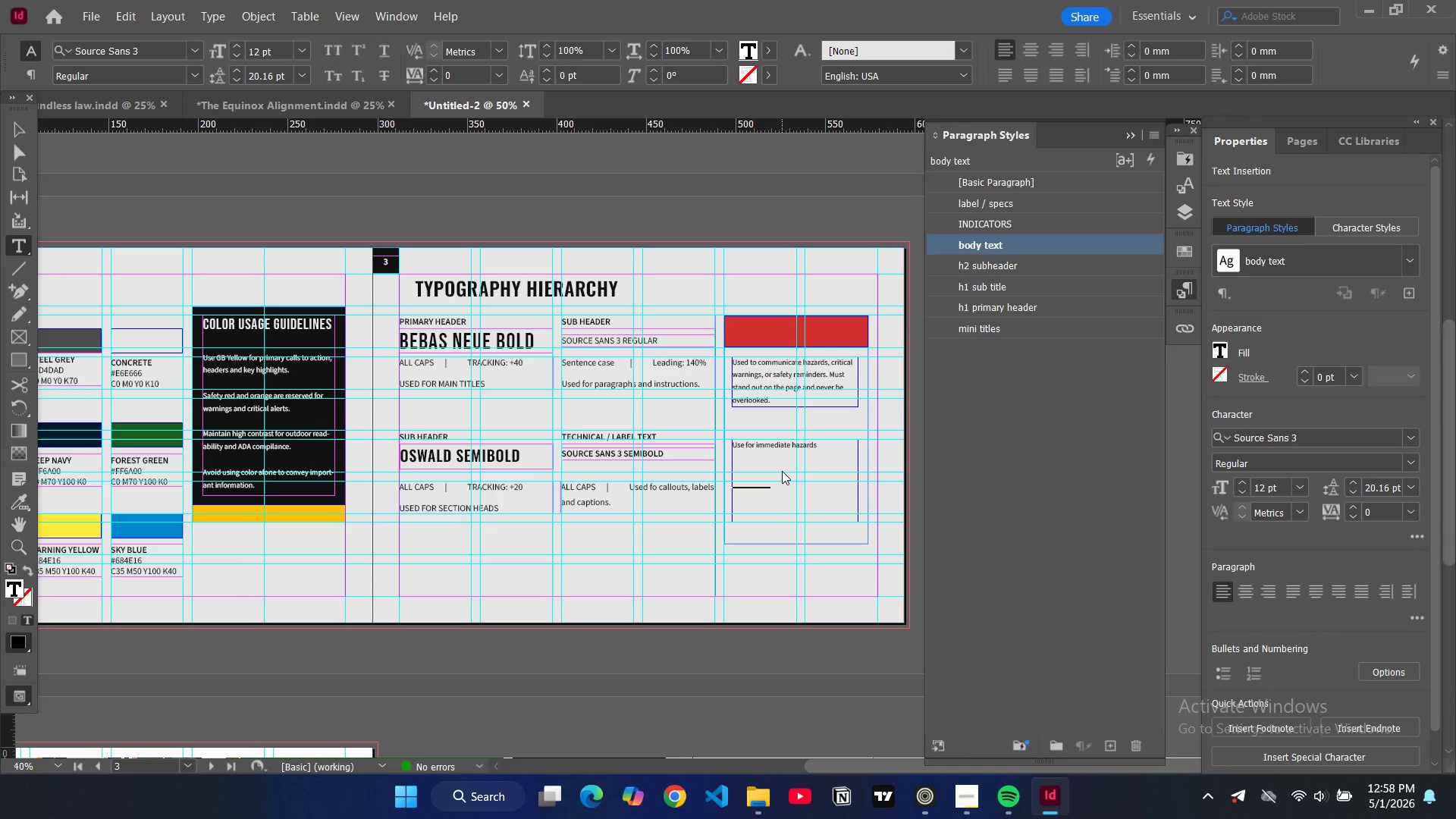 
key(W)
 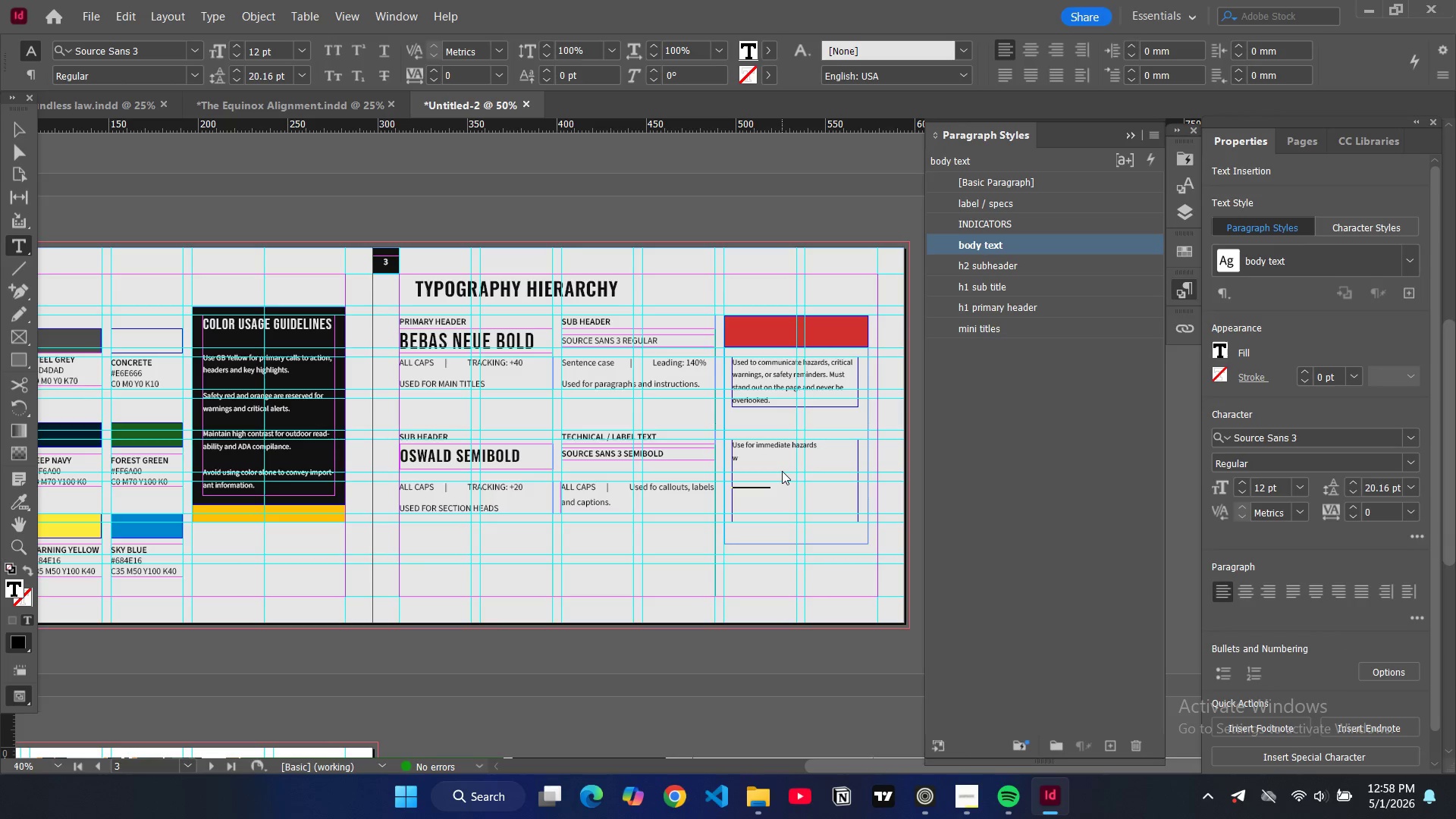 
key(Backspace)
 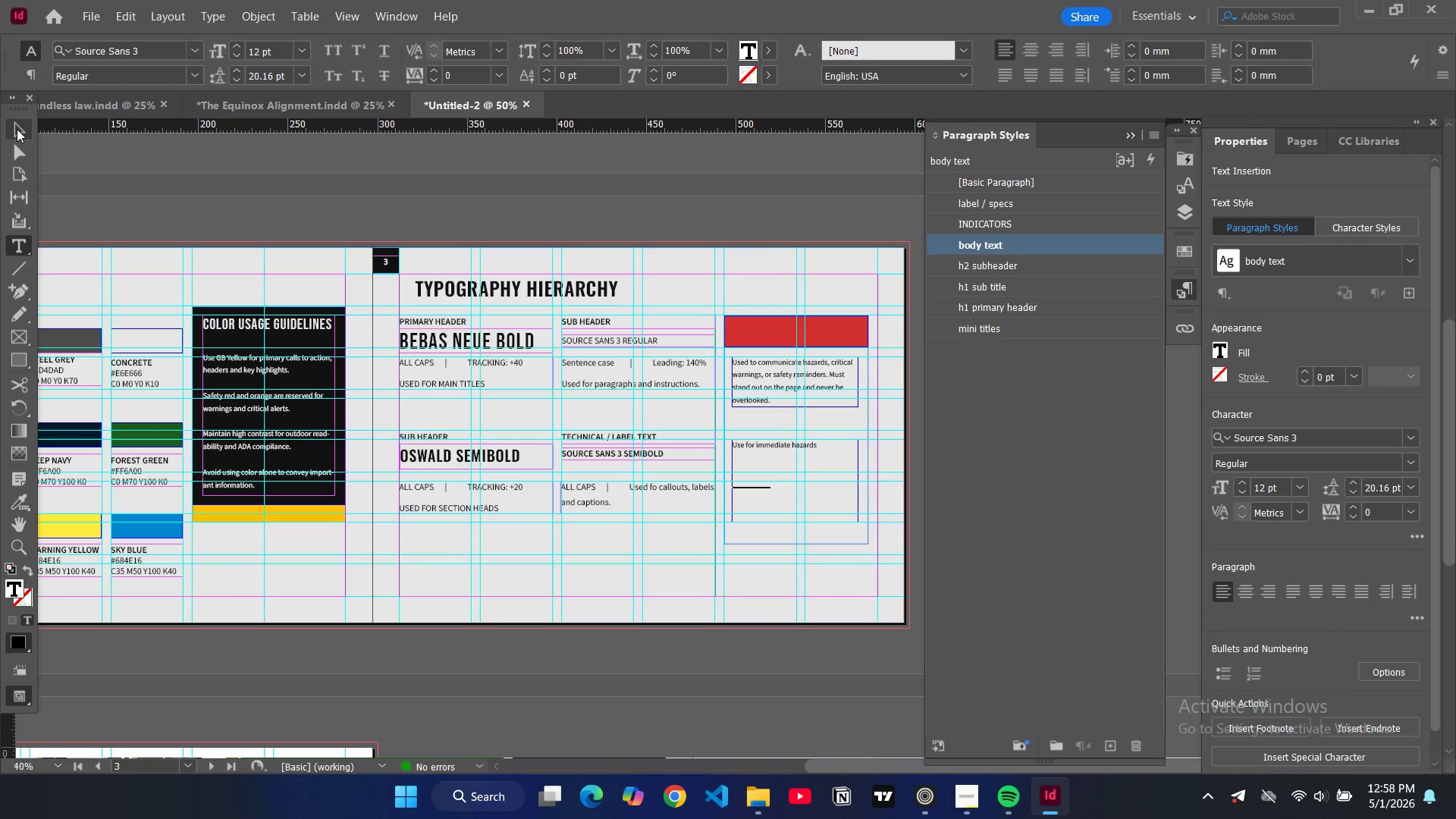 
double_click([304, 182])
 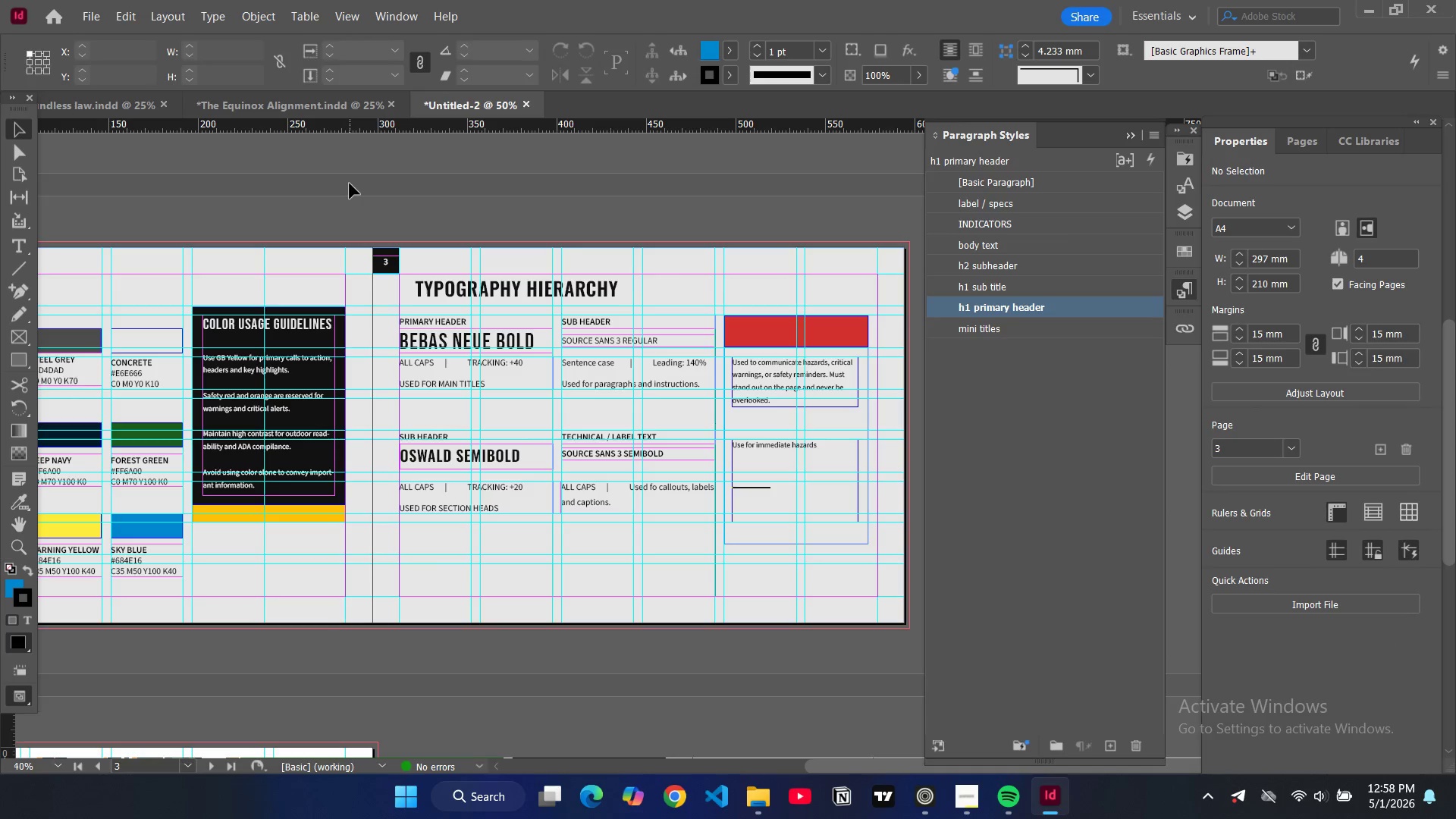 
type(ww)
 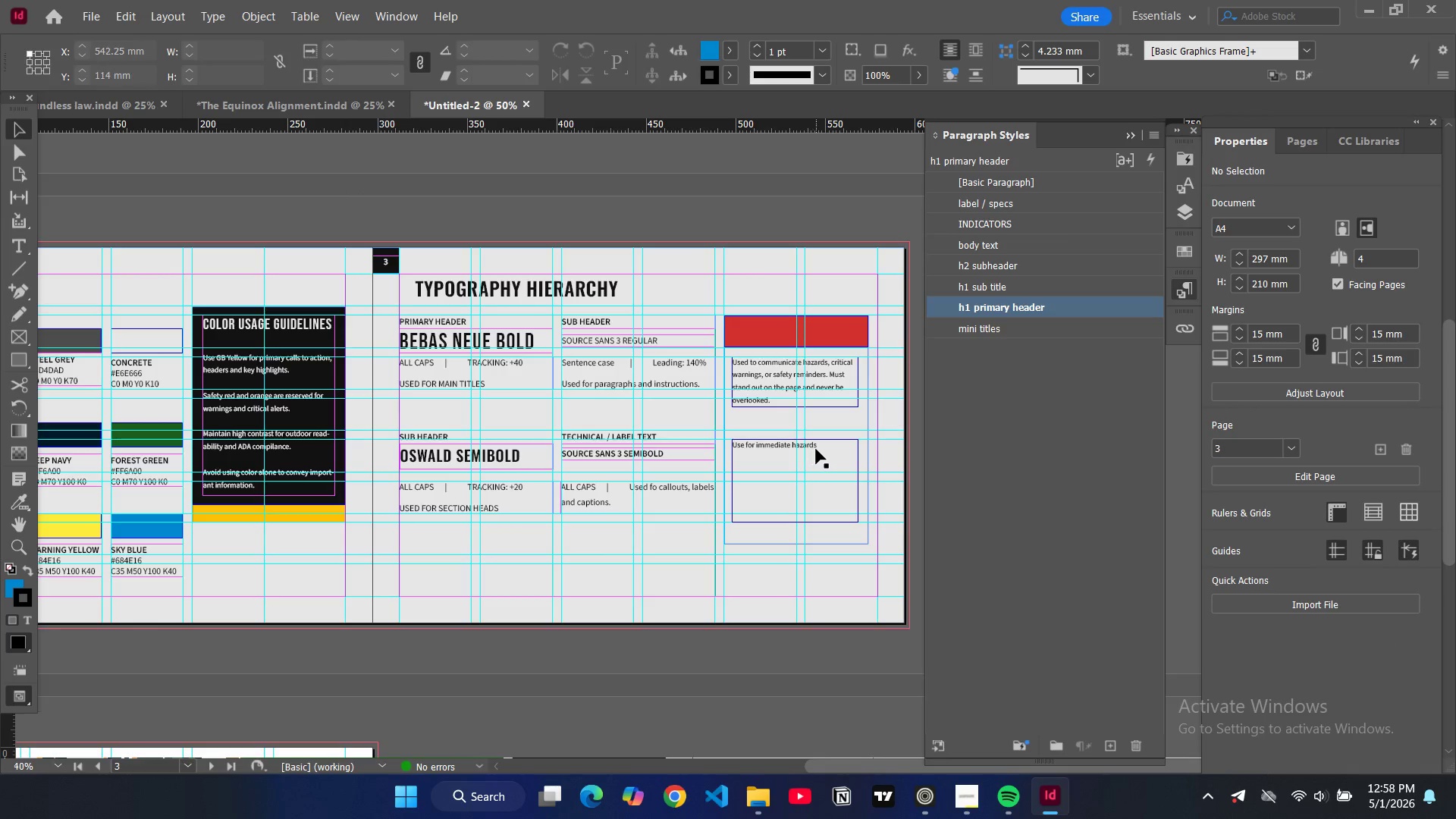 
double_click([819, 448])
 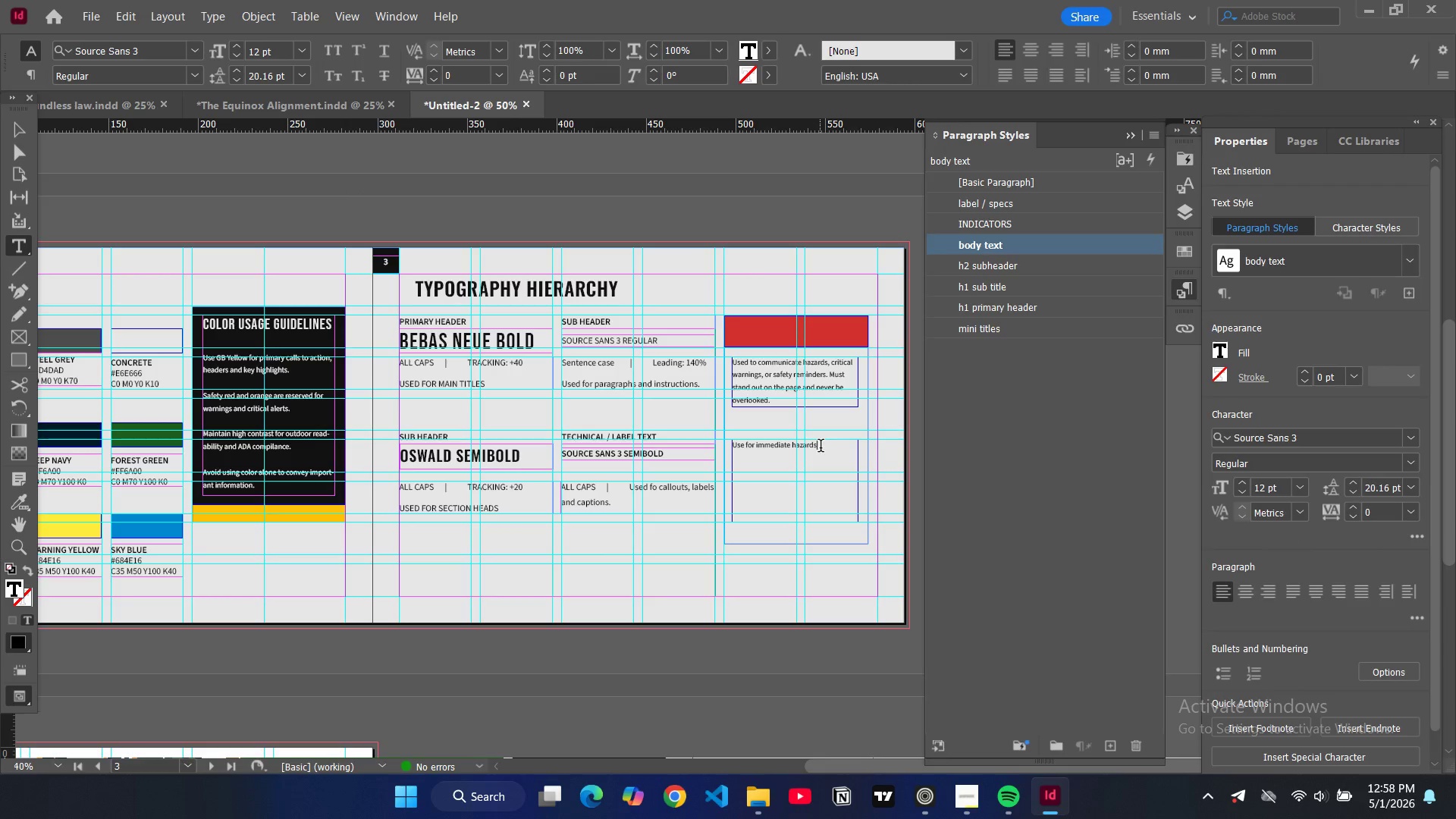 
key(Enter)
 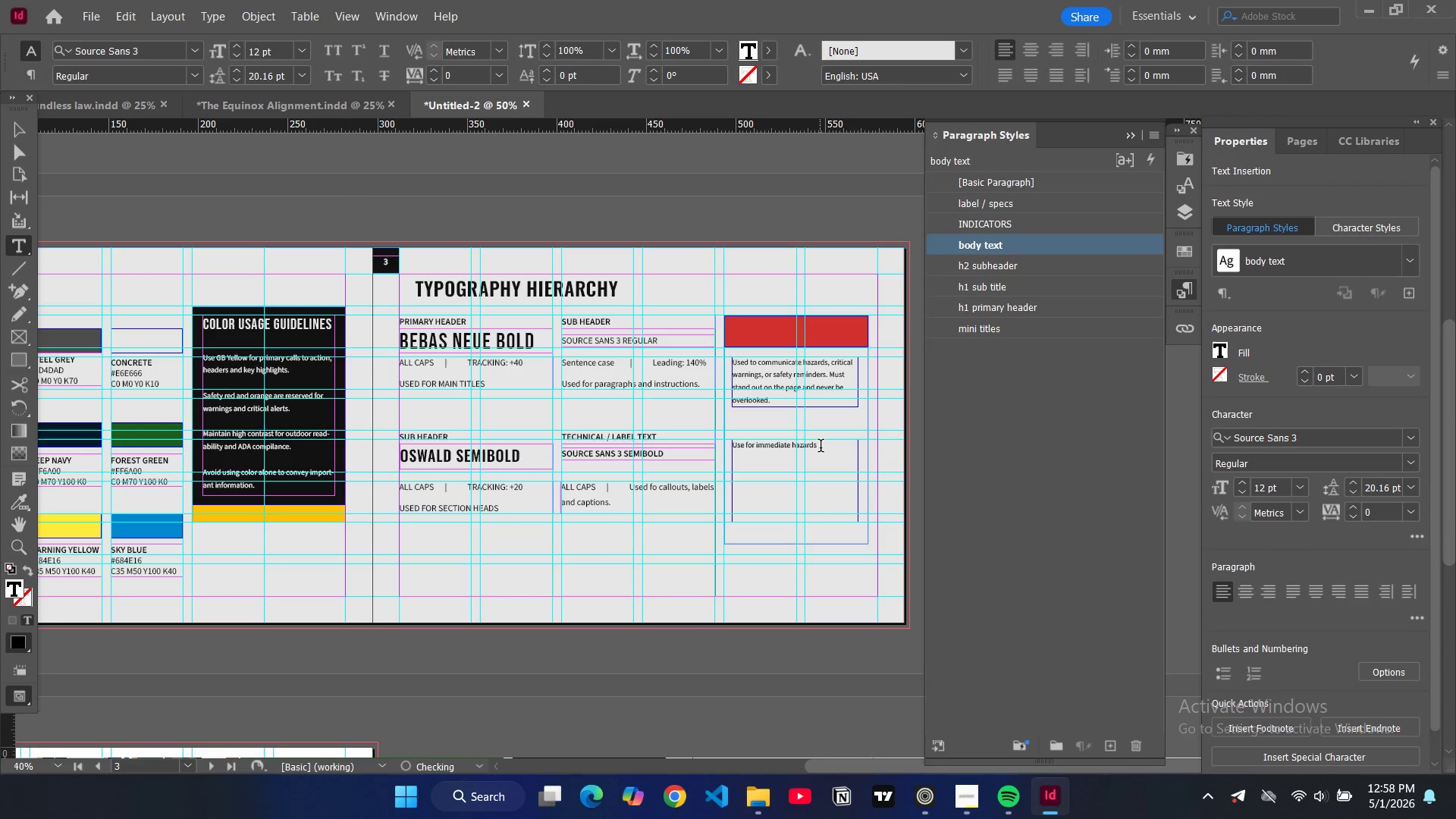 
key(Enter)
 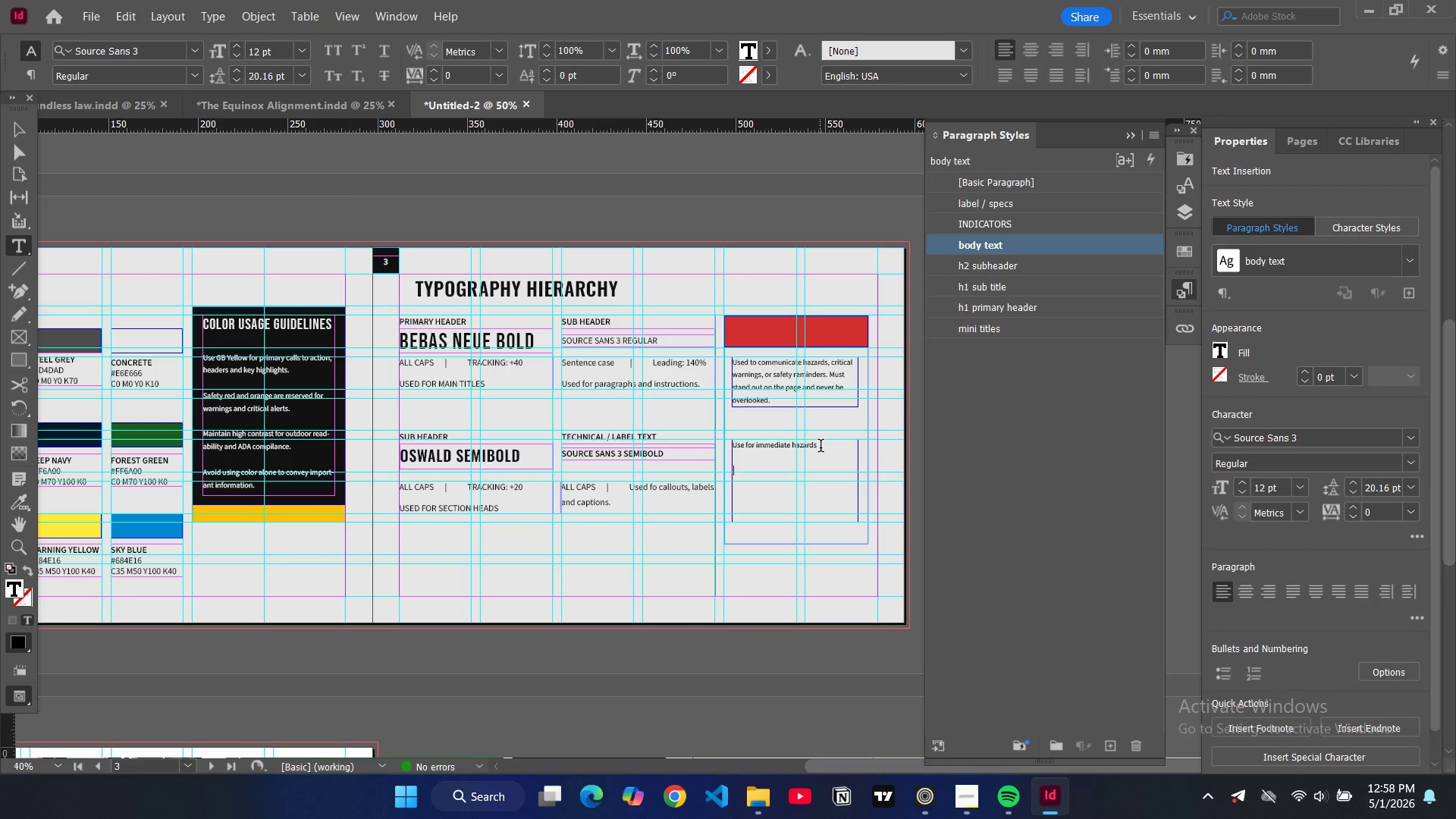 
type(Use concise, direct language)
 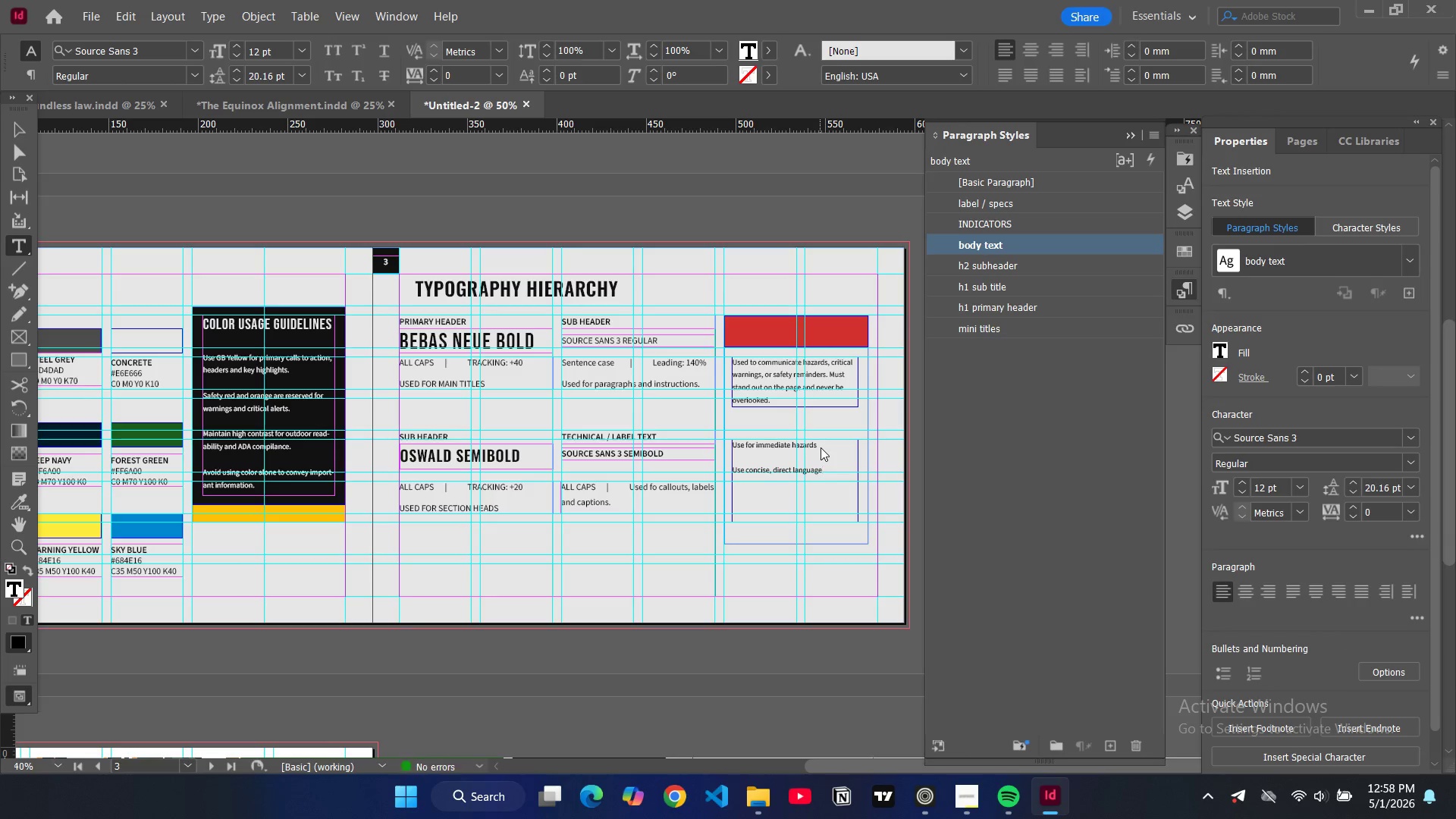 
key(Enter)
 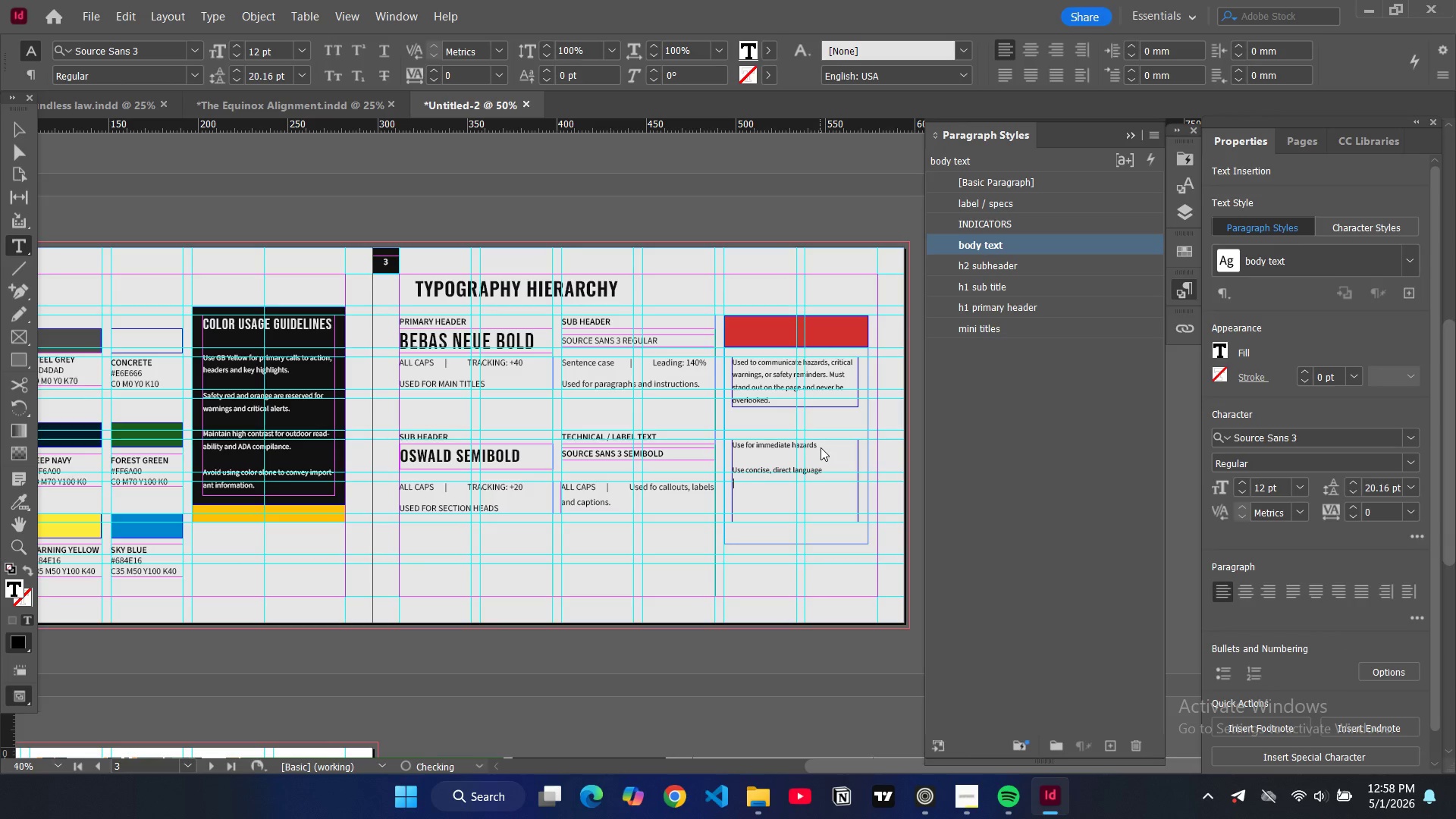 
key(Enter)
 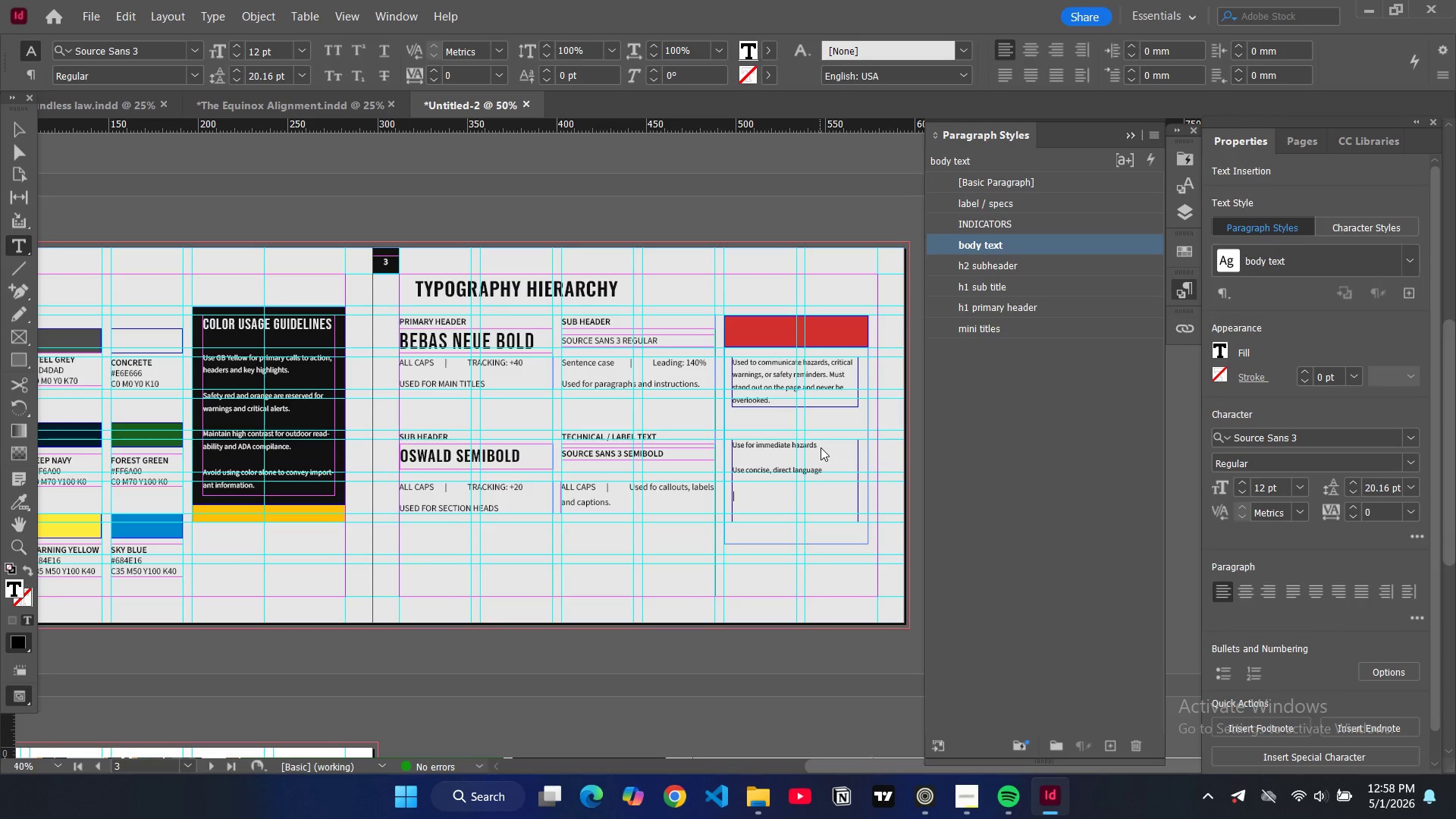 
type(Include required action)
 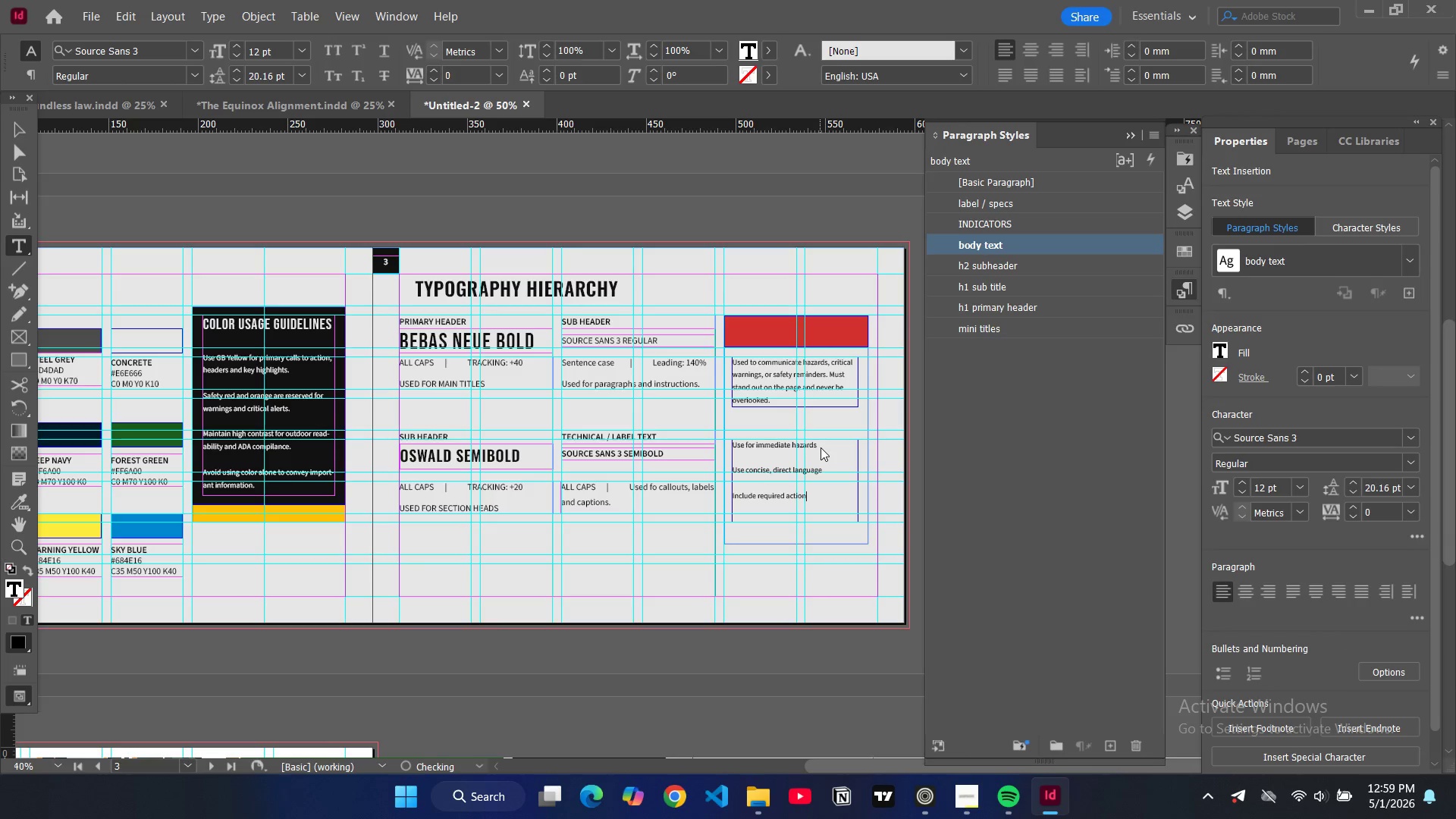 
key(Enter)
 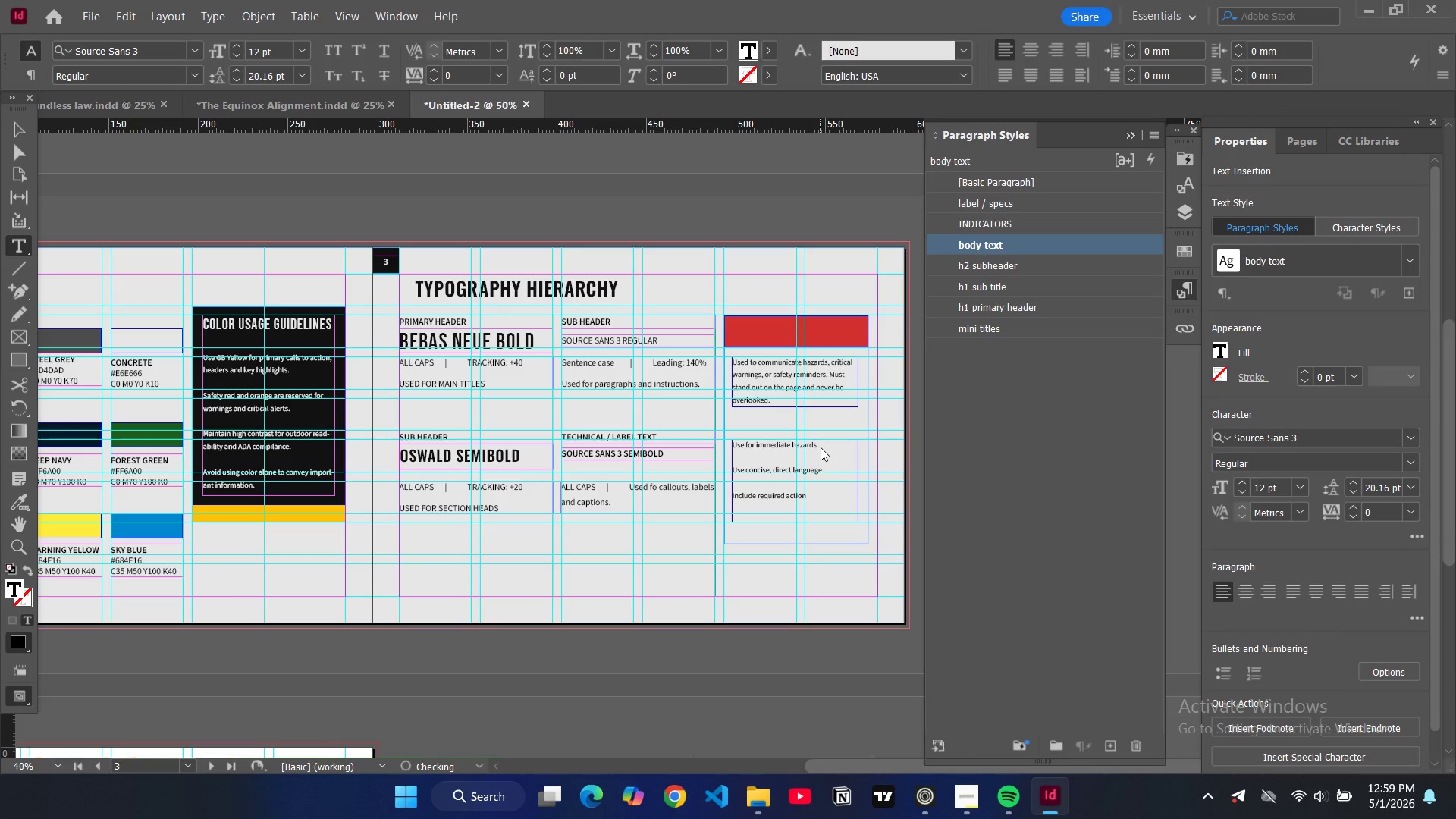 
type(Always place in high visisbility )
 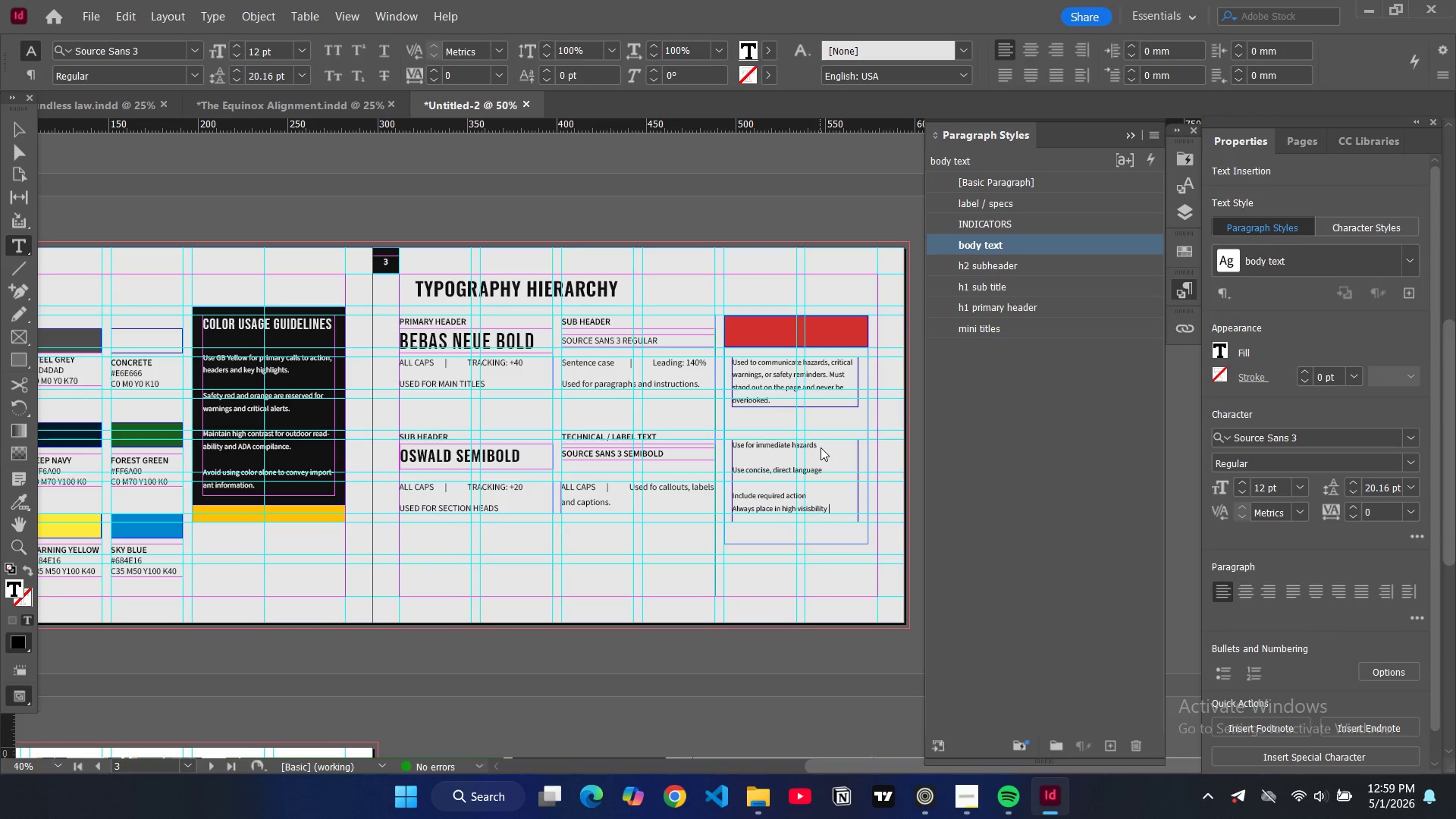 
type(areas.)
 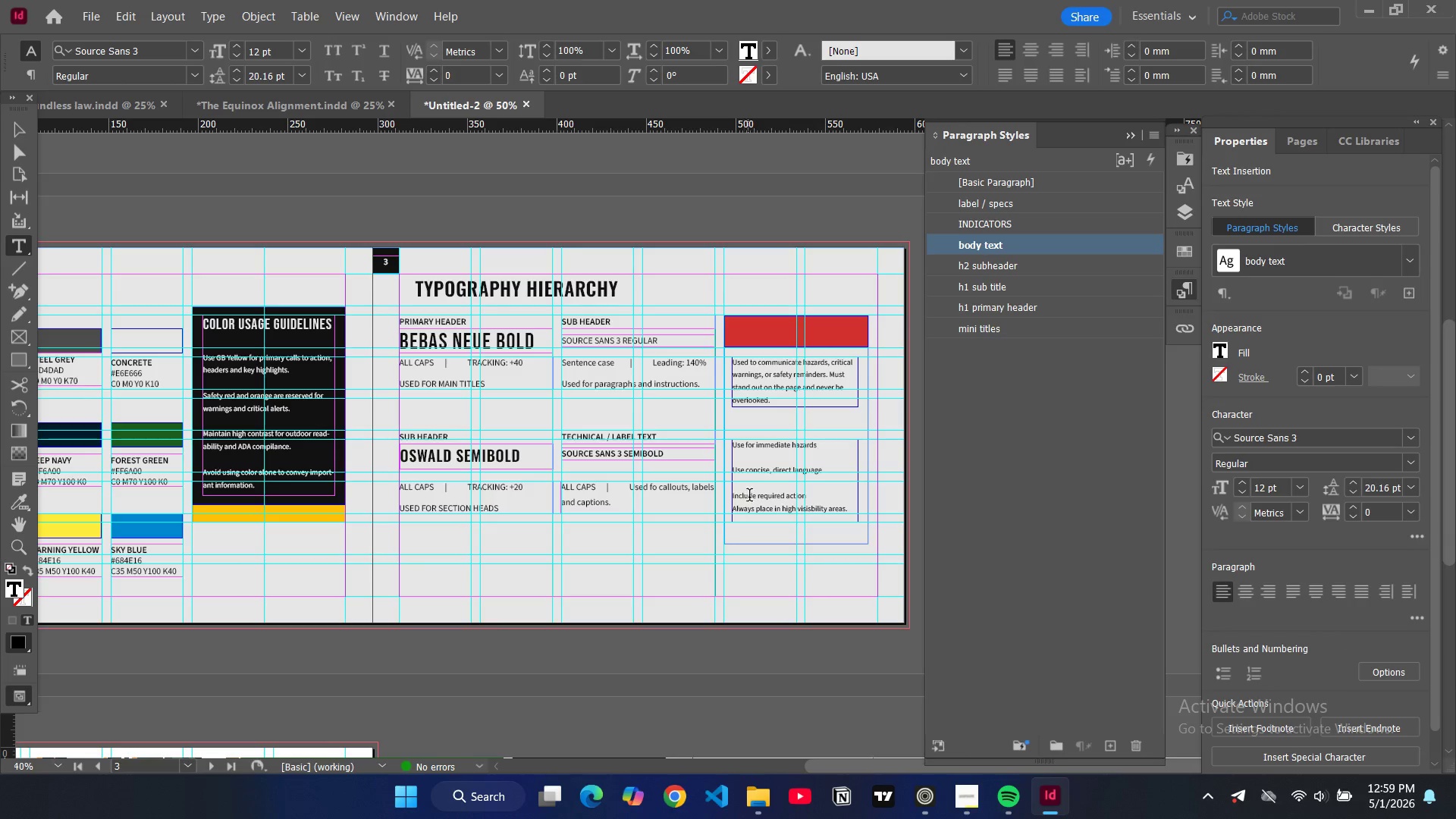 
left_click([746, 490])
 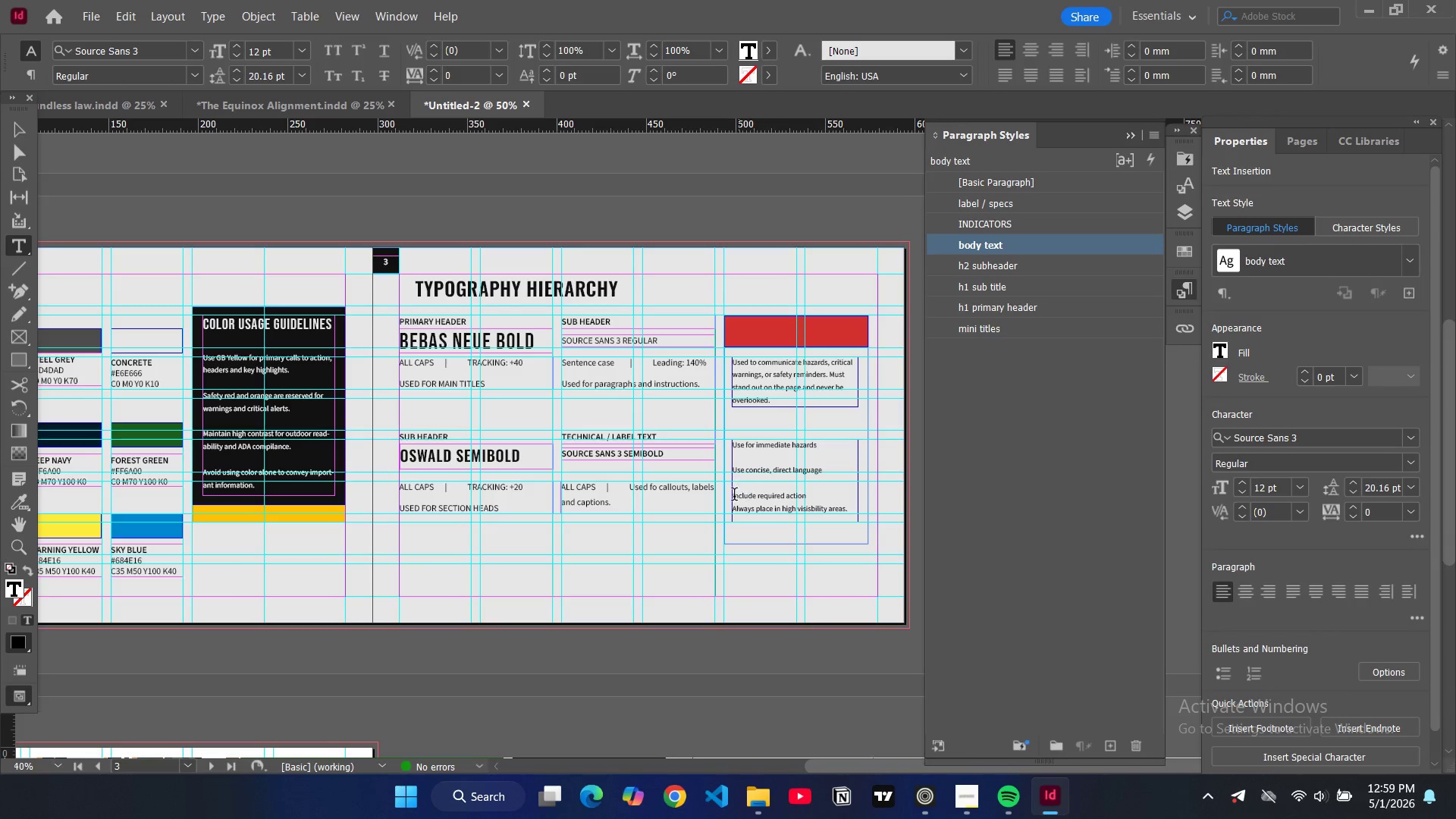 
left_click([733, 496])
 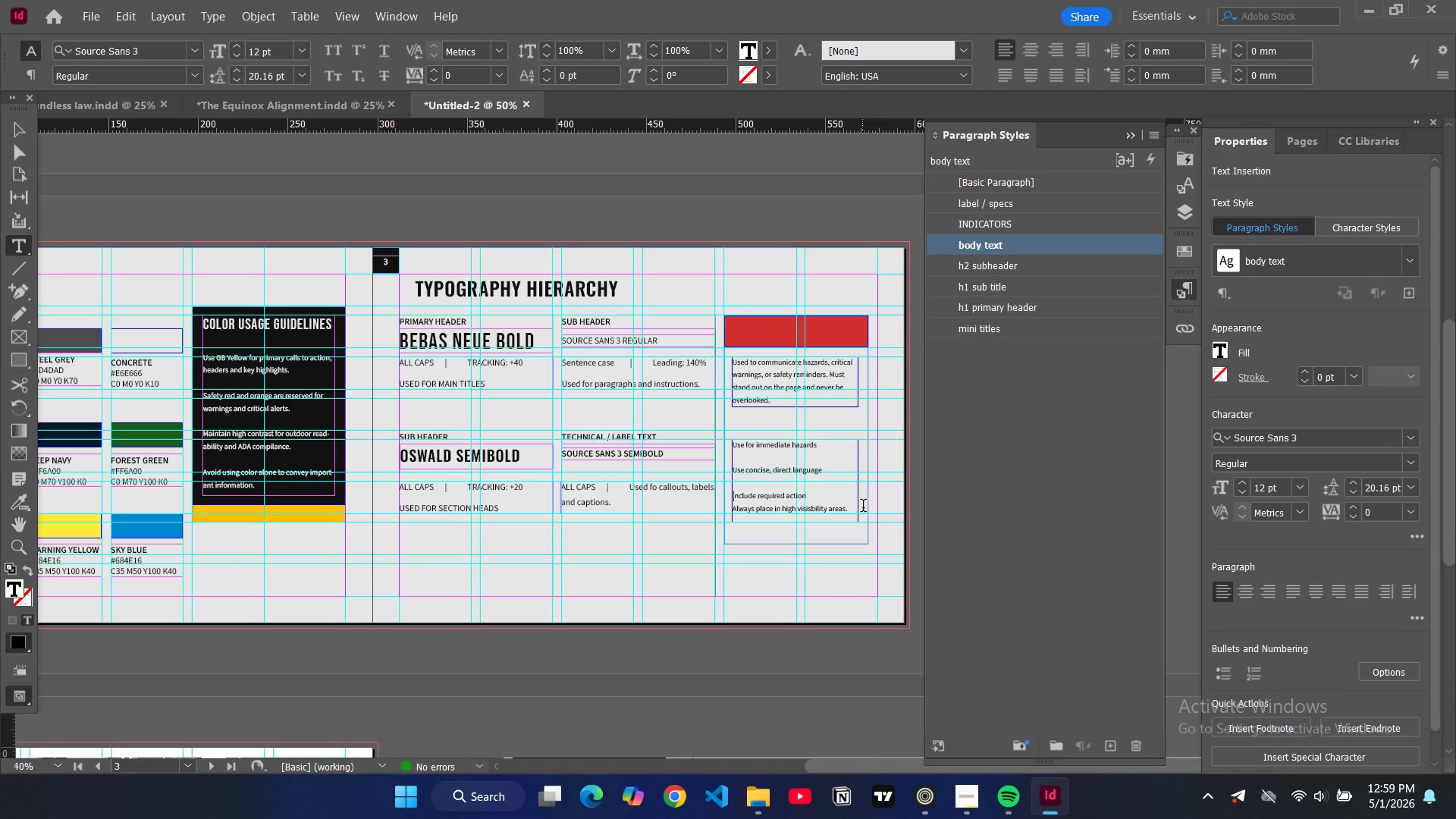 
key(ArrowLeft)
 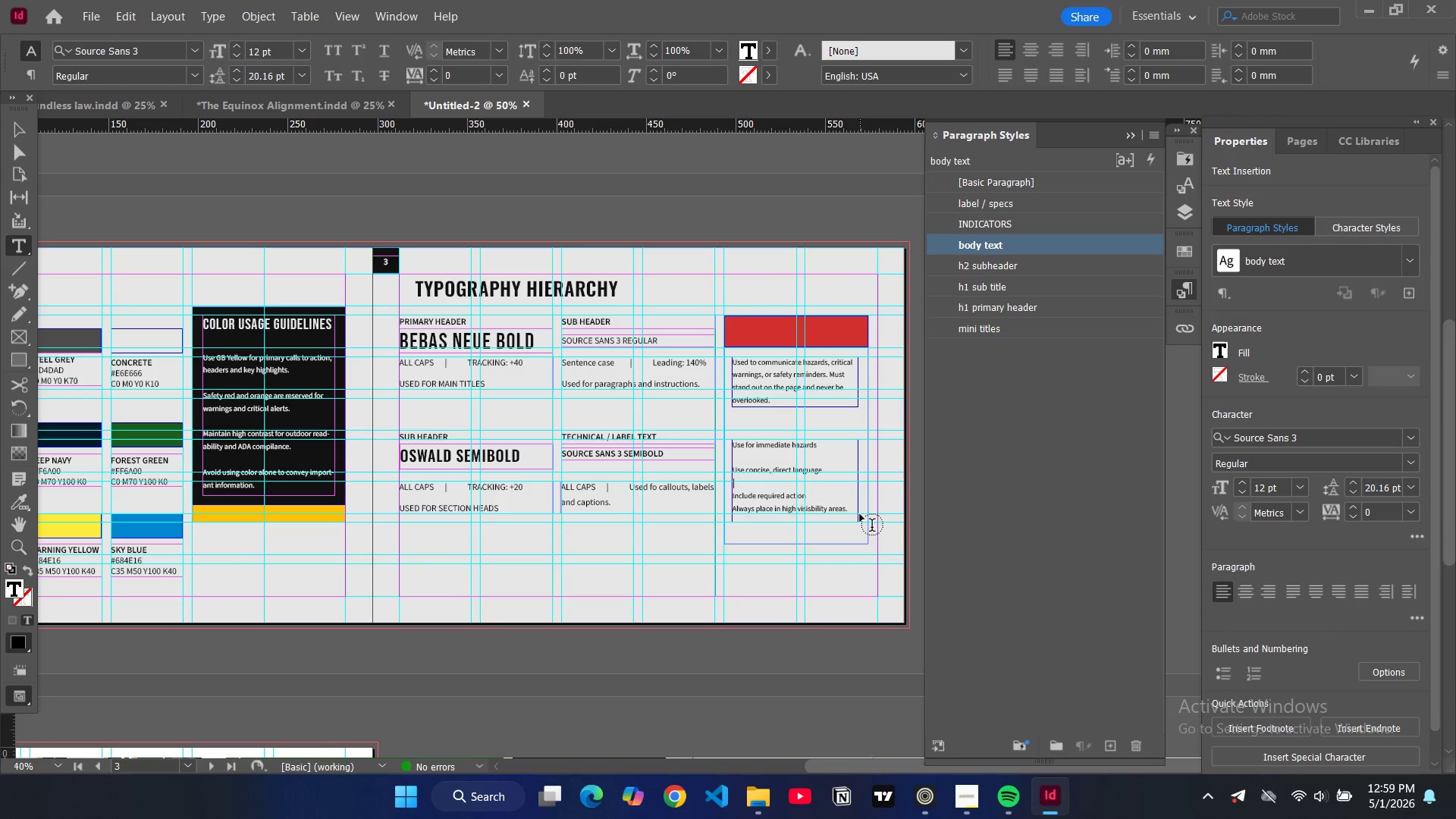 
key(Backspace)
 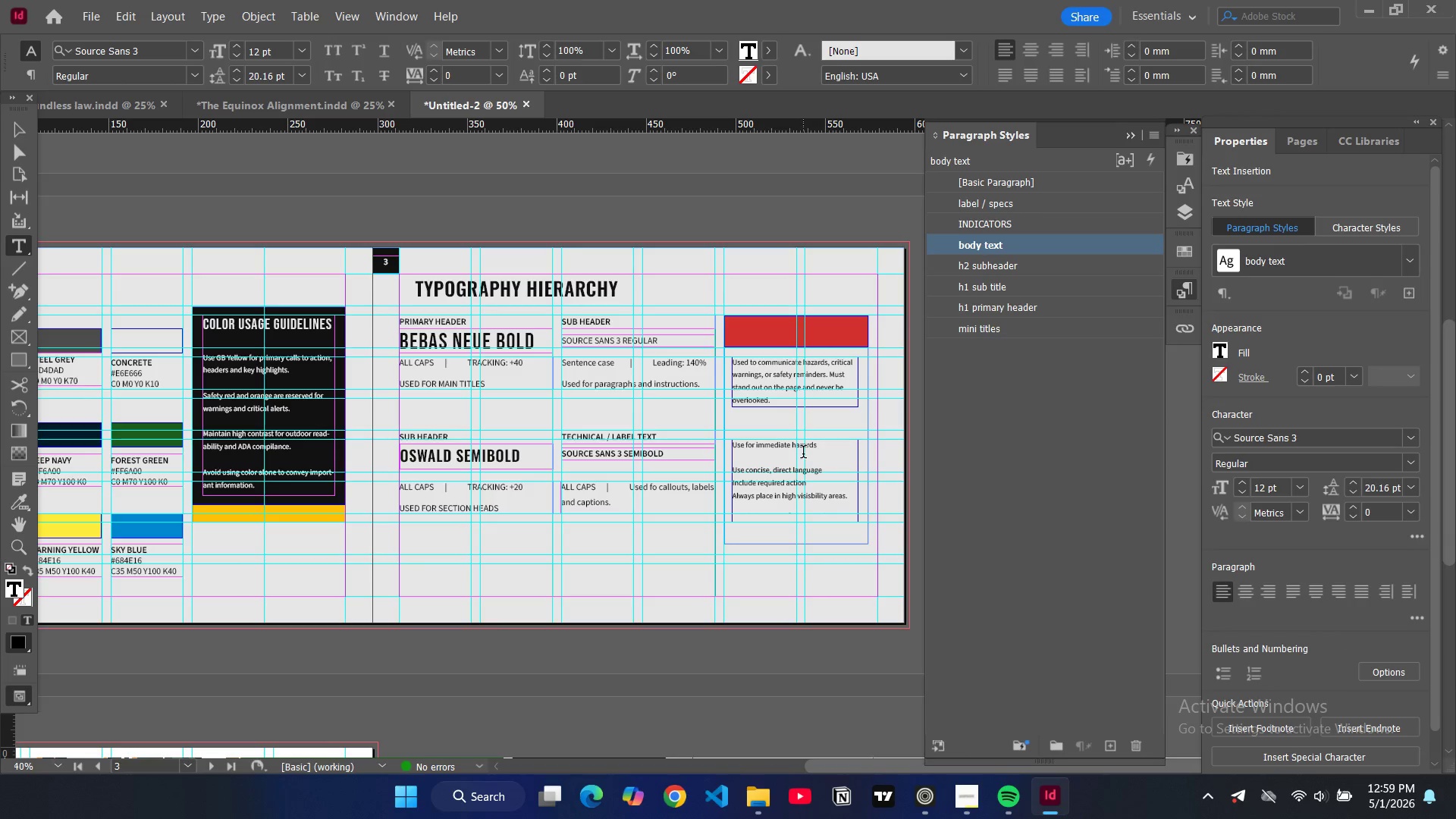 
left_click([803, 458])
 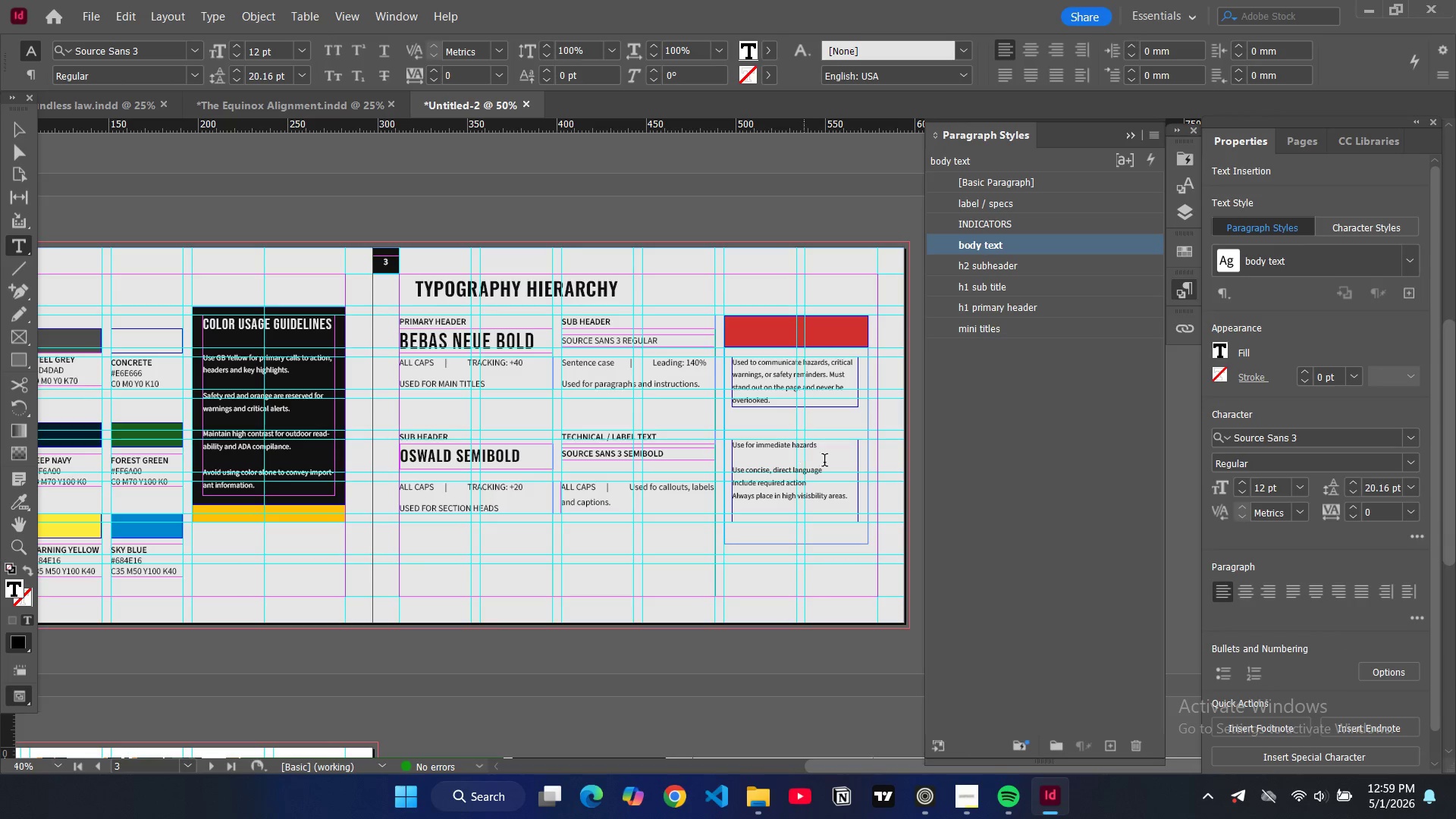 
key(Backspace)
 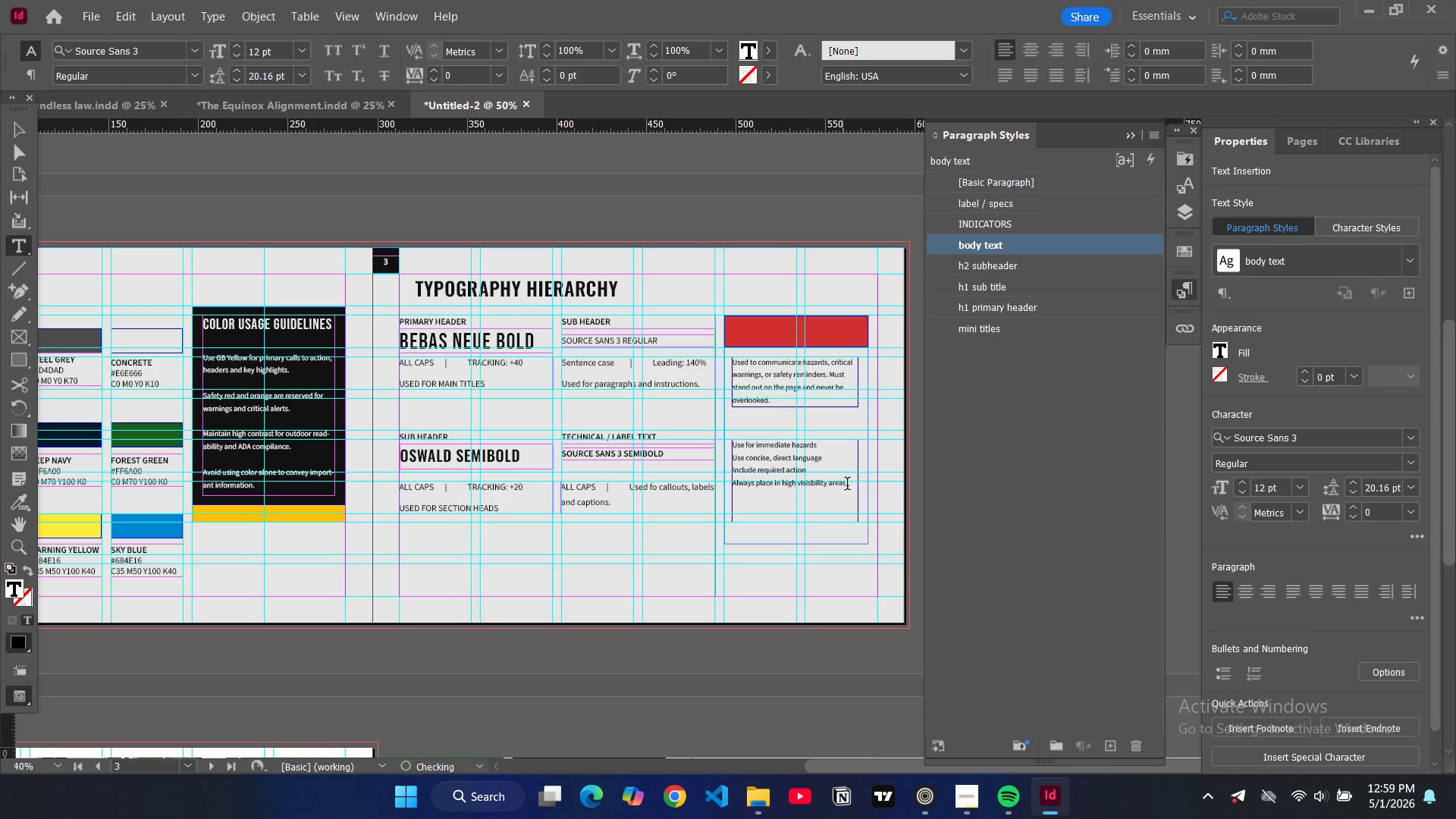 
left_click_drag(start_coordinate=[851, 488], to_coordinate=[730, 445])
 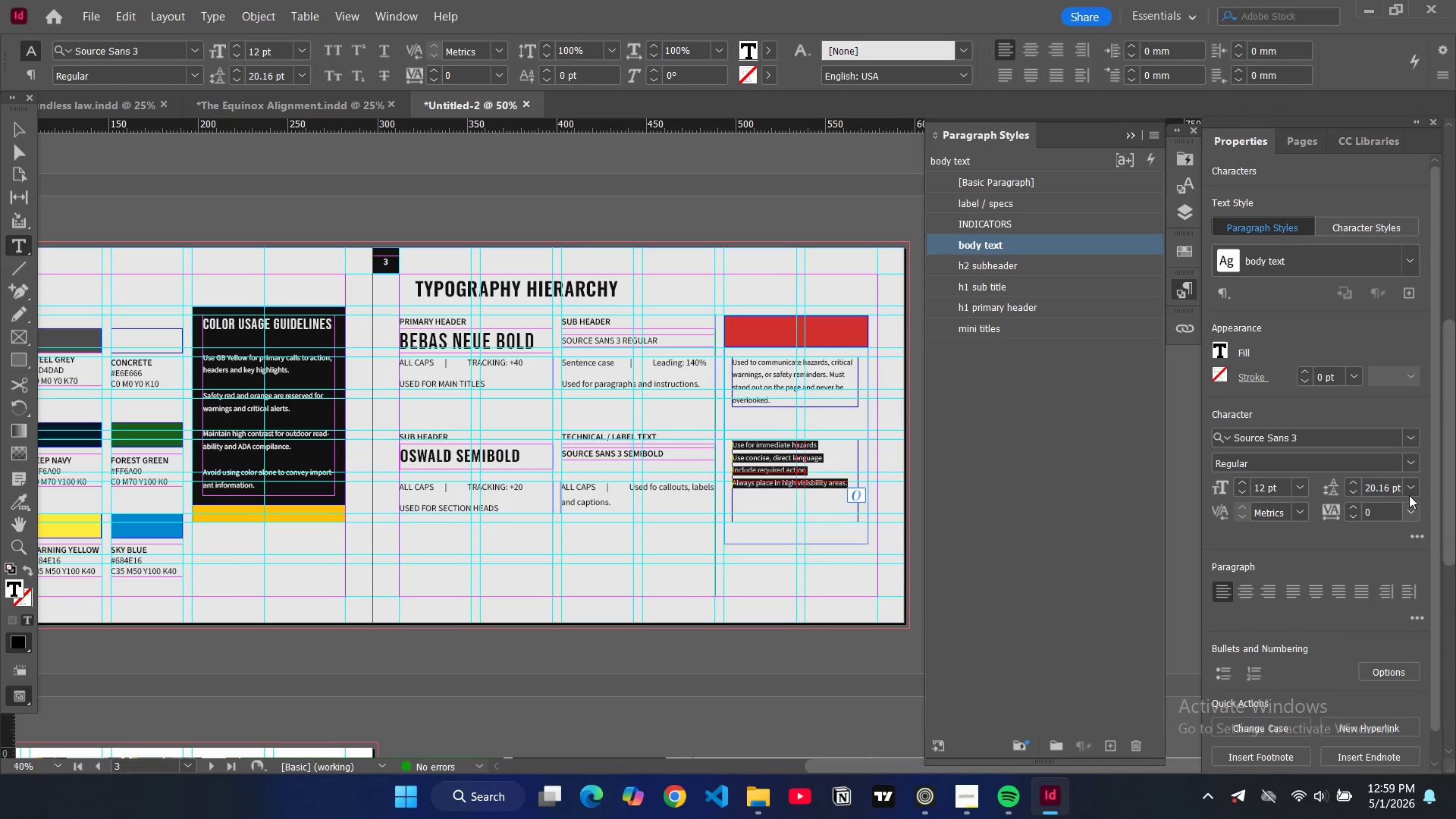 
left_click([1414, 485])
 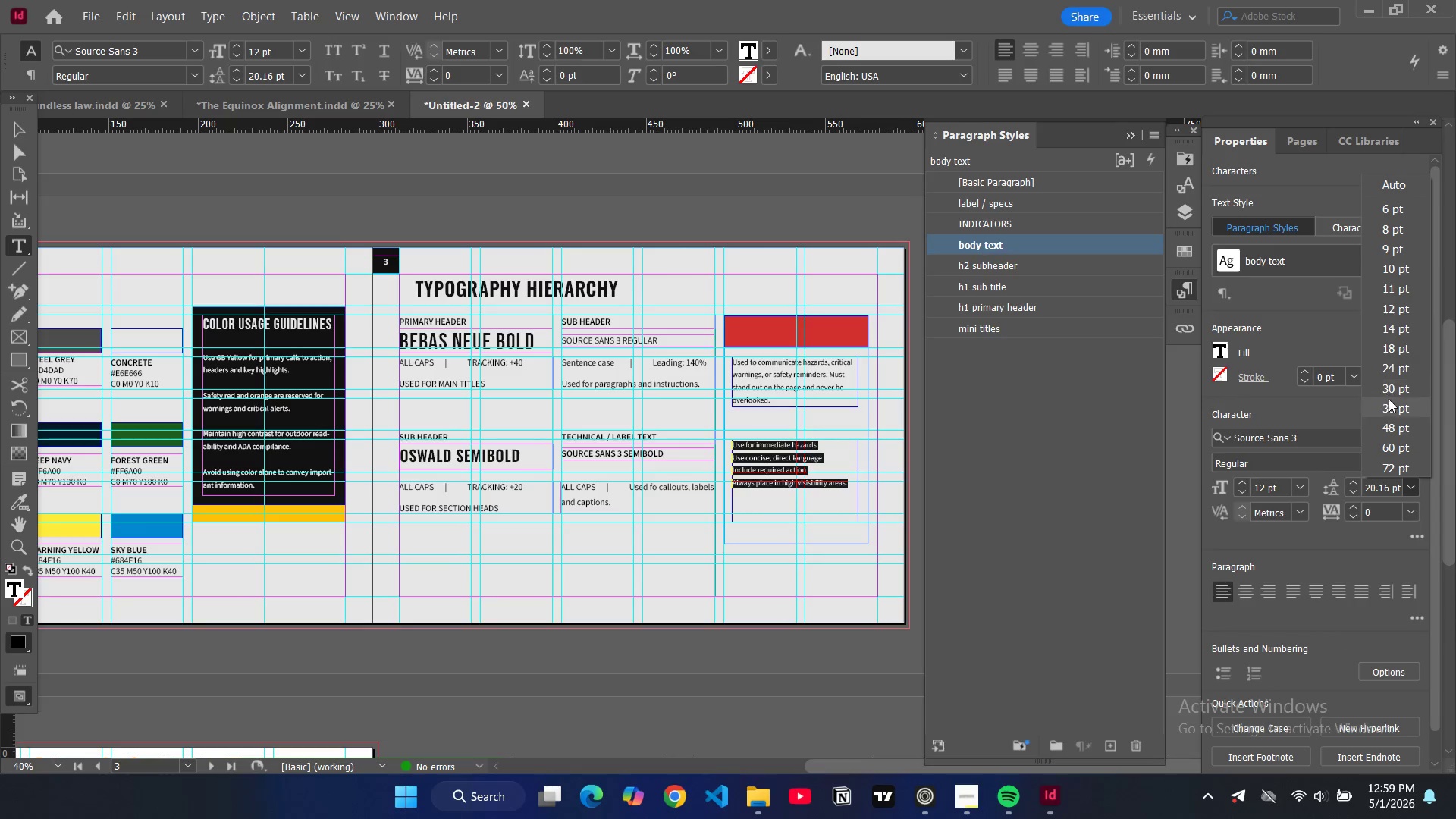 
left_click([1388, 391])
 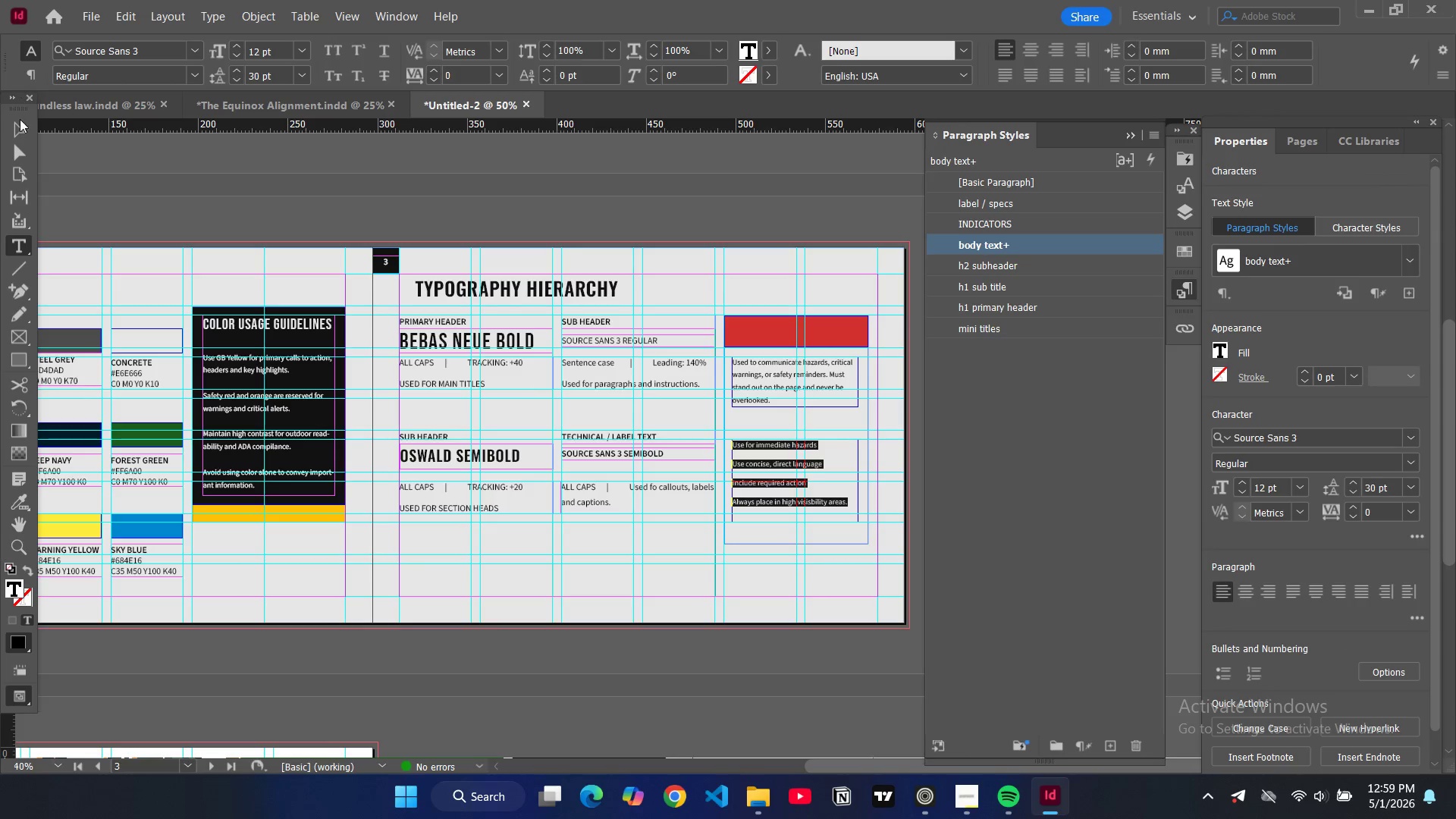 
left_click([20, 120])
 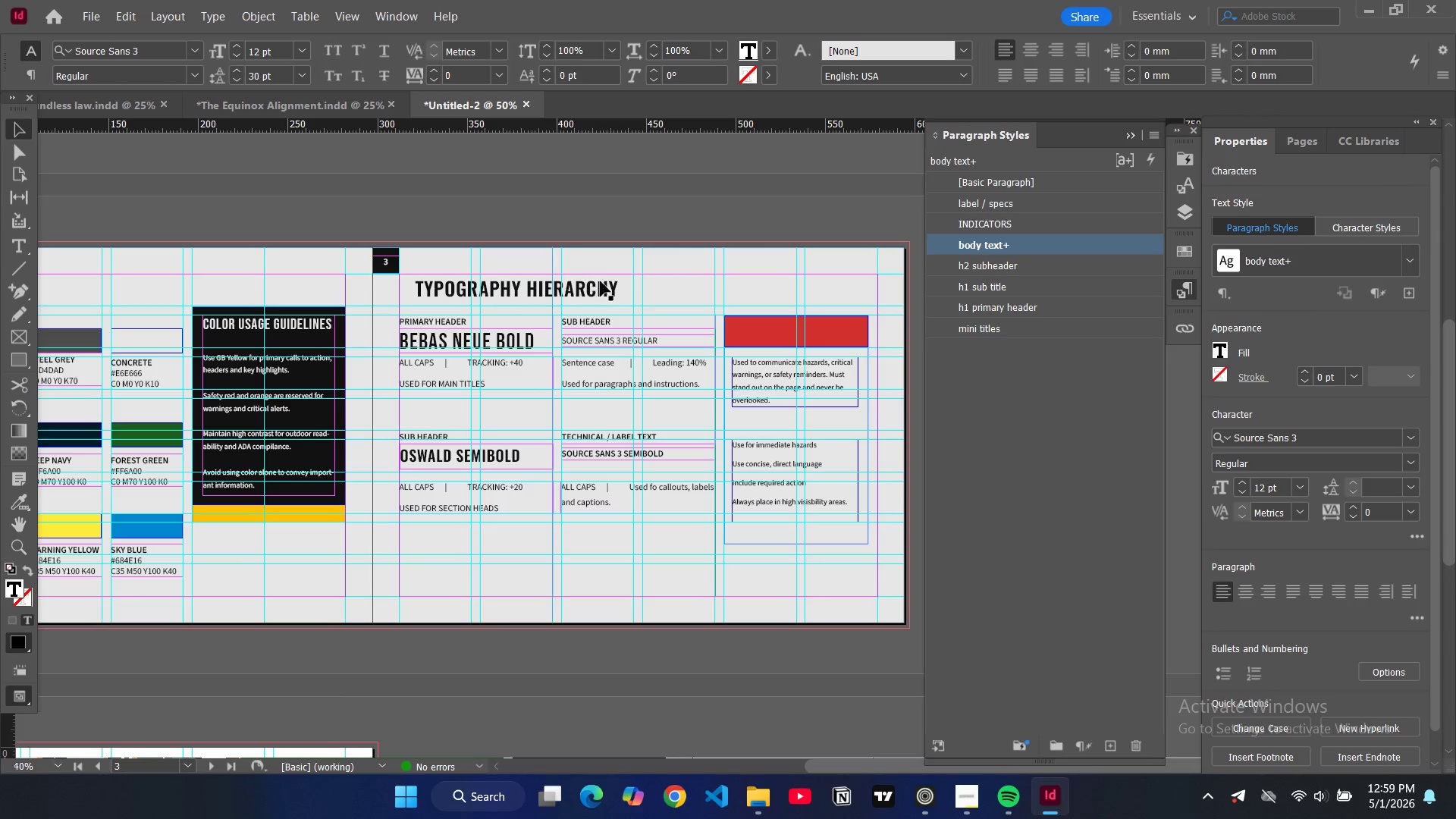 
left_click([599, 271])
 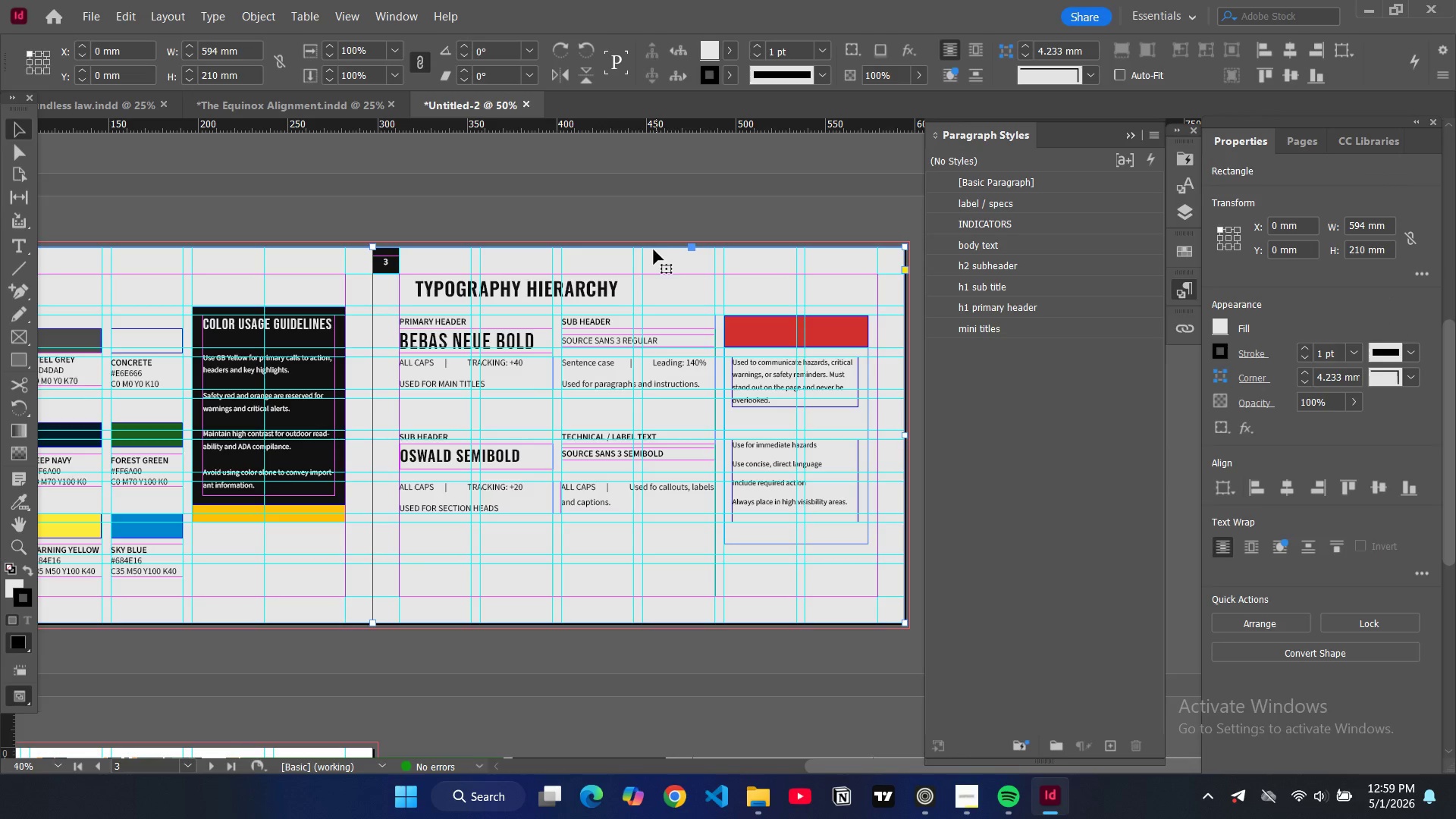 
key(W)
 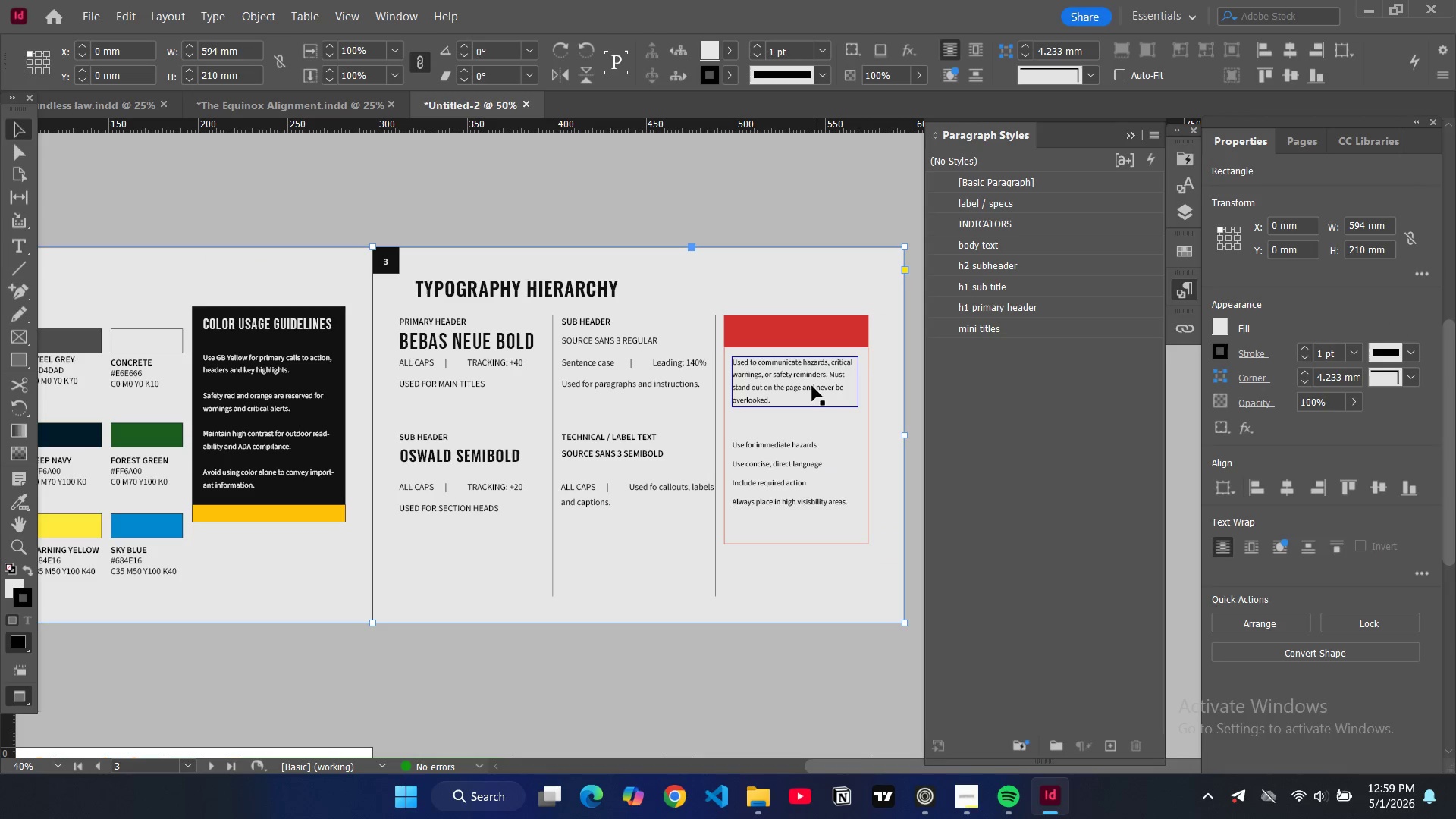 
left_click([812, 386])
 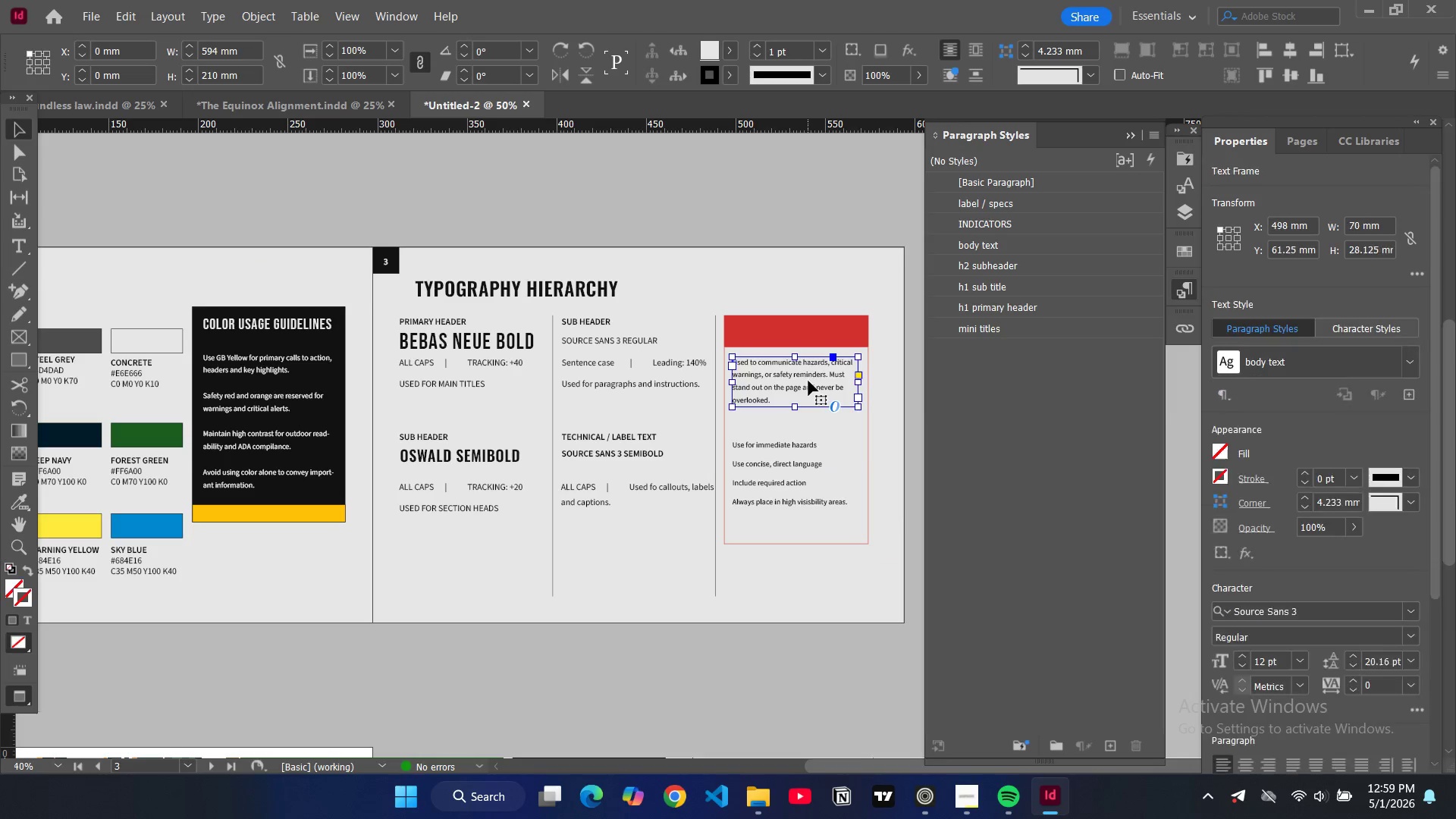 
left_click_drag(start_coordinate=[808, 381], to_coordinate=[808, 406])
 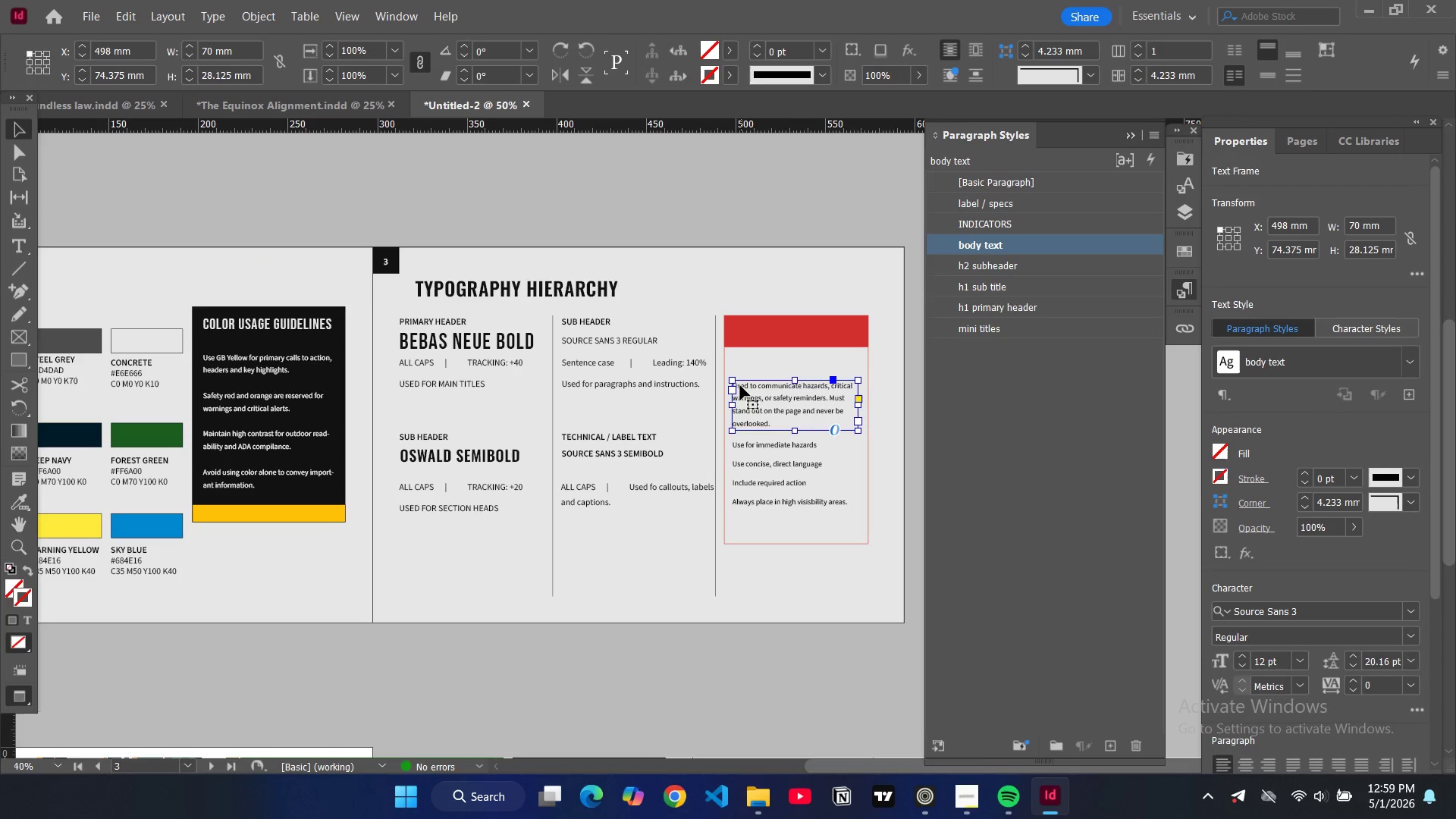 
double_click([740, 385])
 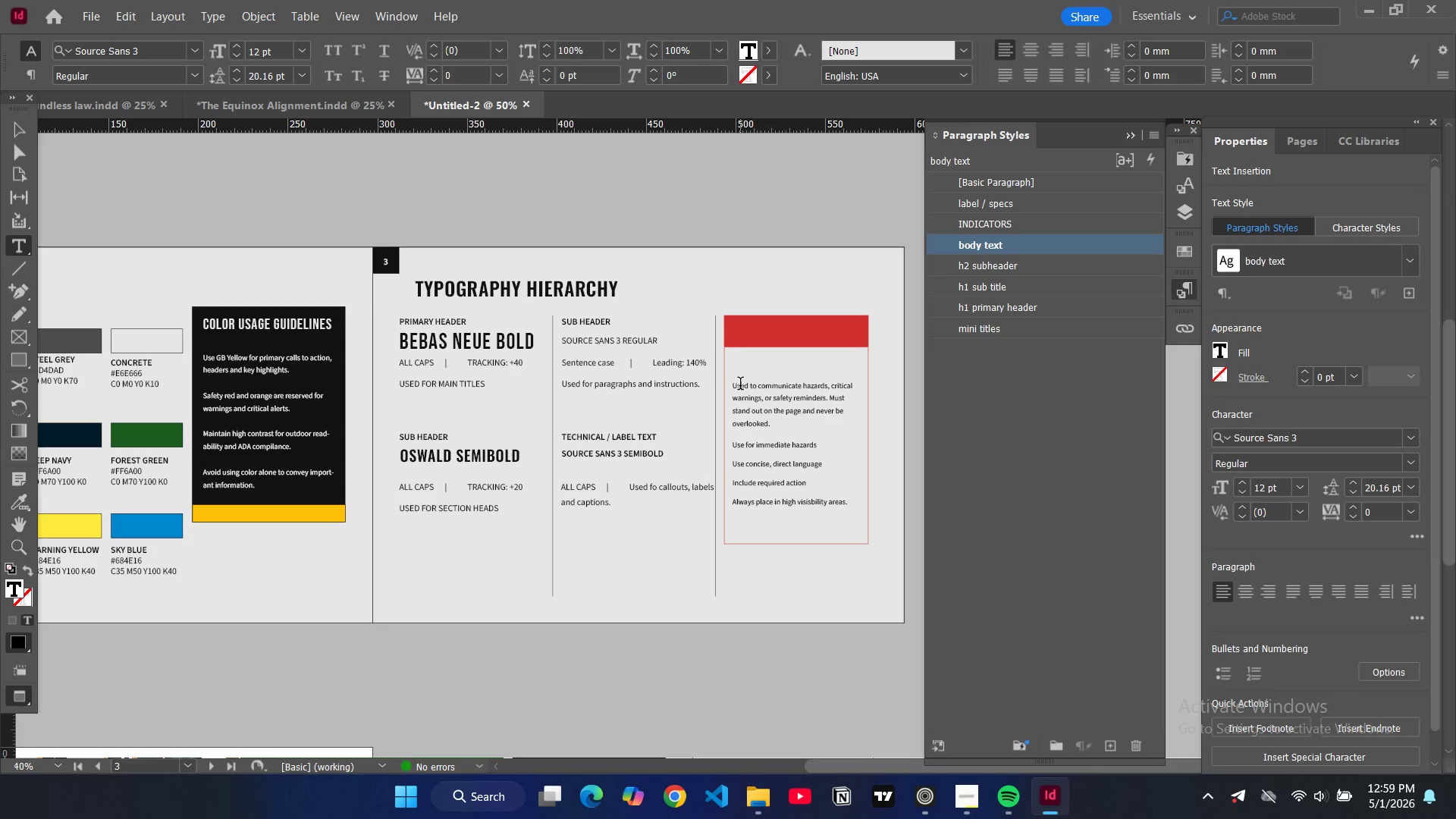 
key(ArrowLeft)
 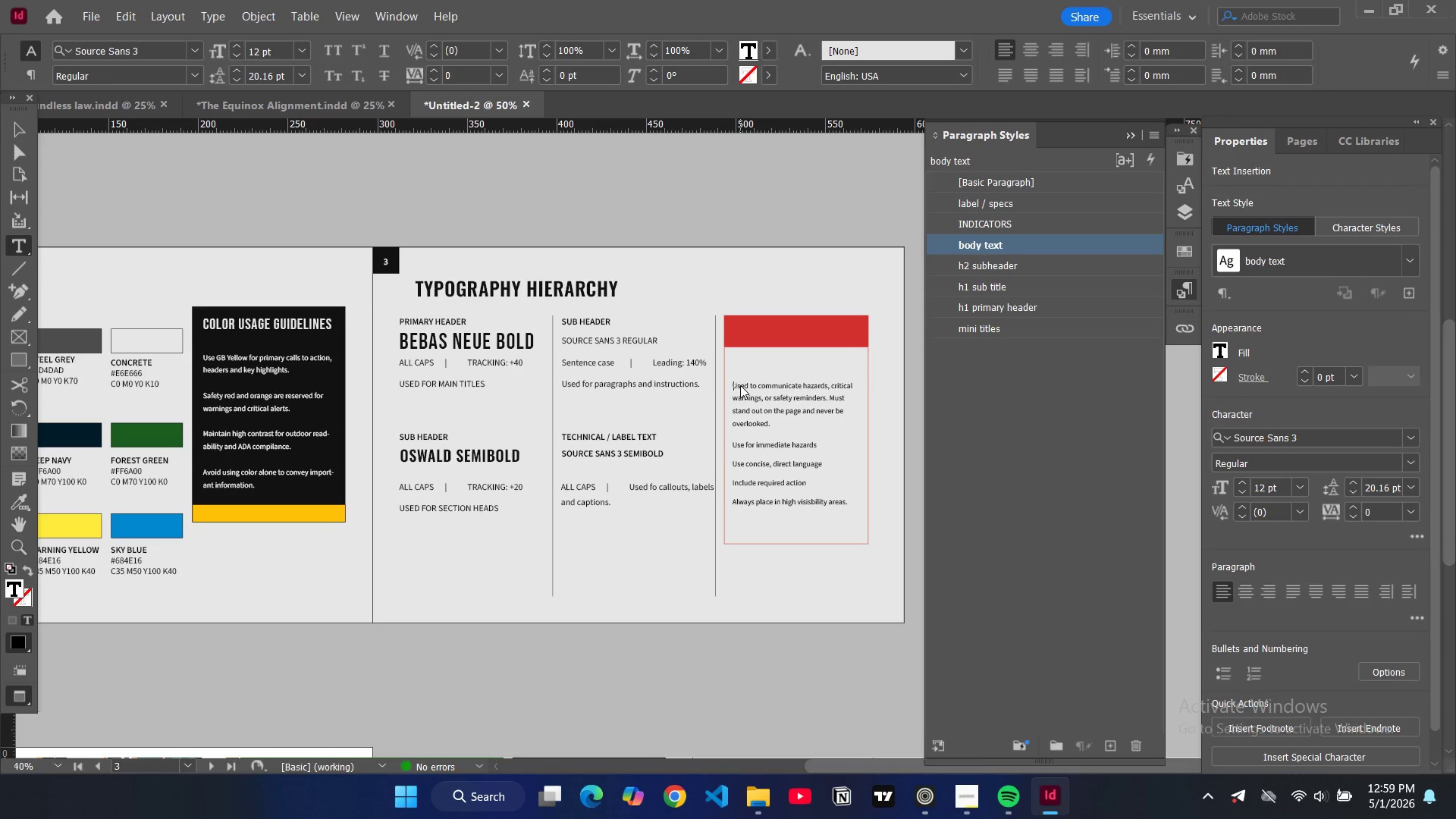 
key(ArrowLeft)
 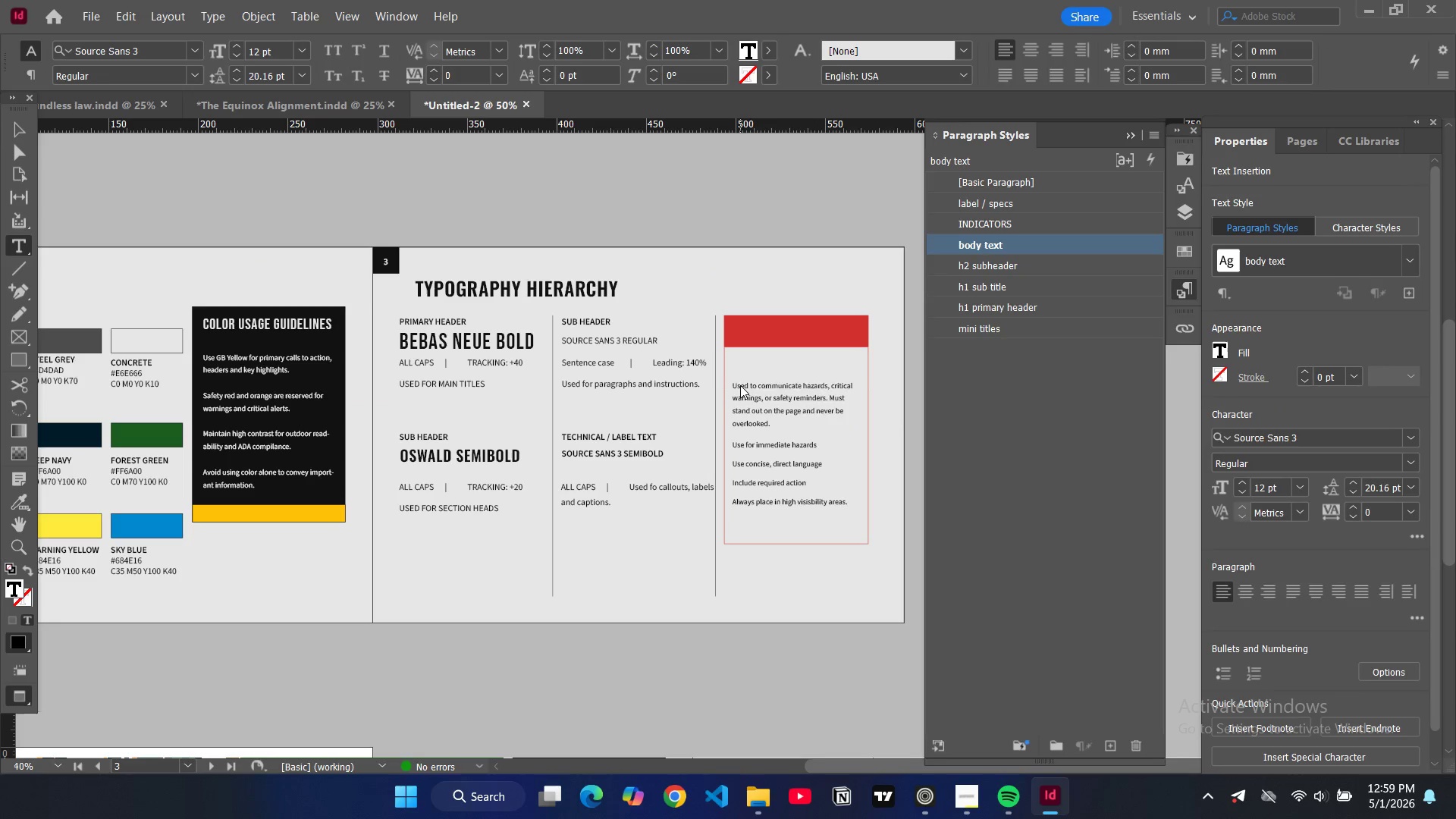 
key(Enter)
 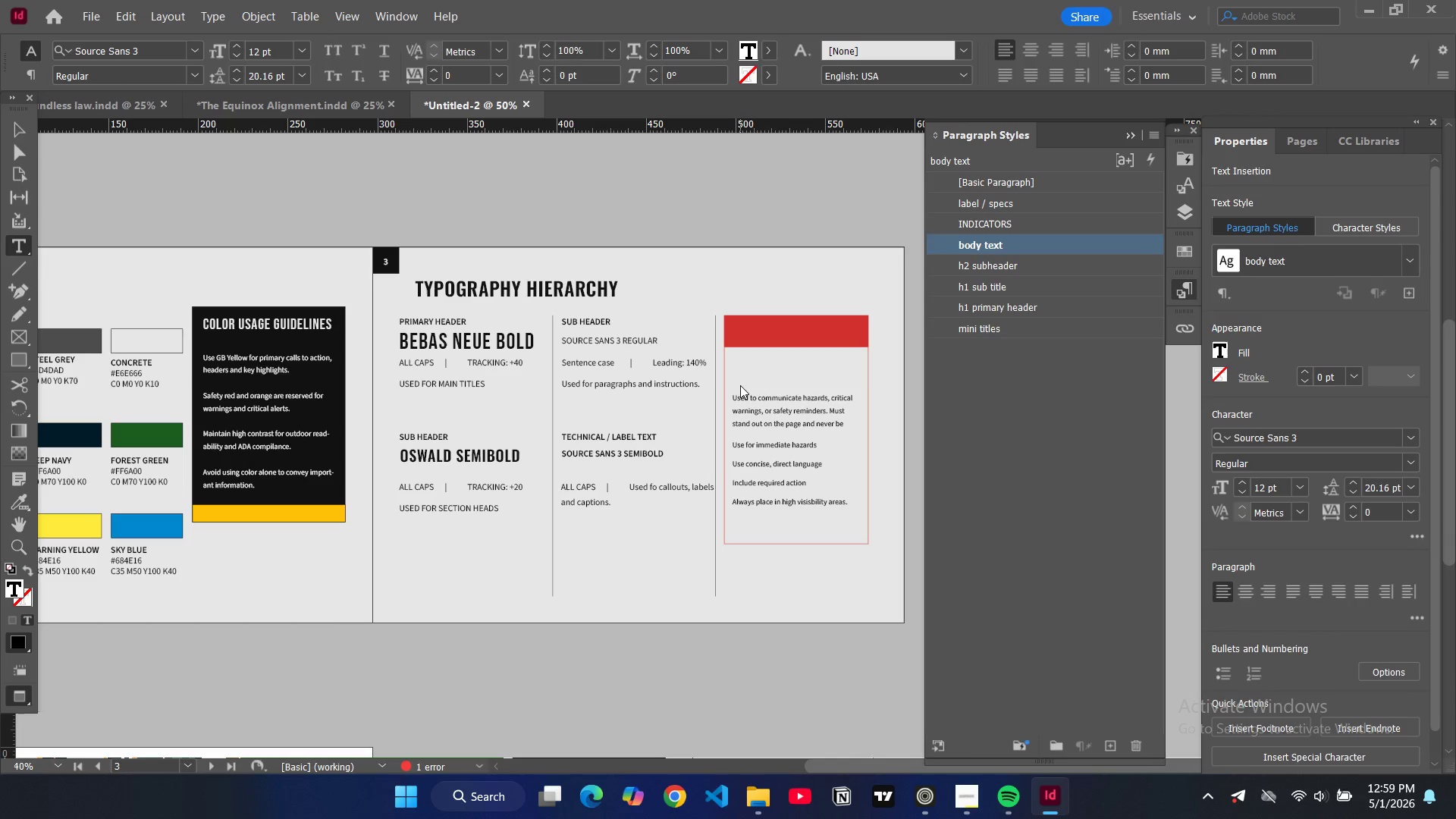 
key(ArrowUp)
 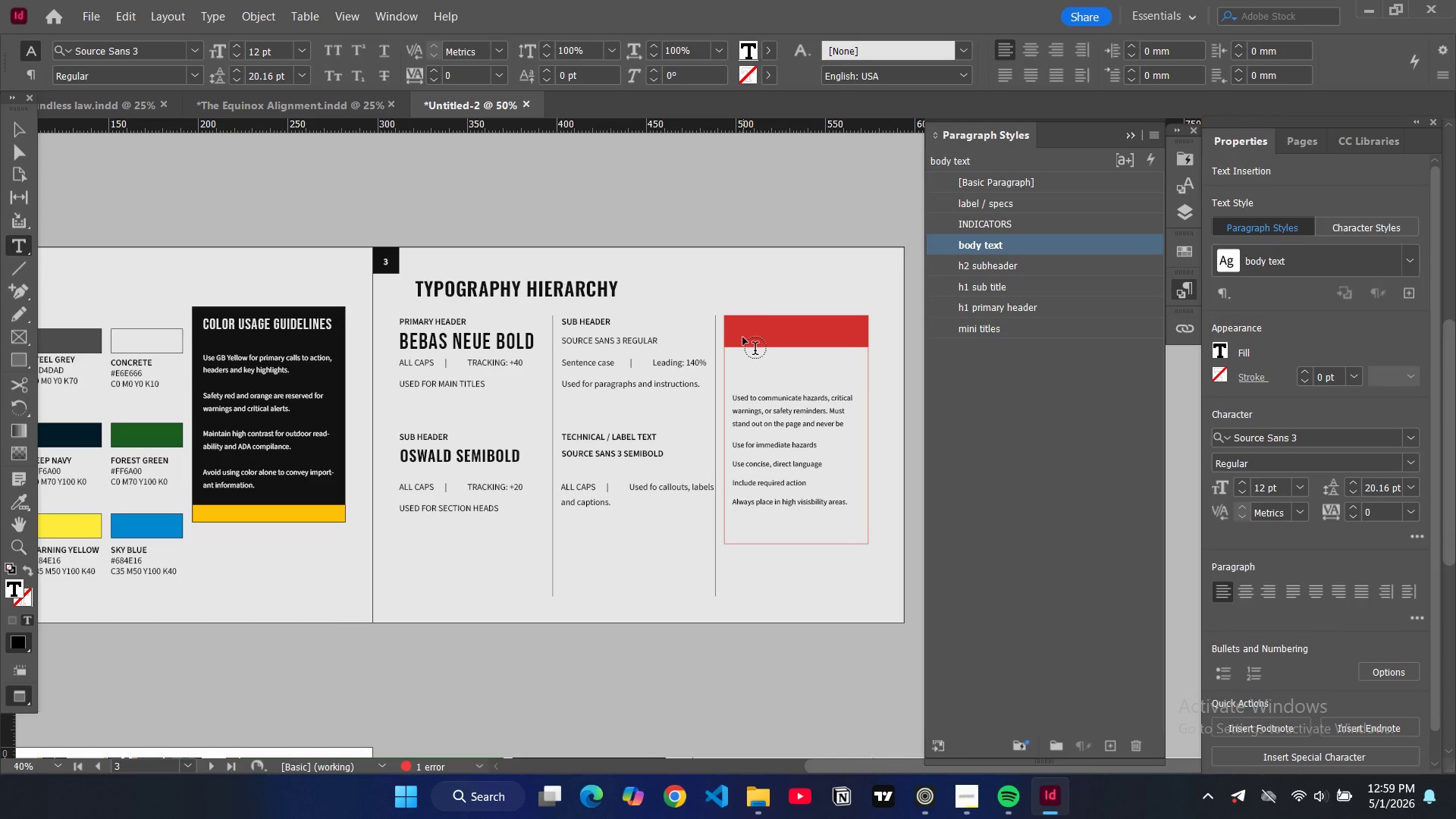 
wait(5.03)
 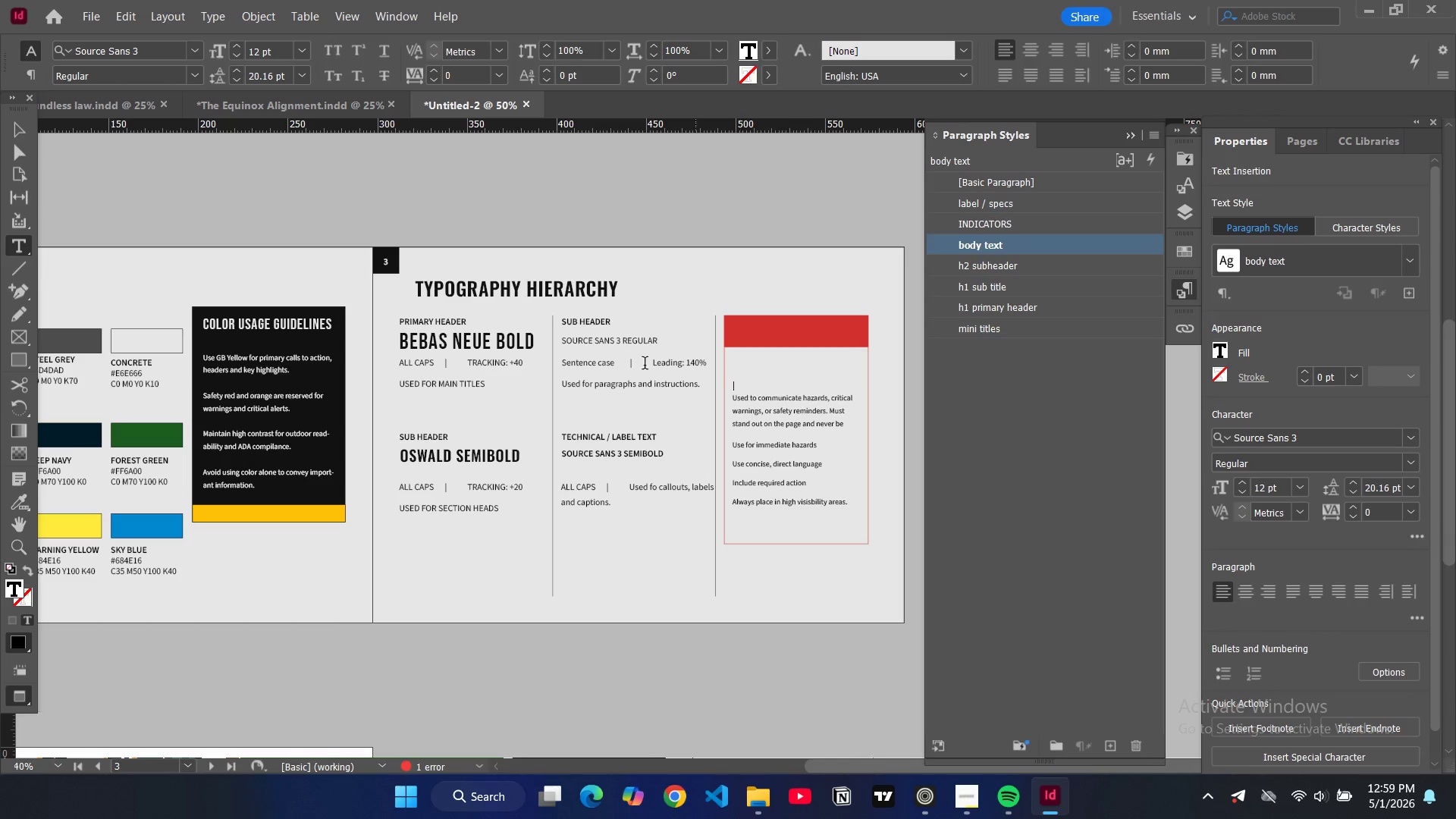 
type(this is saftey alert style)
 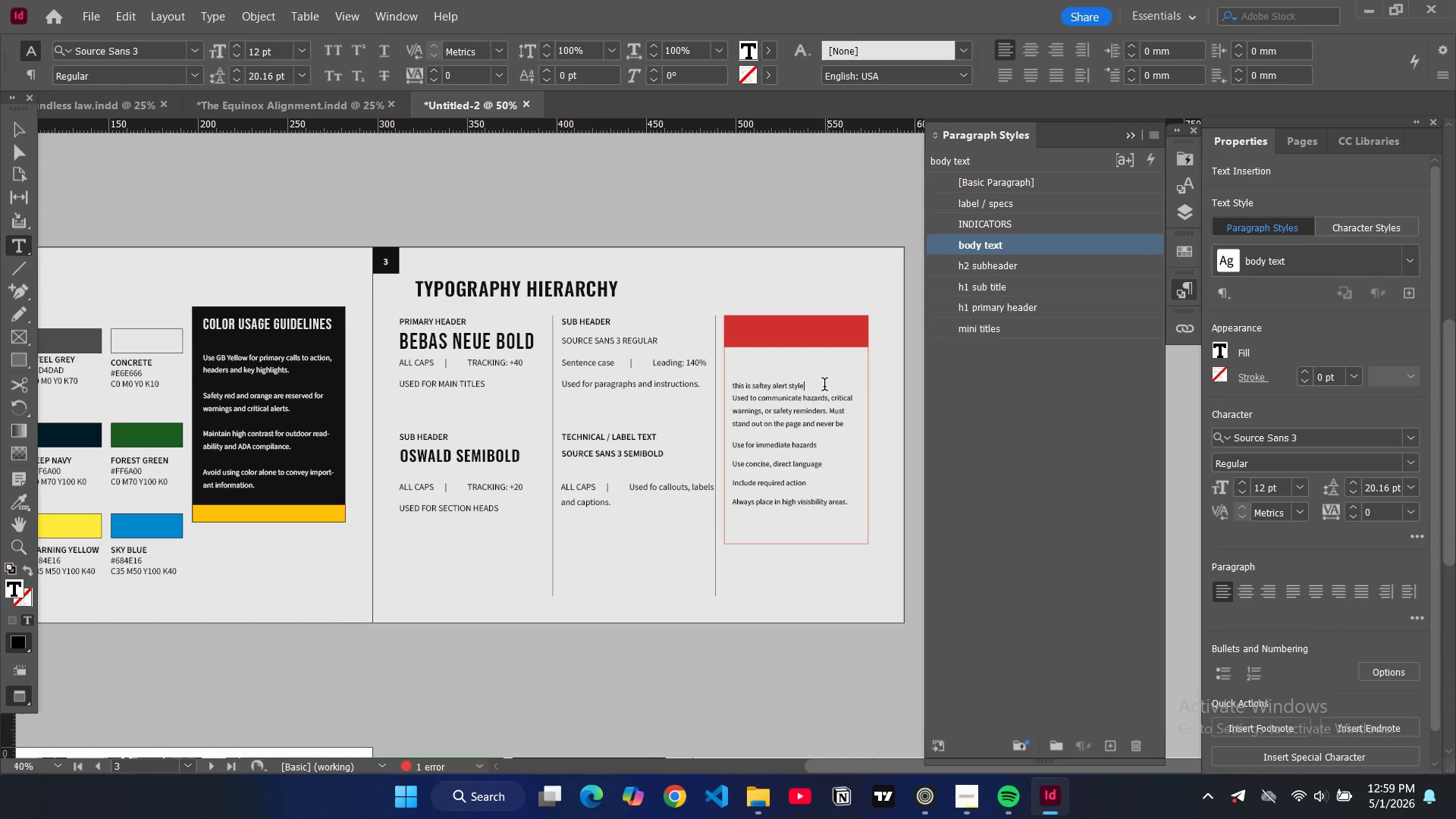 
left_click_drag(start_coordinate=[821, 389], to_coordinate=[733, 381])
 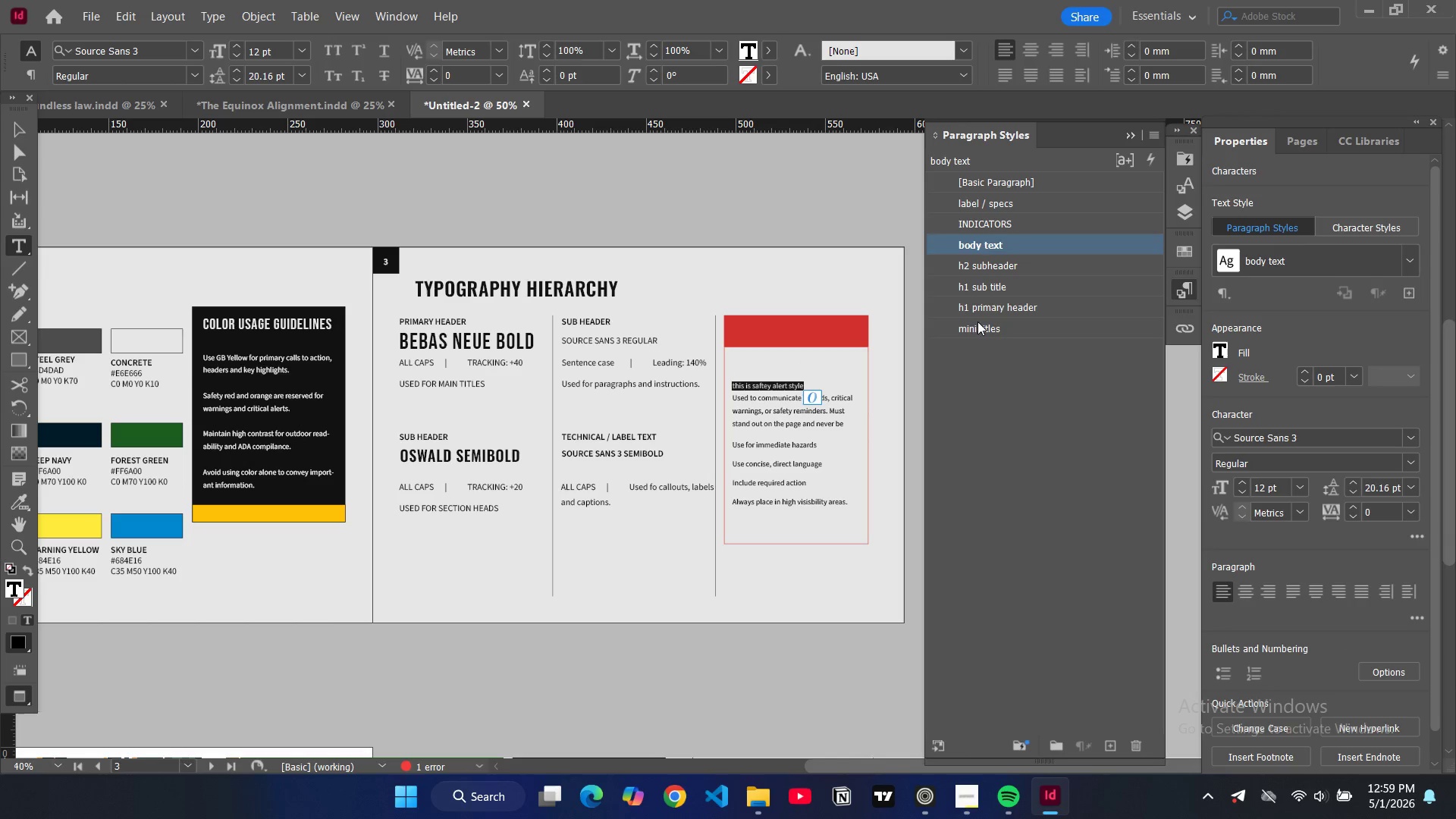 
left_click([977, 325])
 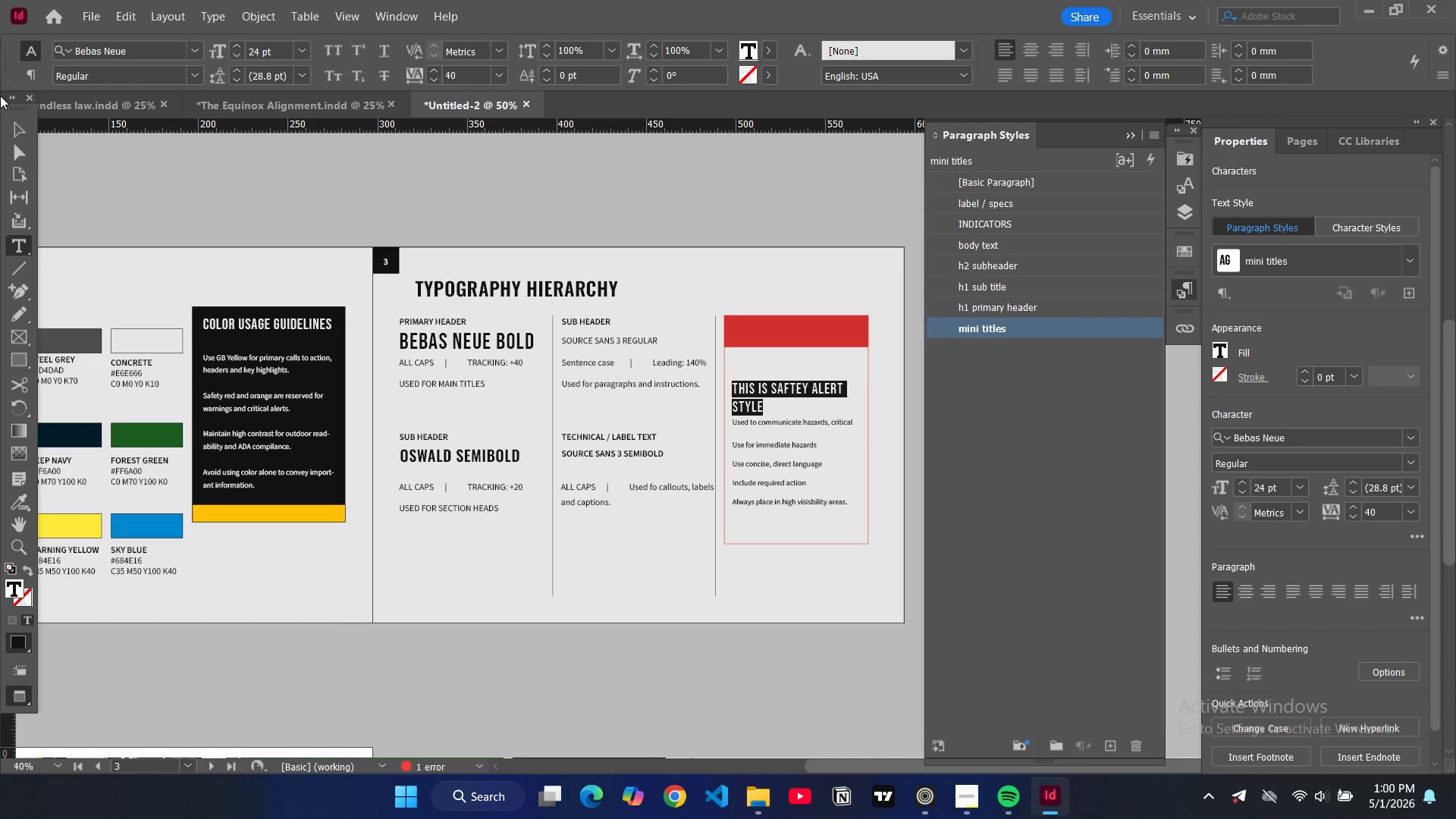 
left_click([18, 126])
 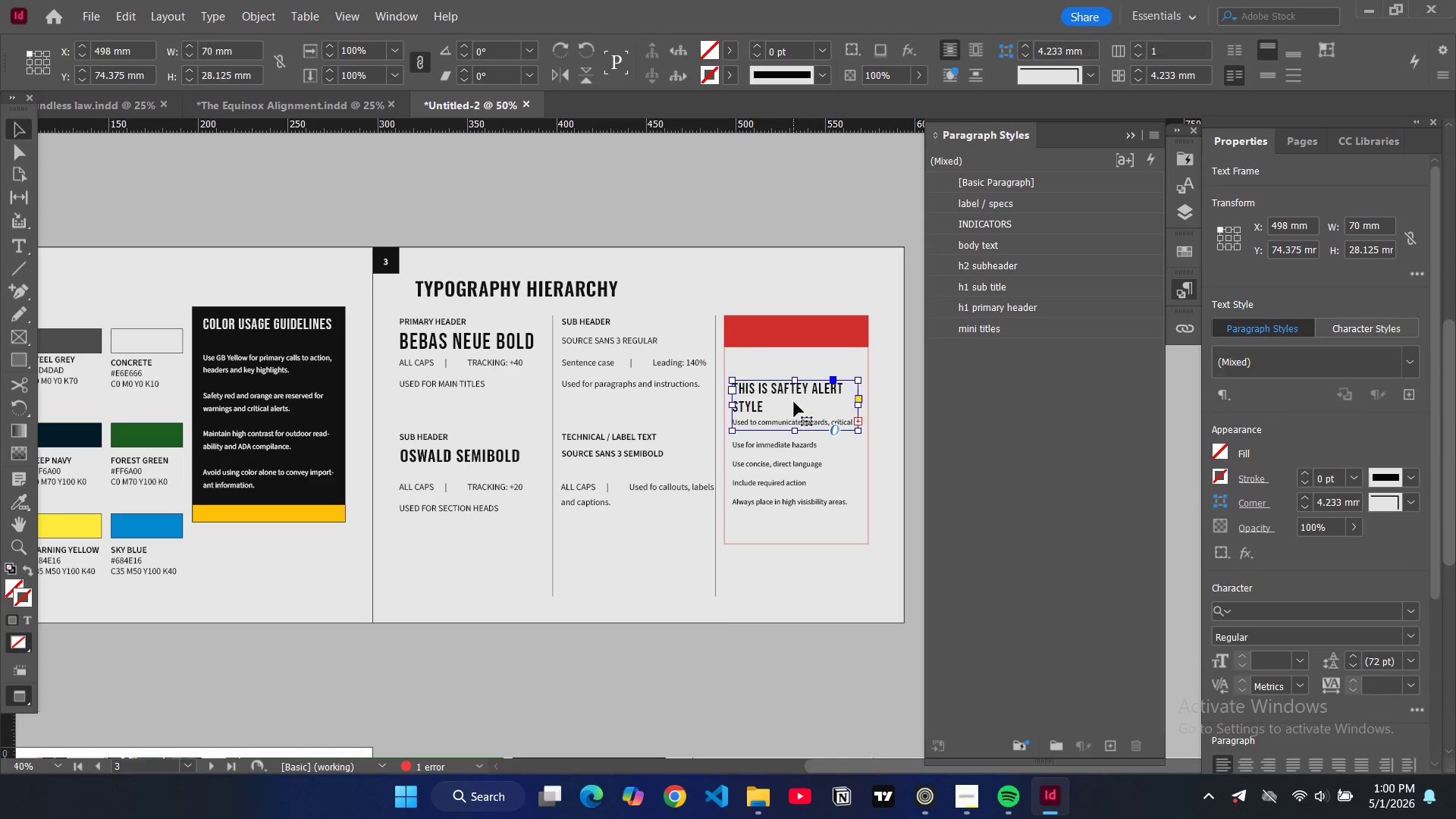 
left_click([794, 402])
 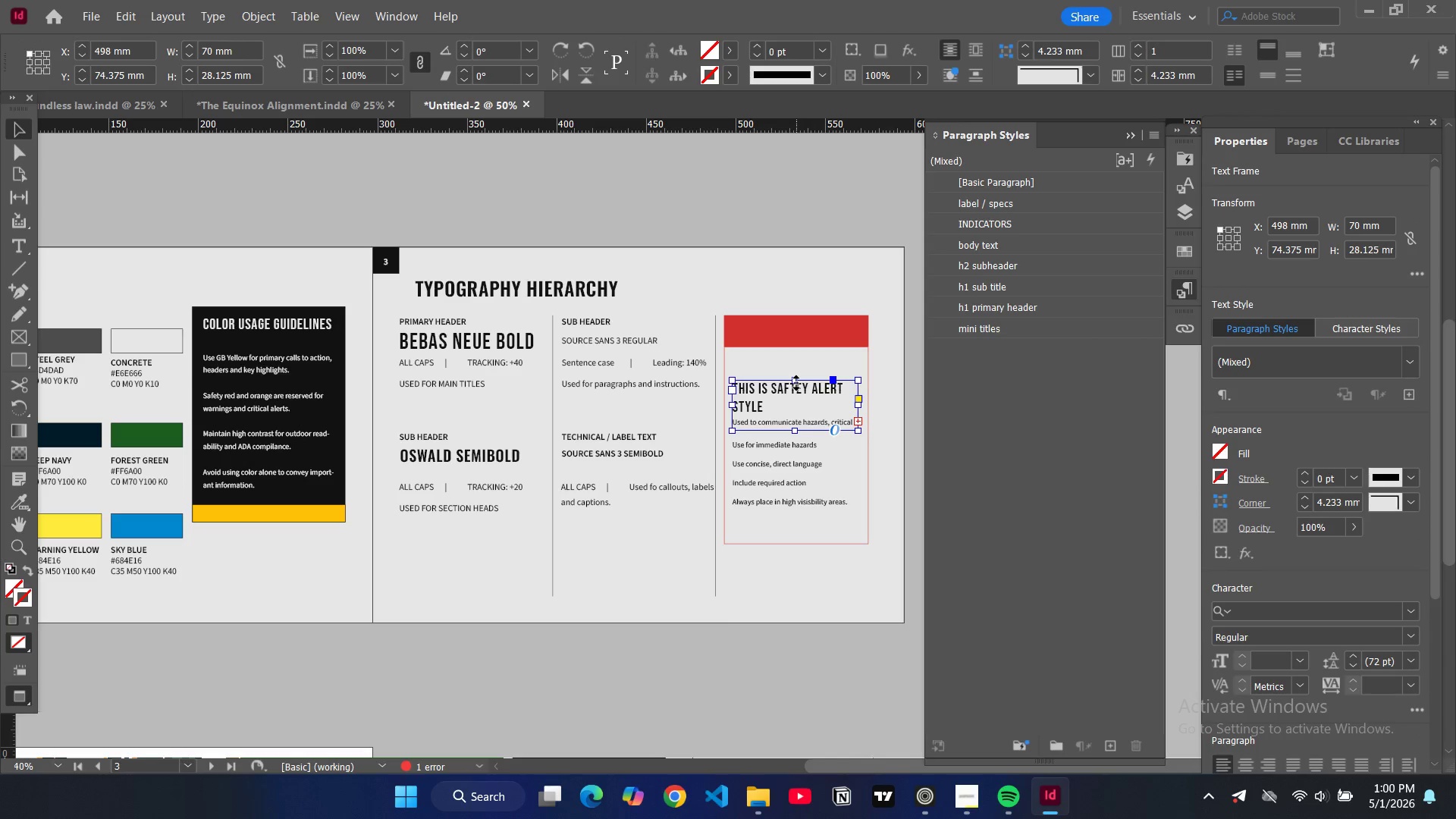 
left_click_drag(start_coordinate=[796, 383], to_coordinate=[796, 352])
 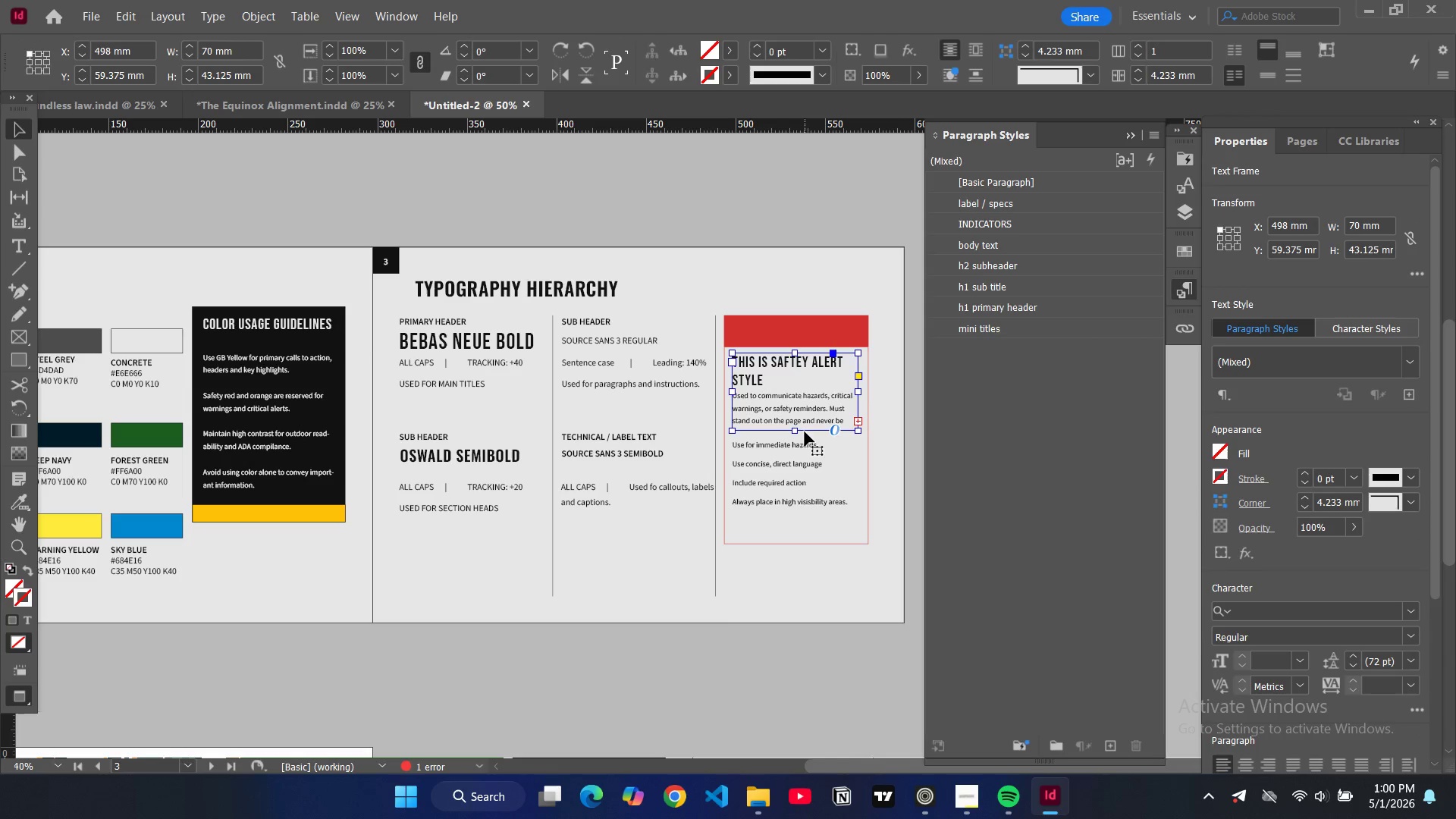 
left_click_drag(start_coordinate=[793, 431], to_coordinate=[799, 435])
 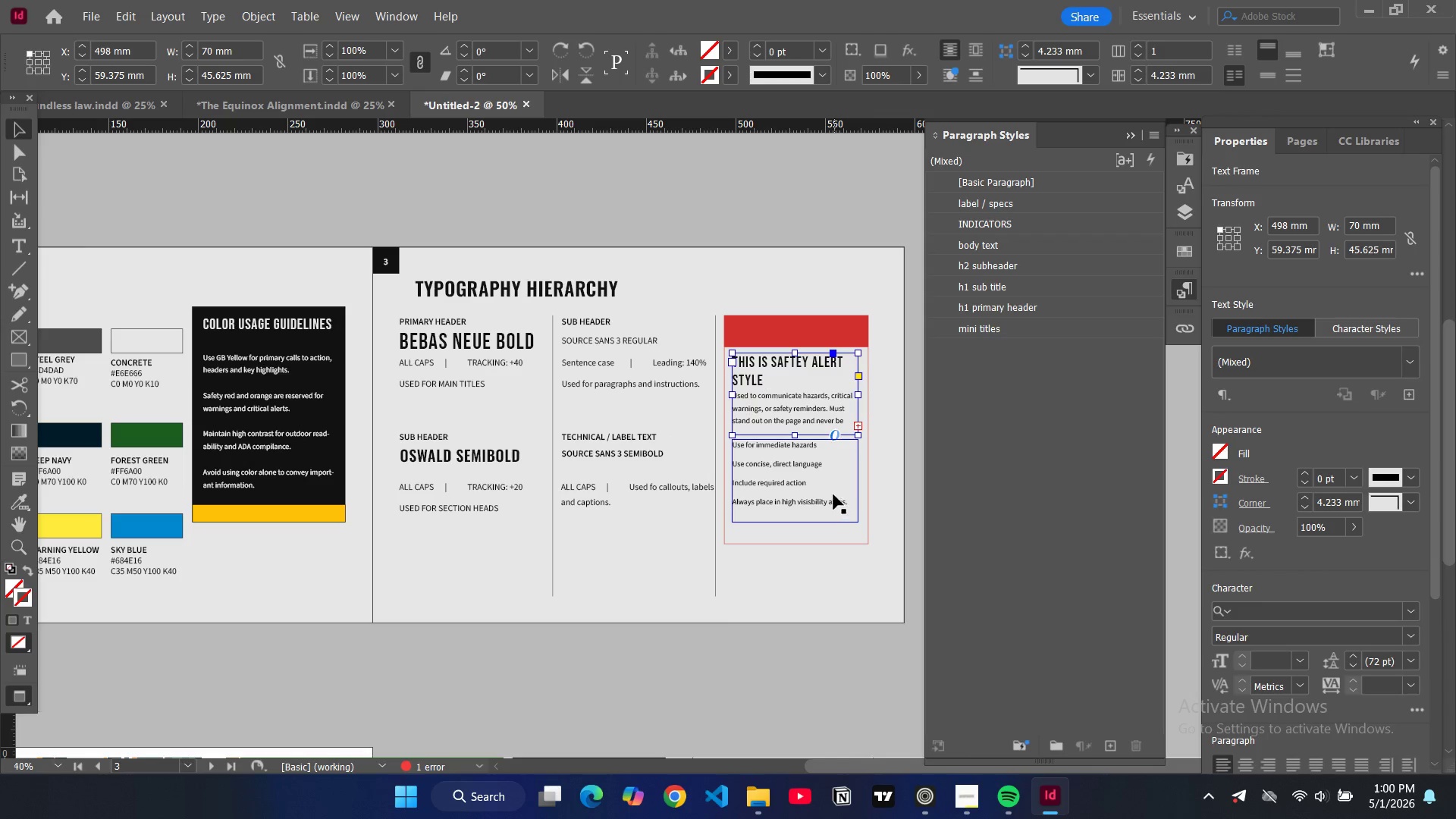 
left_click_drag(start_coordinate=[832, 491], to_coordinate=[833, 500])
 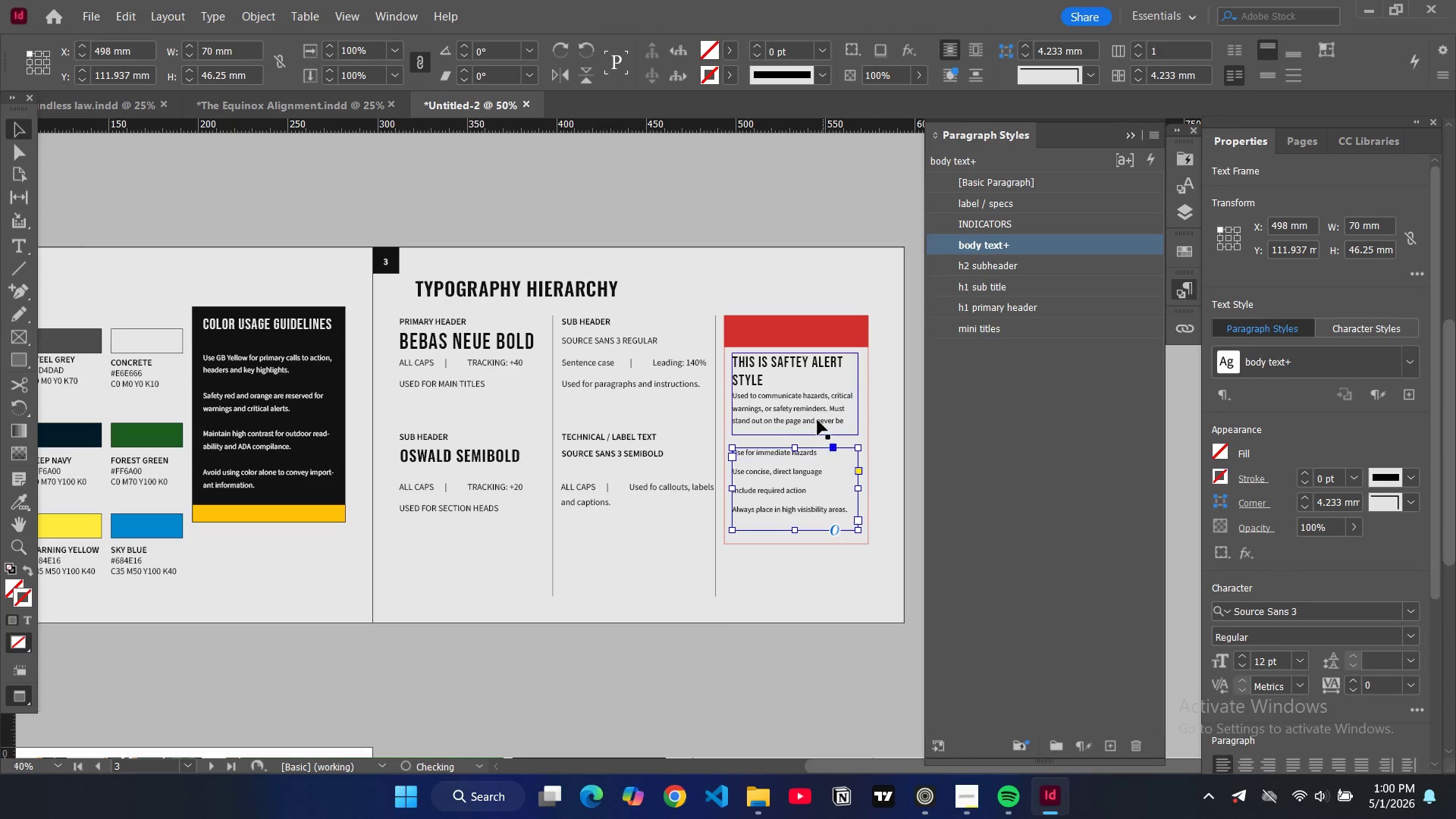 
left_click([817, 419])
 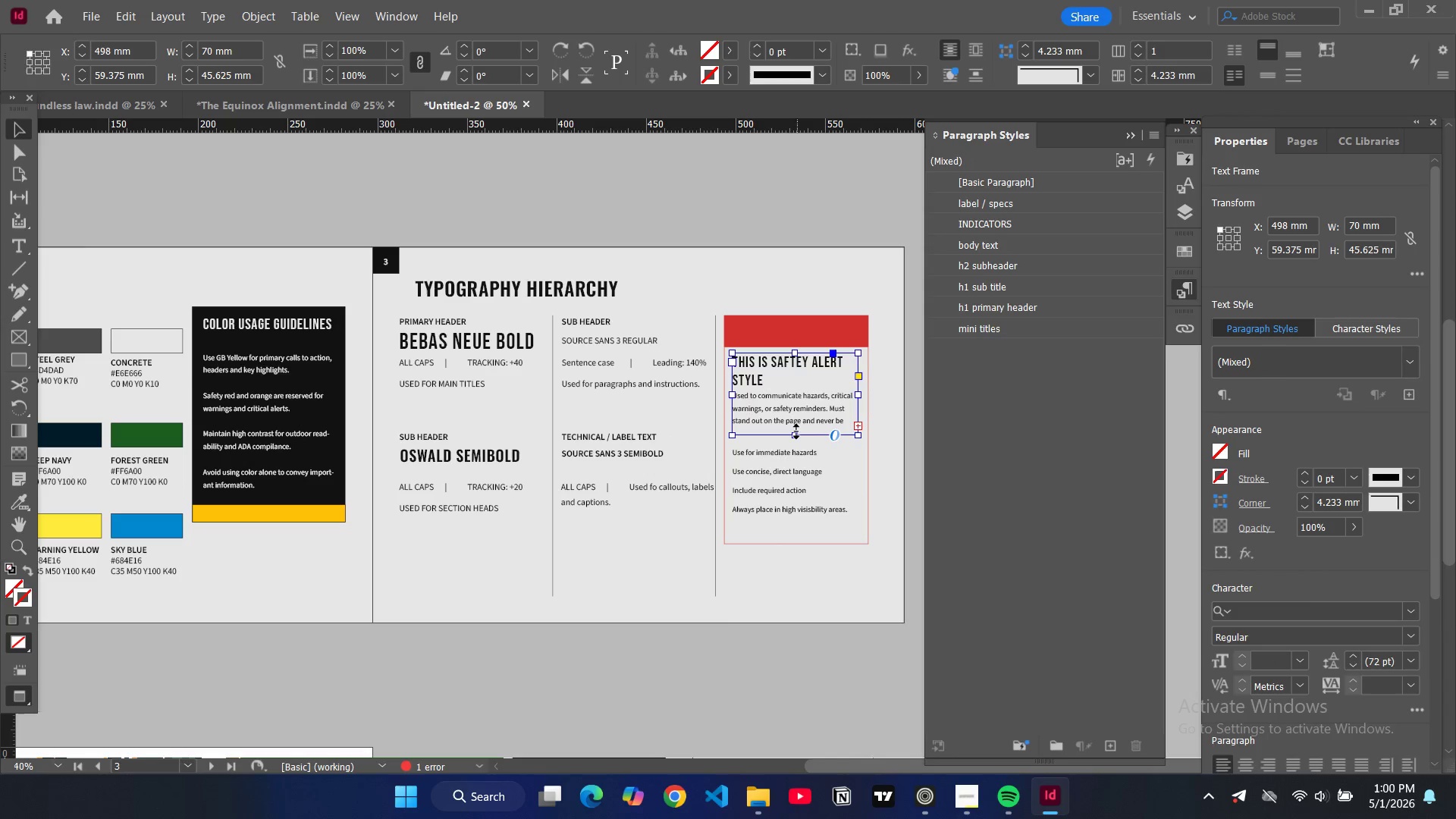 
left_click_drag(start_coordinate=[795, 433], to_coordinate=[796, 444])
 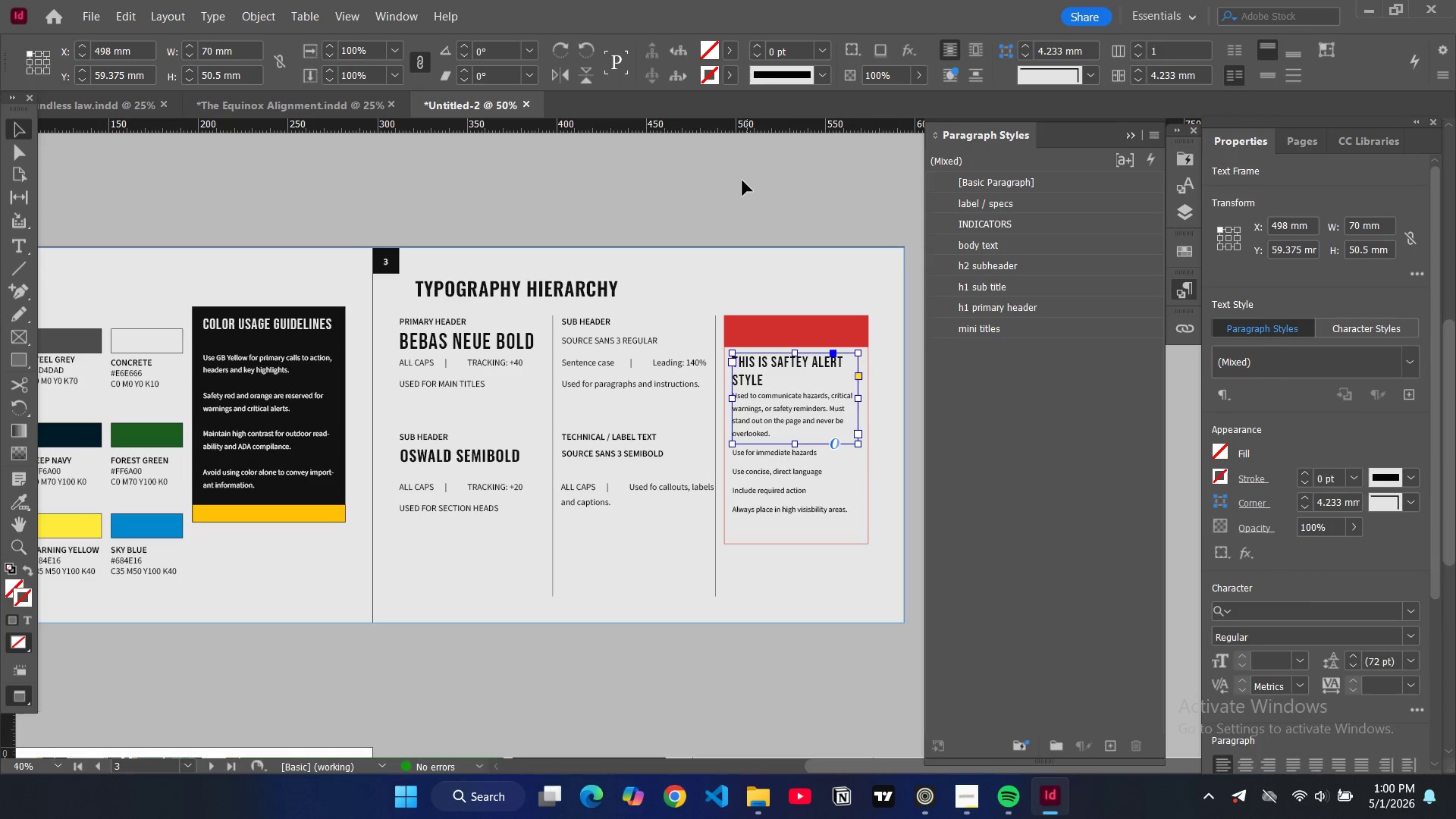 
left_click([742, 180])
 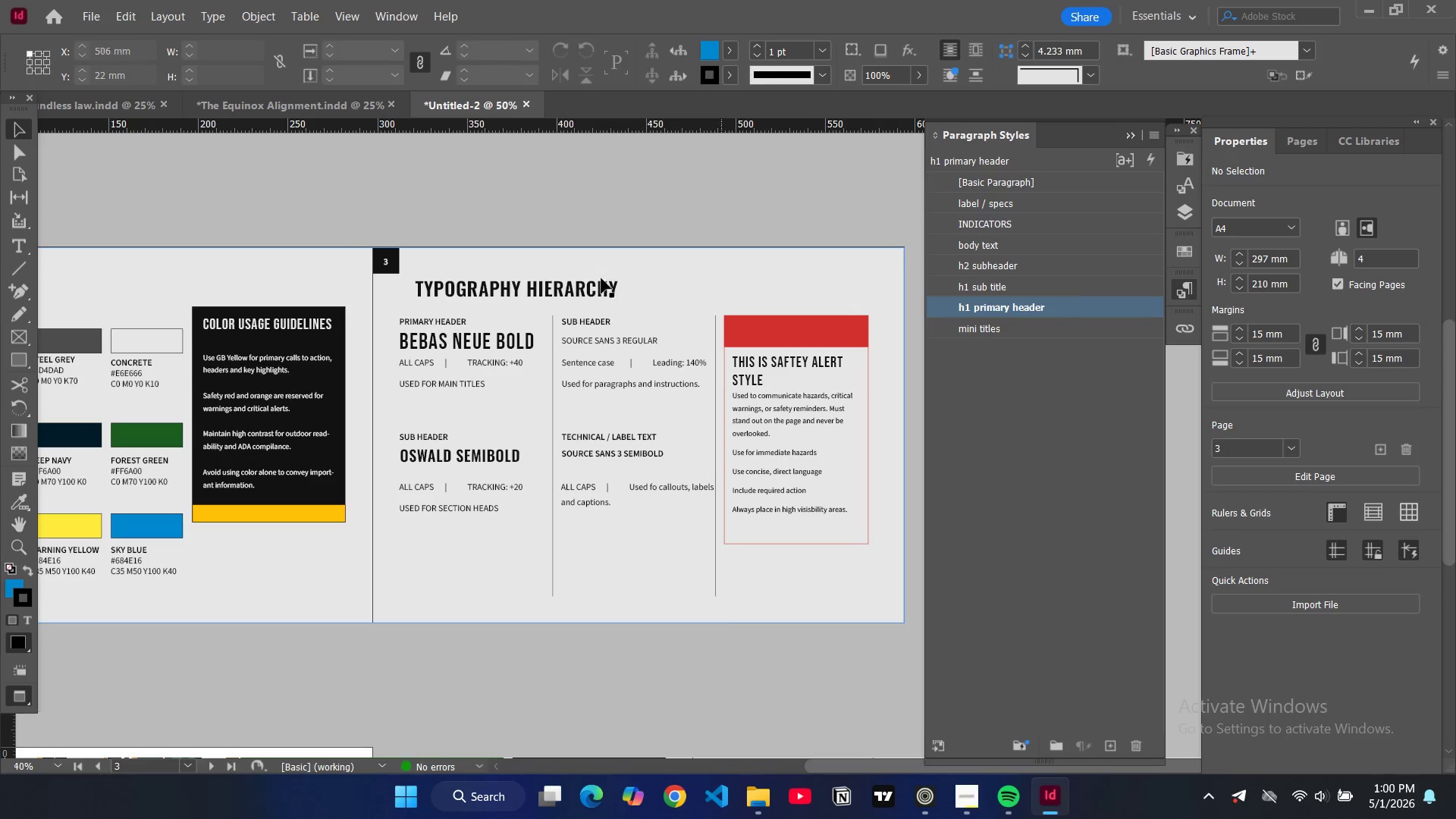 
left_click([18, 161])
 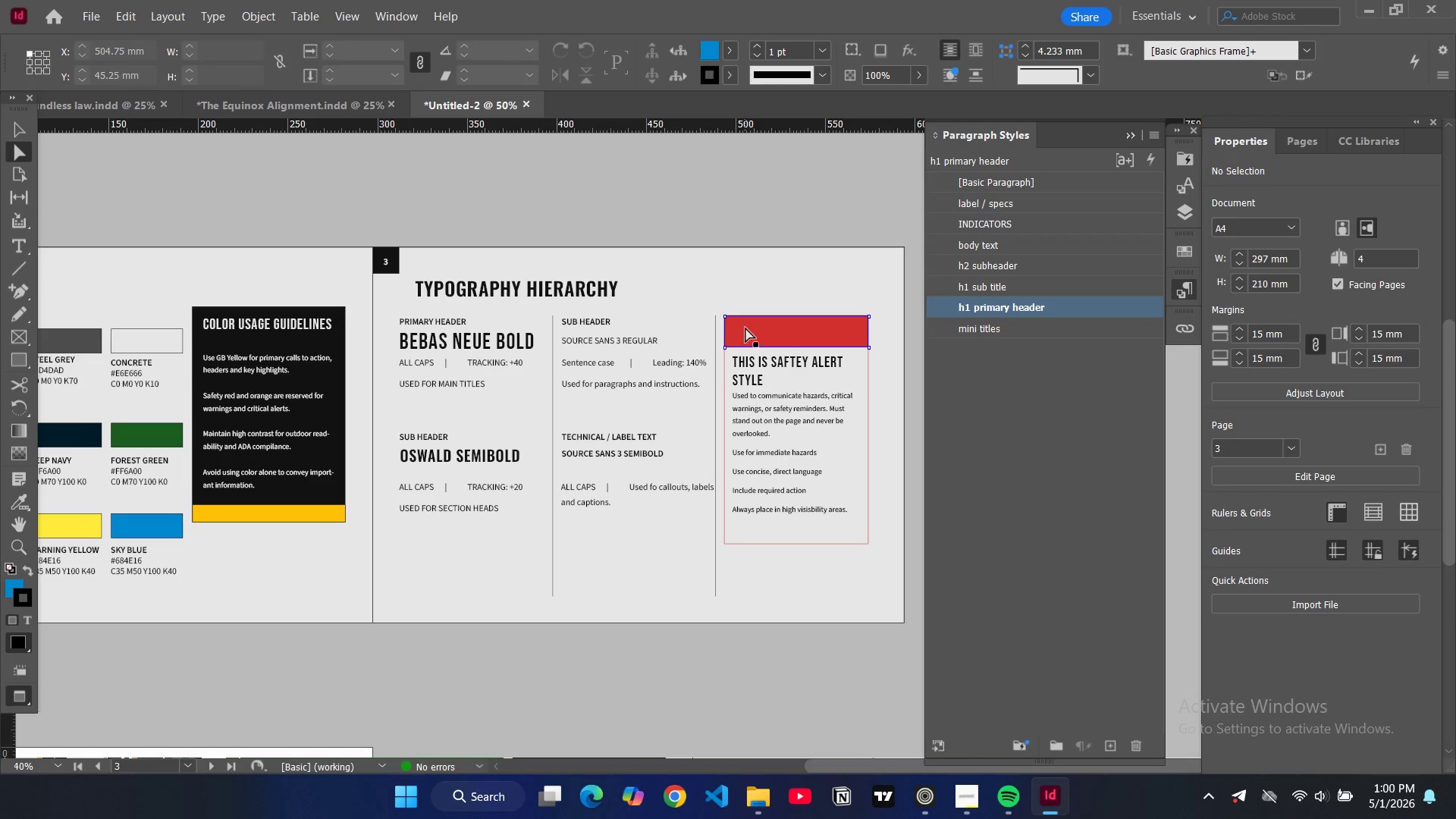 
left_click_drag(start_coordinate=[745, 324], to_coordinate=[794, 325])
 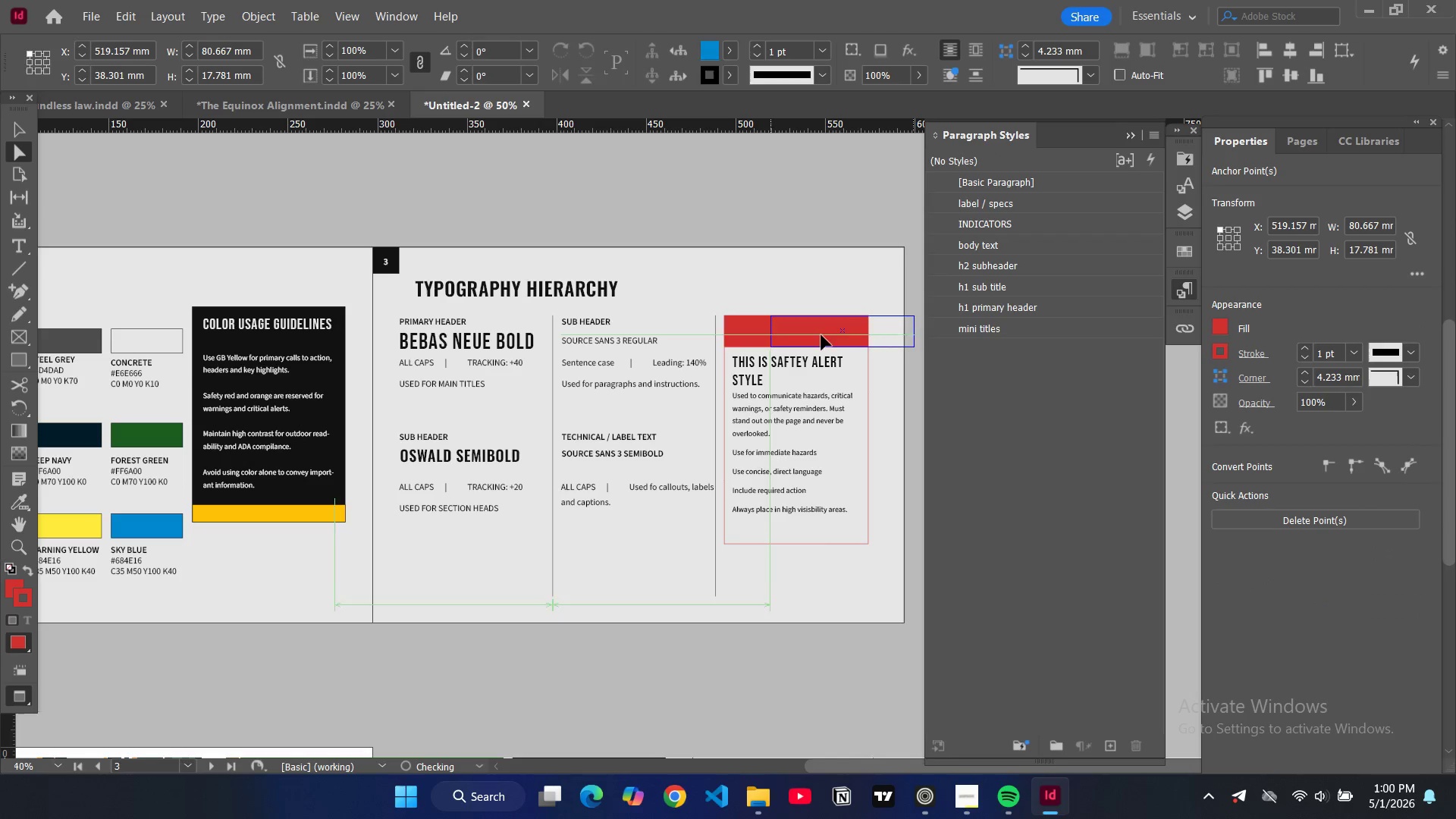 
key(Control+Z)
 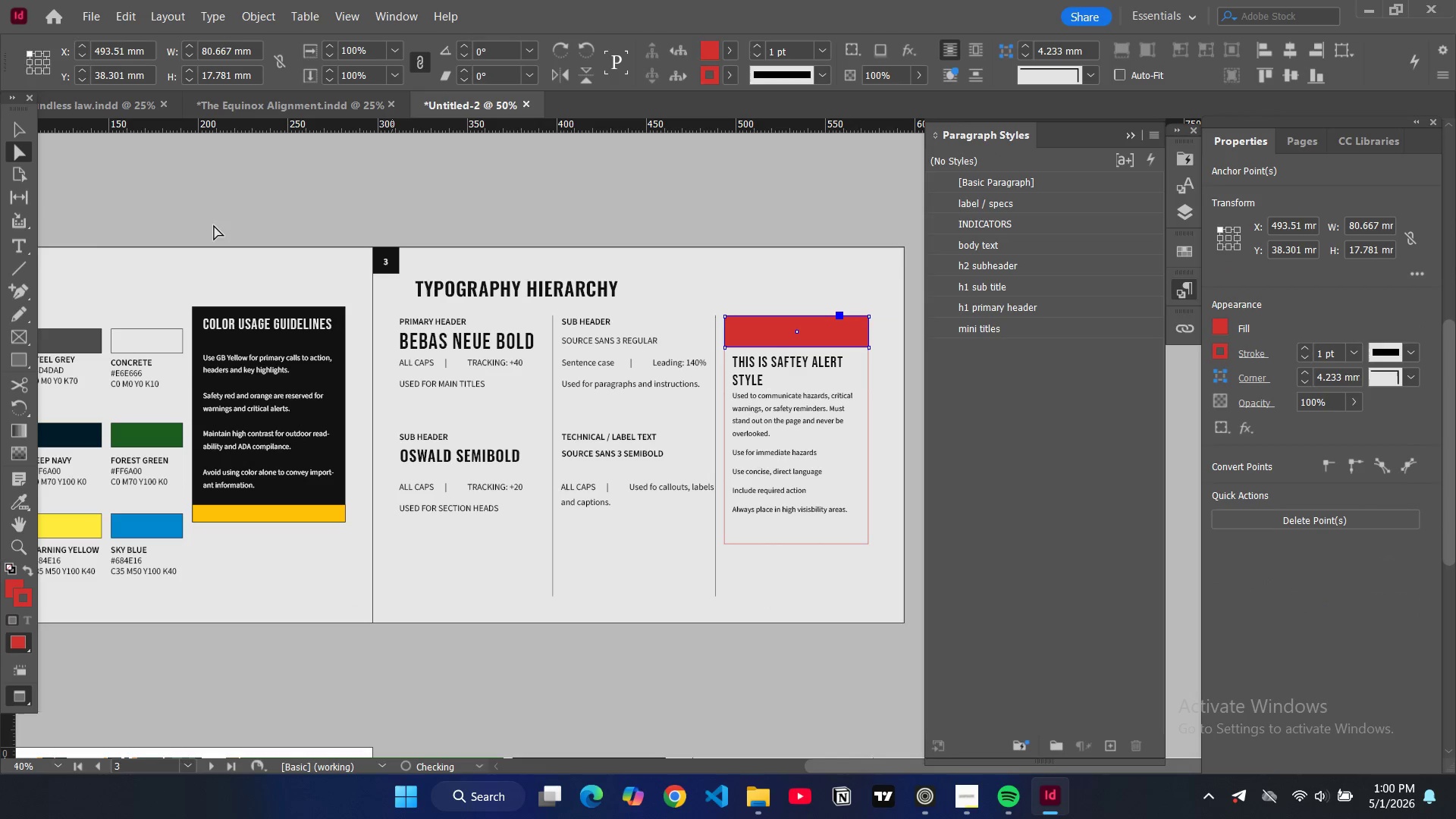 
left_click([19, 249])
 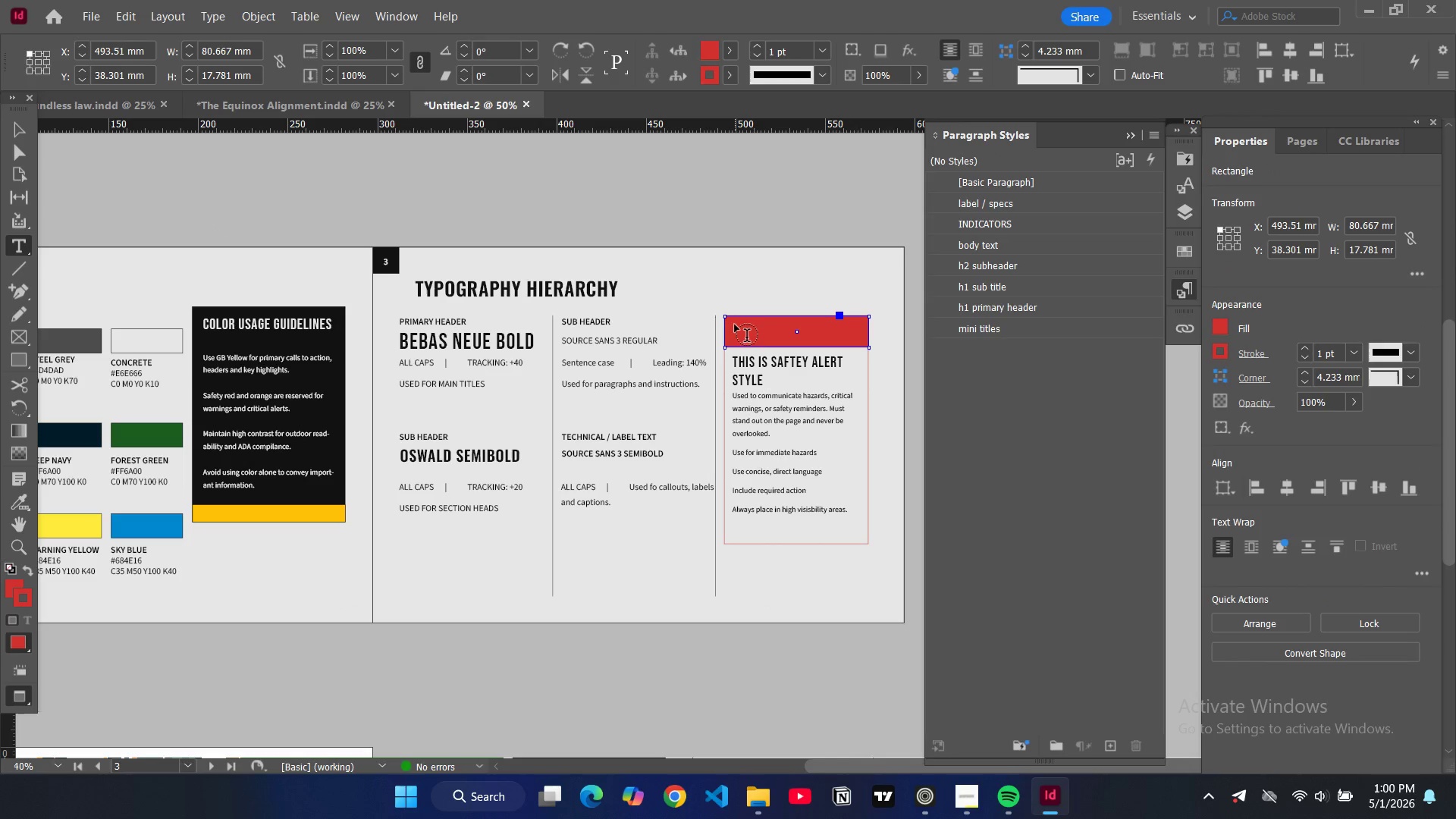 
left_click_drag(start_coordinate=[735, 324], to_coordinate=[862, 340])
 